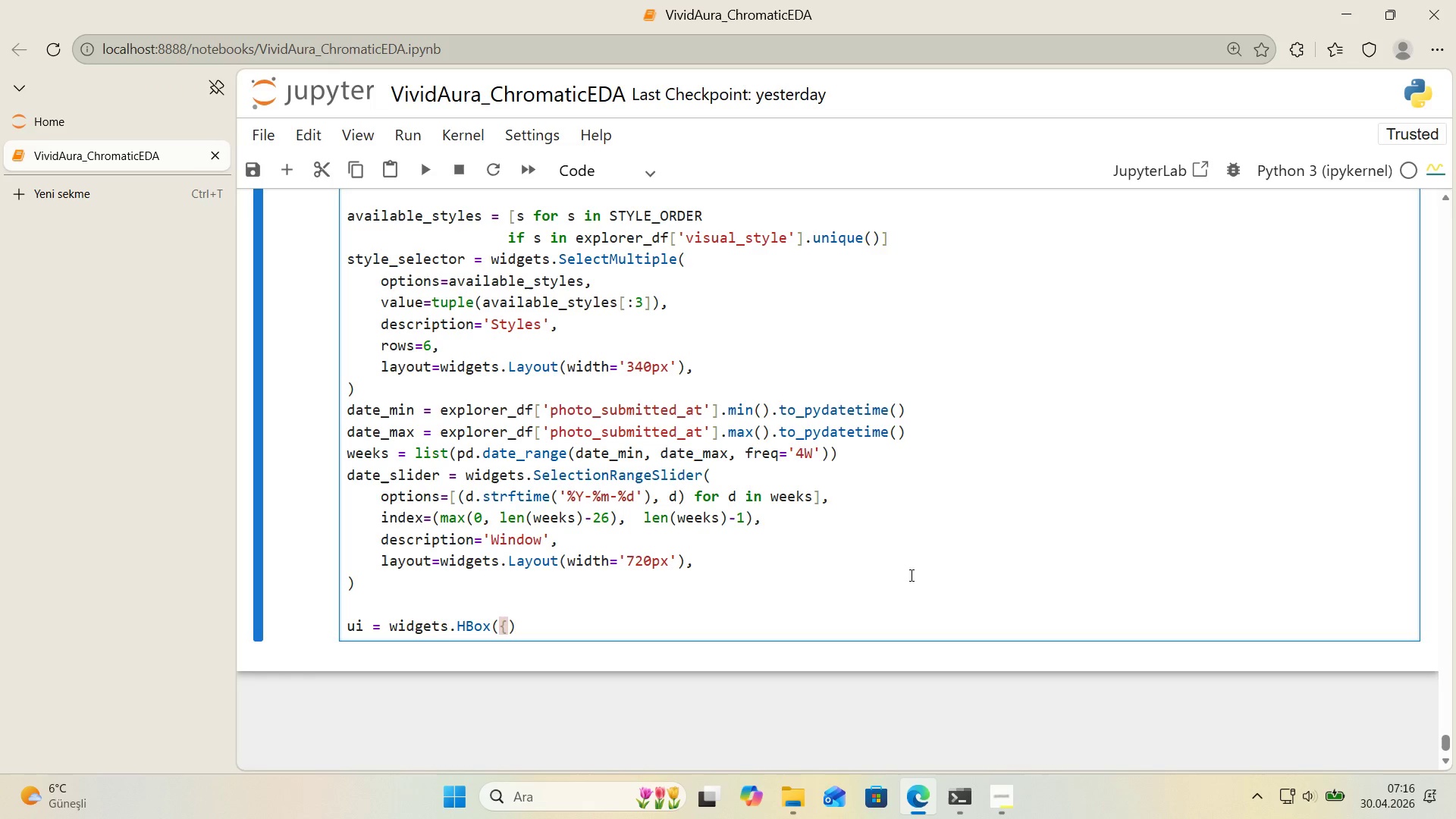 
key(Backspace)
 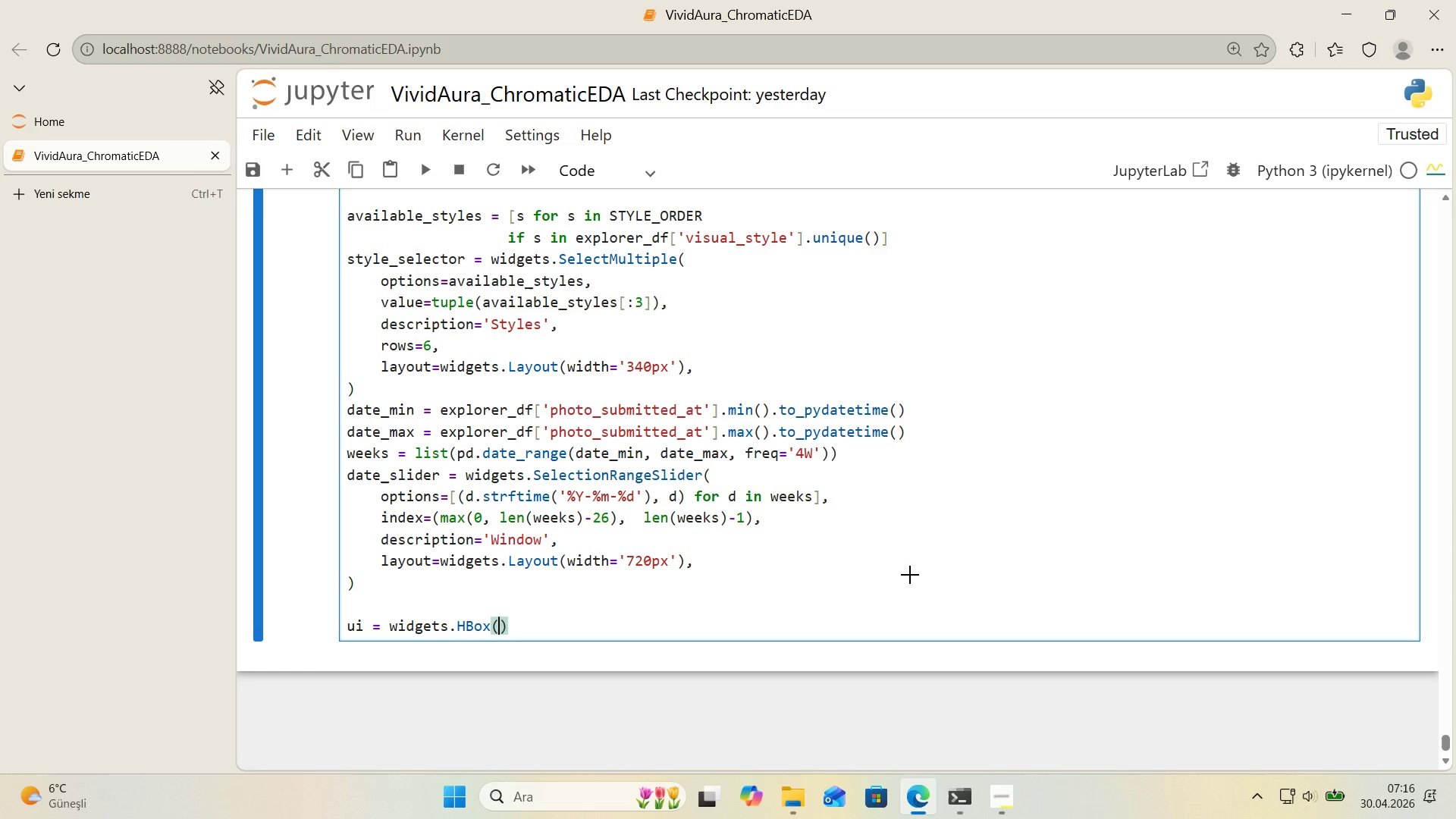 
key(Alt+Control+AltRight)
 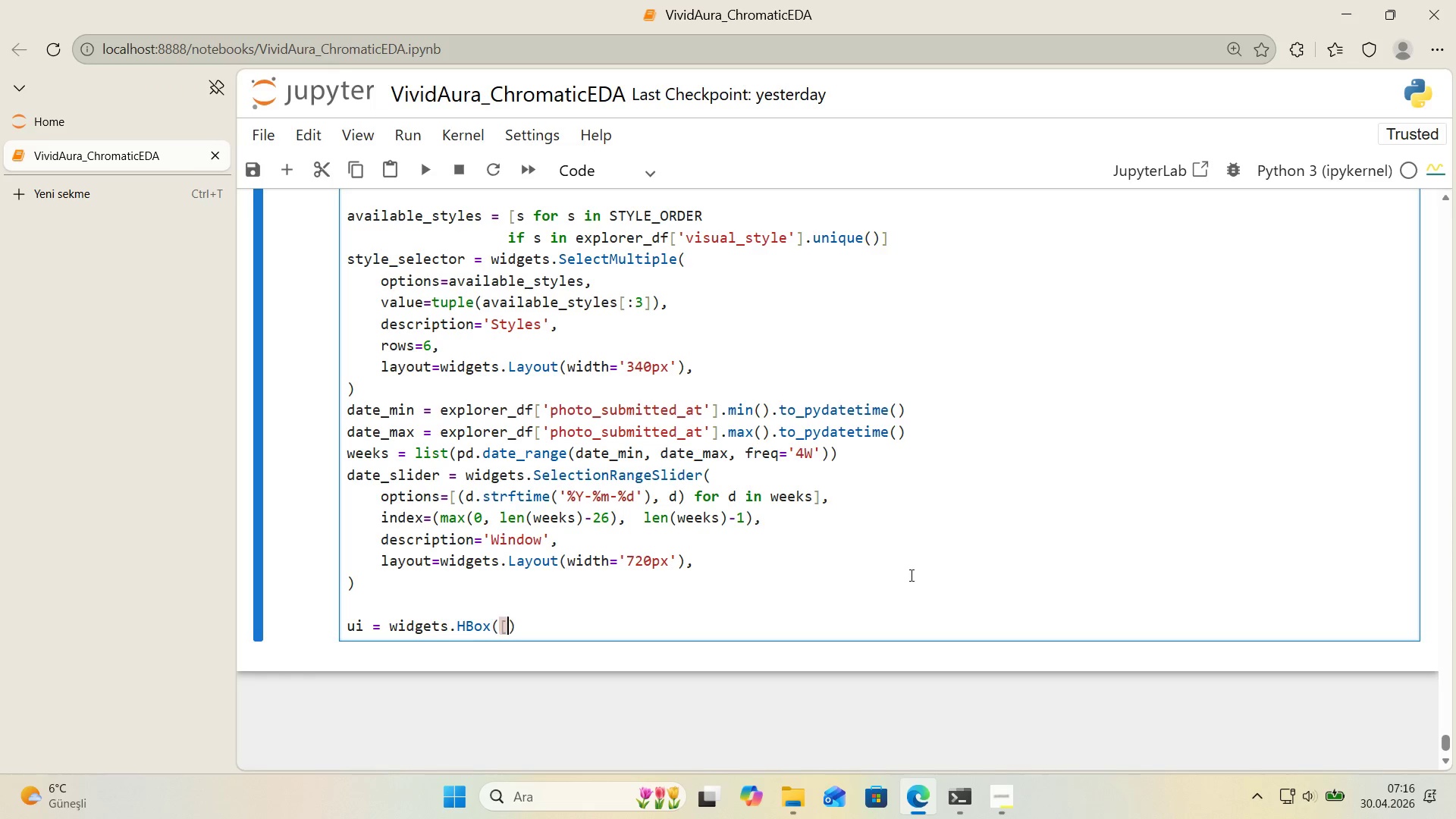 
key(Control+ControlLeft)
 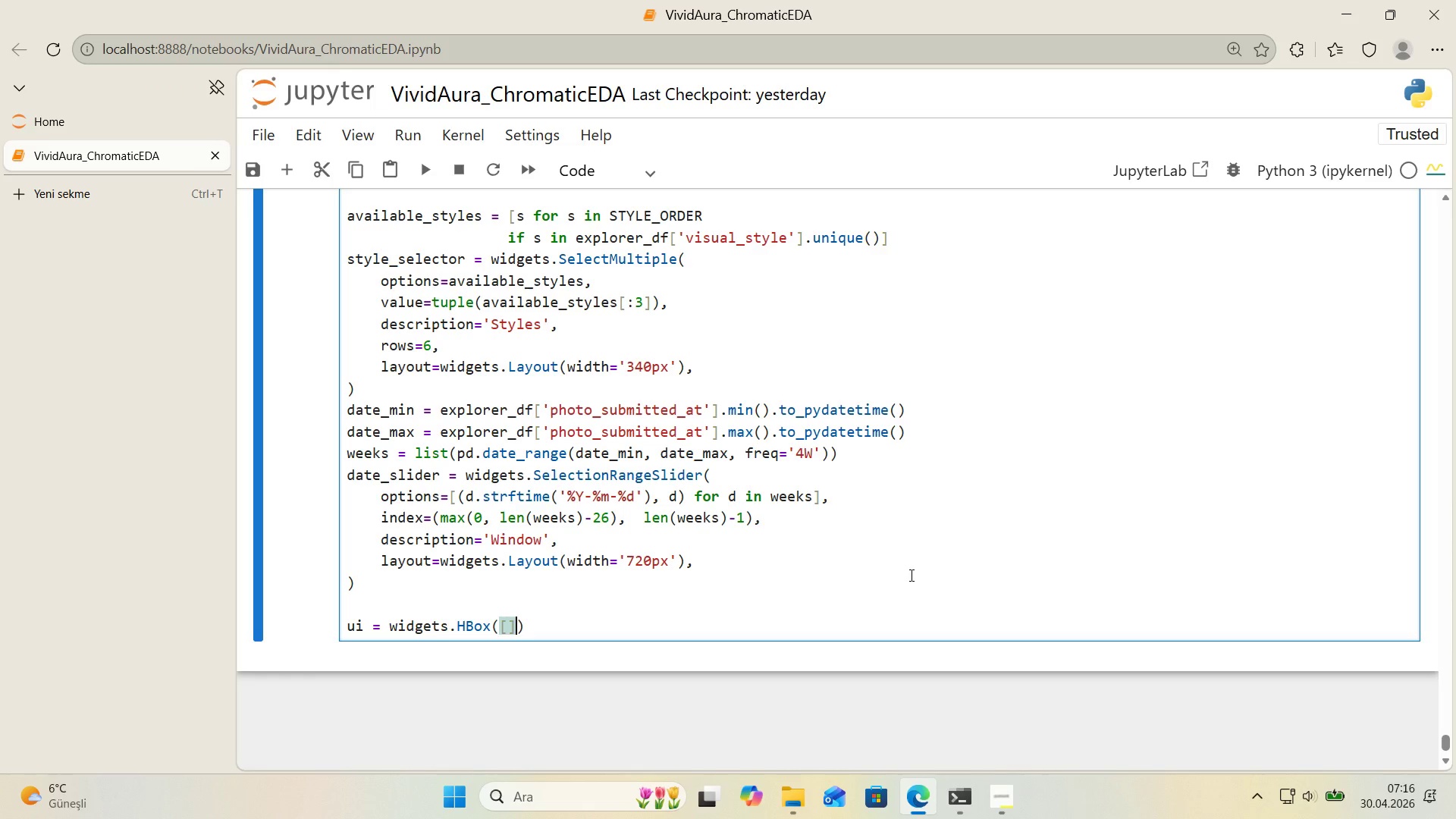 
key(Alt+Control+8)
 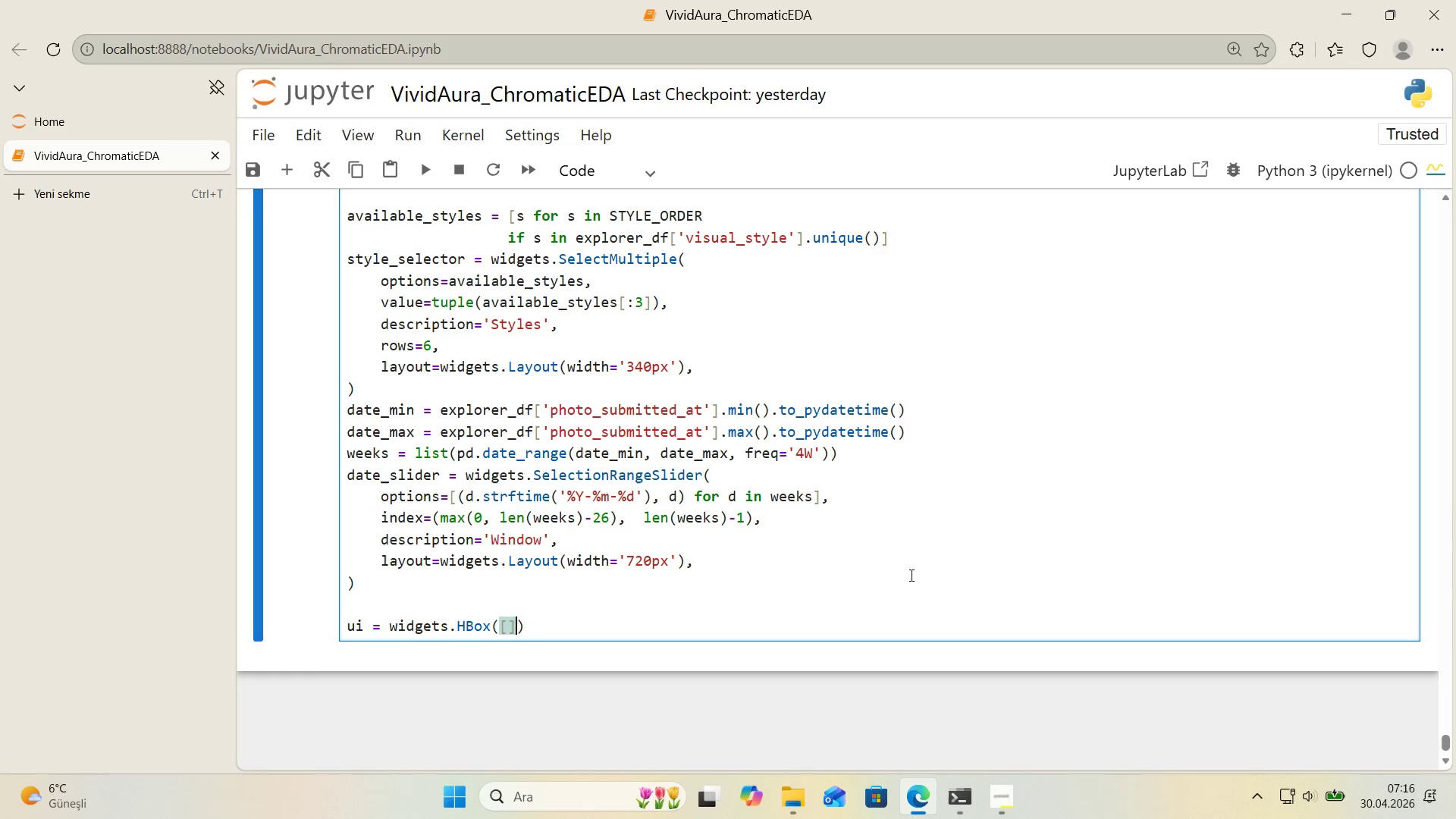 
key(Alt+Control+9)
 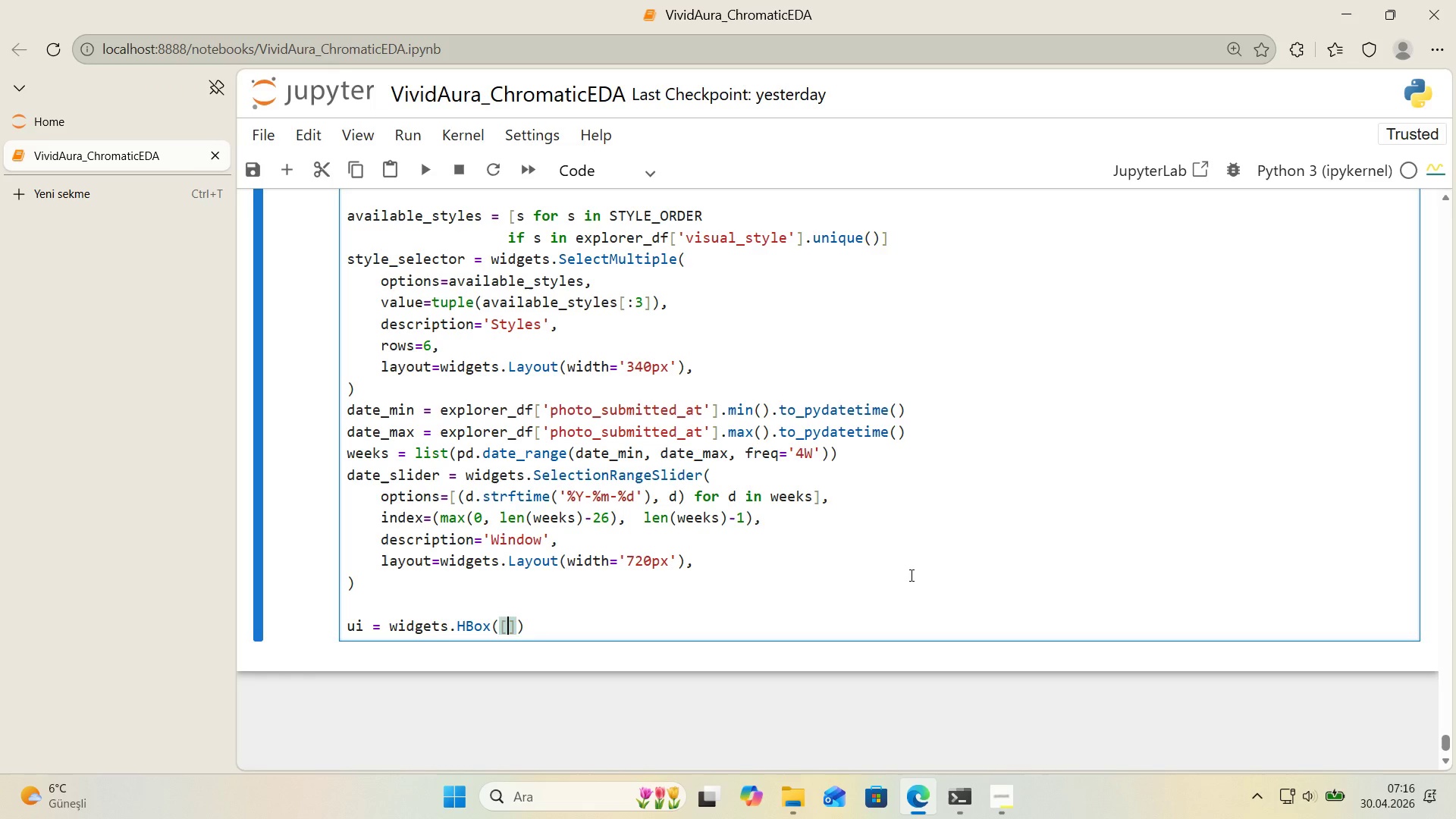 
key(ArrowLeft)
 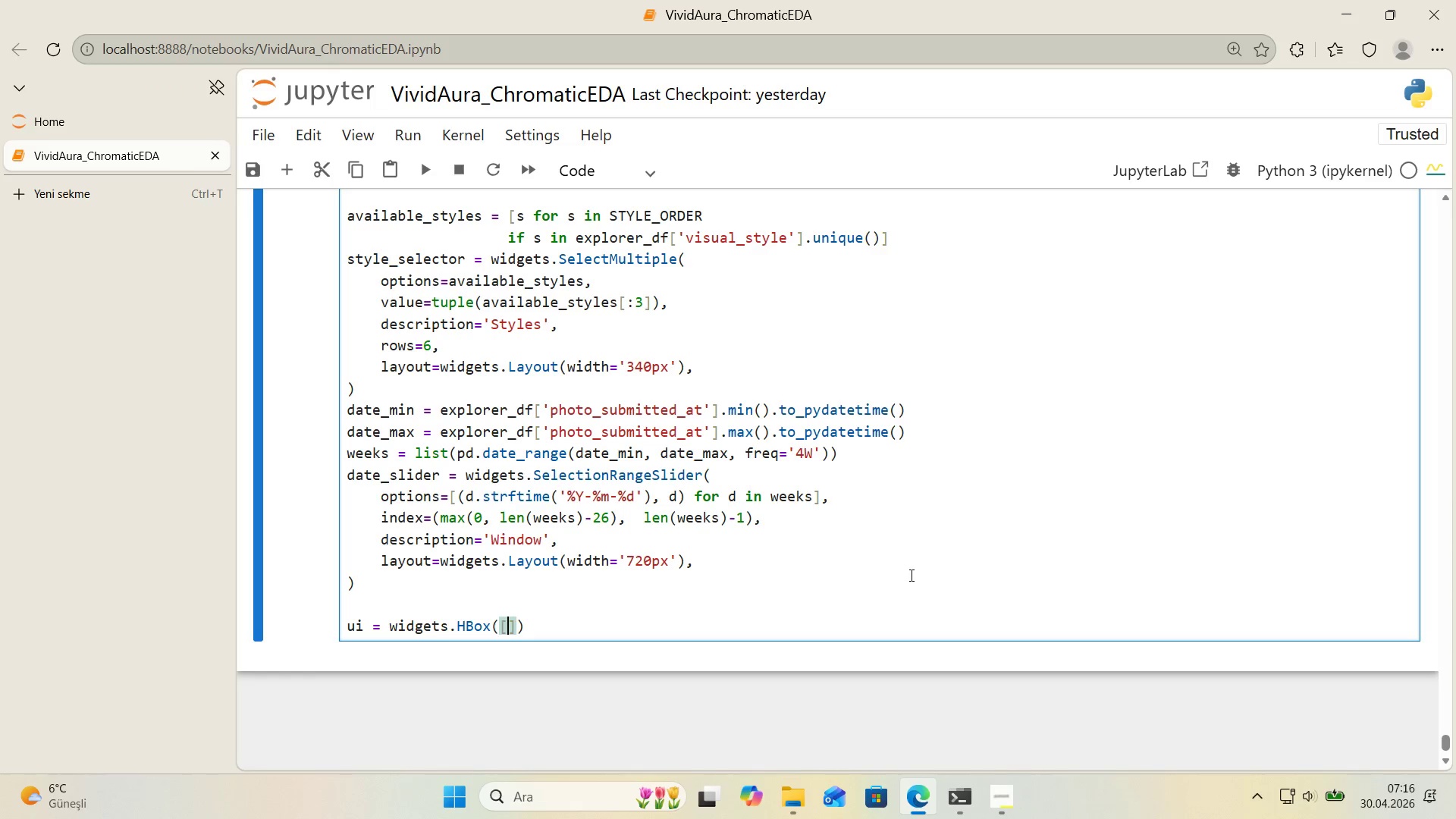 
type(style_selector, date_sl'der)
 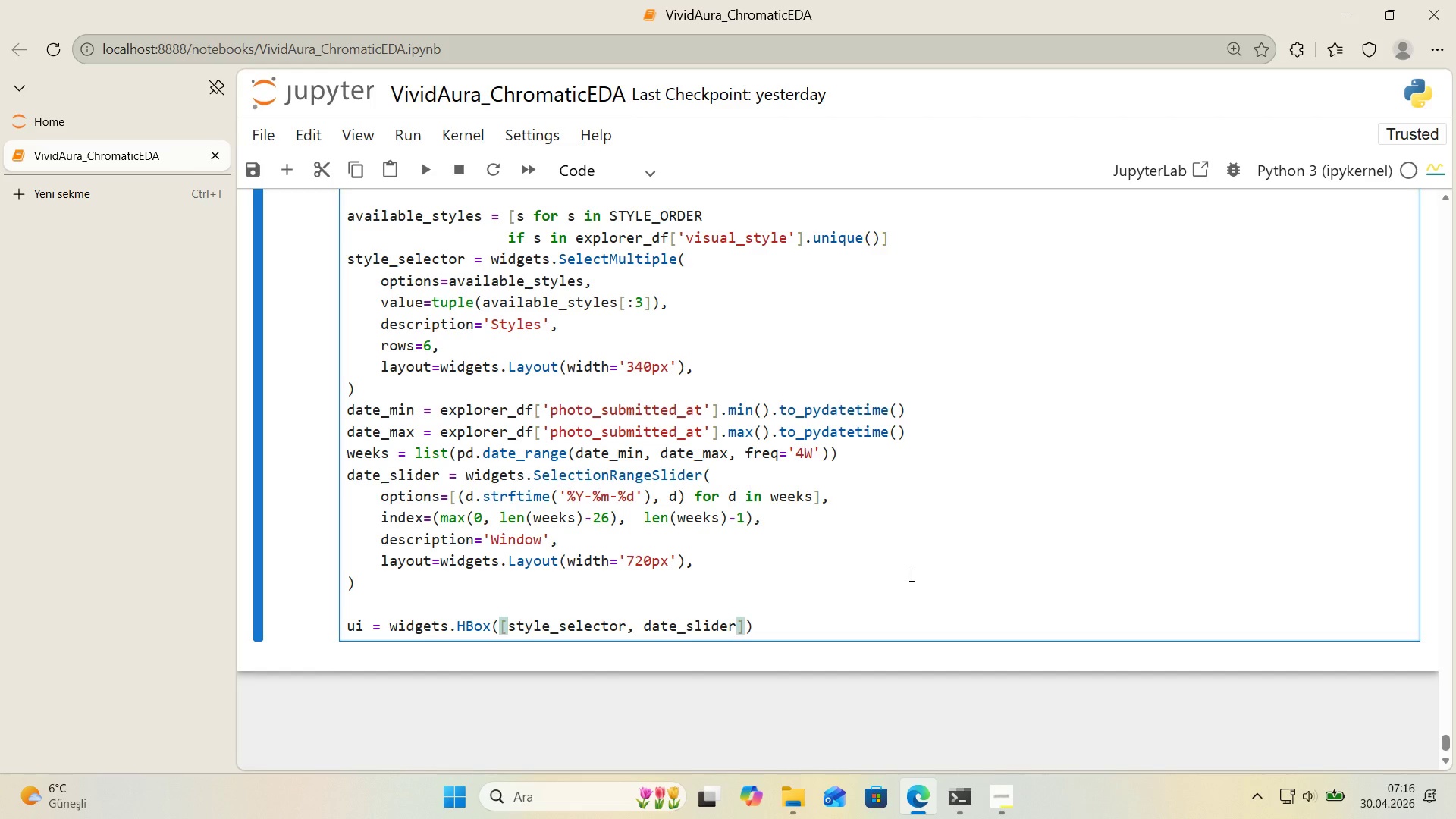 
key(ArrowRight)
 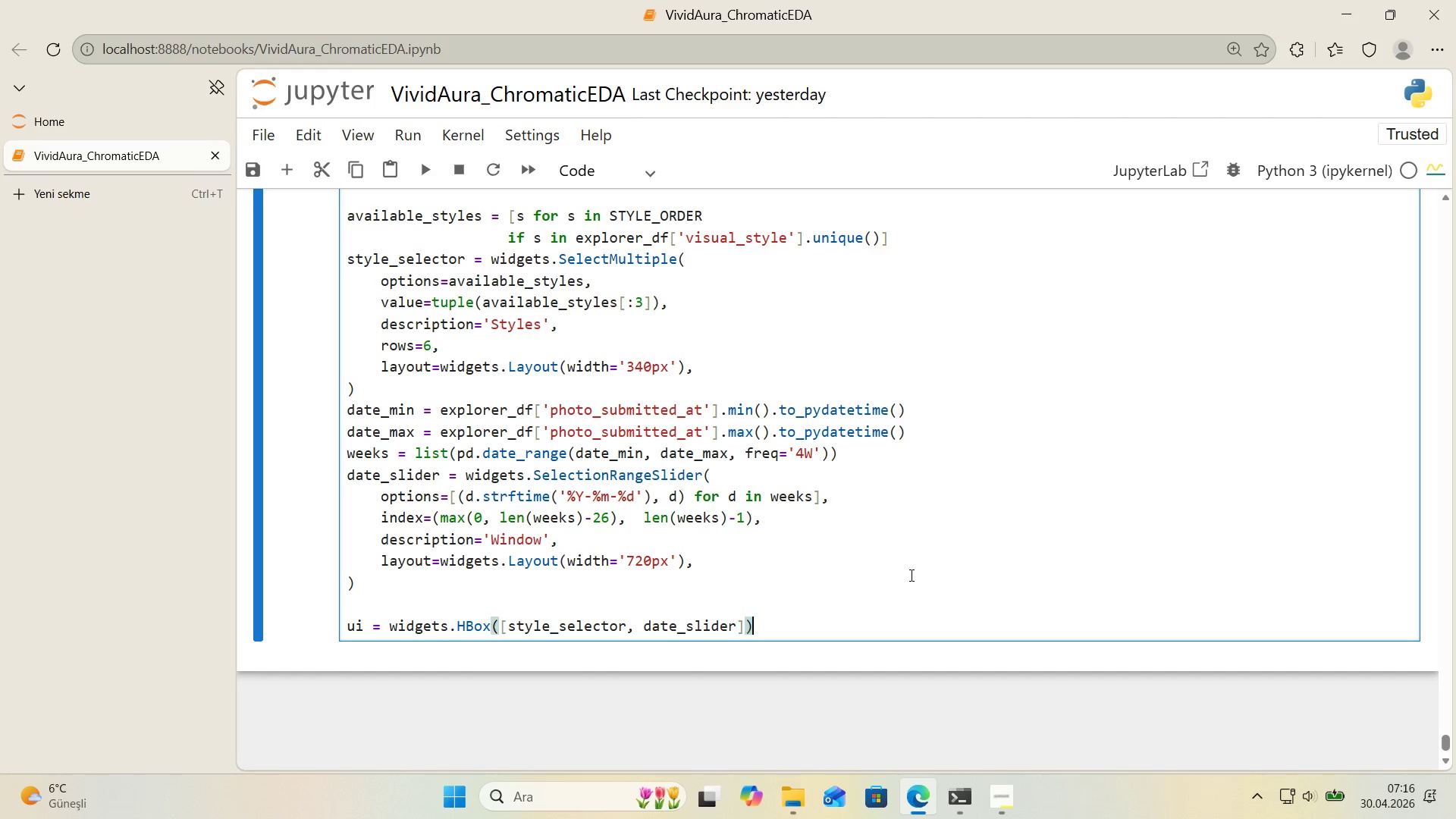 
key(ArrowRight)
 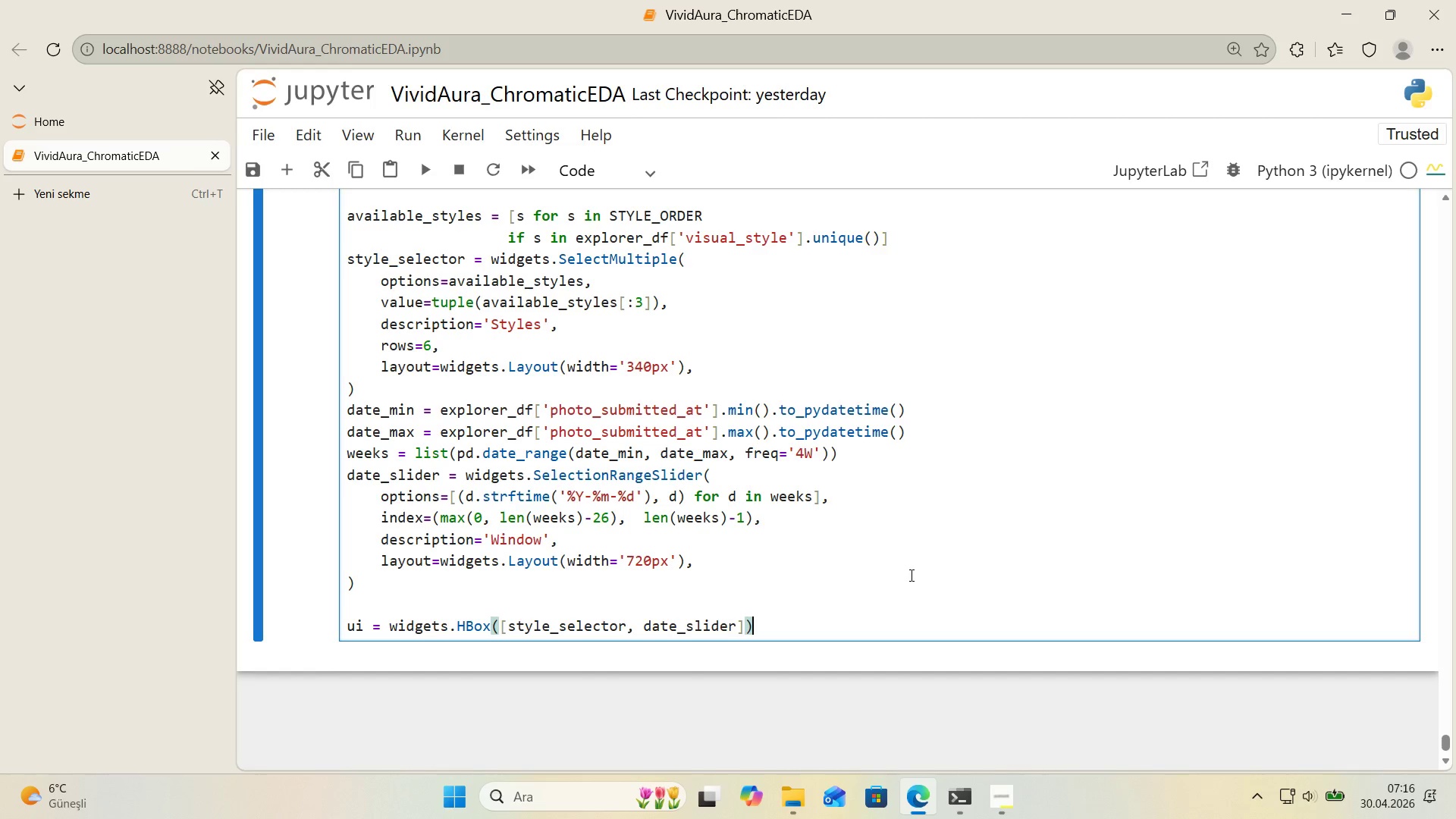 
key(ArrowRight)
 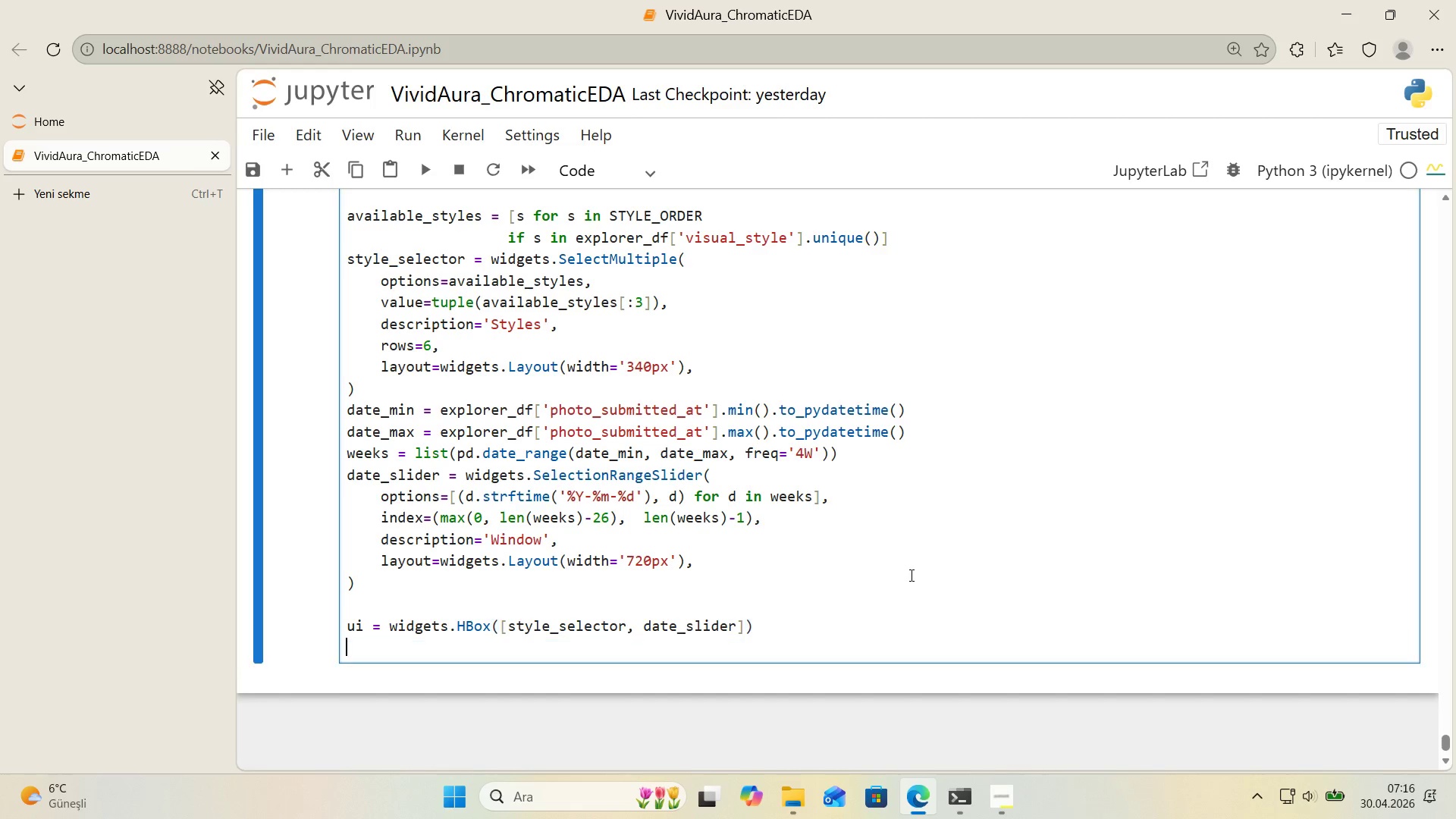 
key(Enter)
 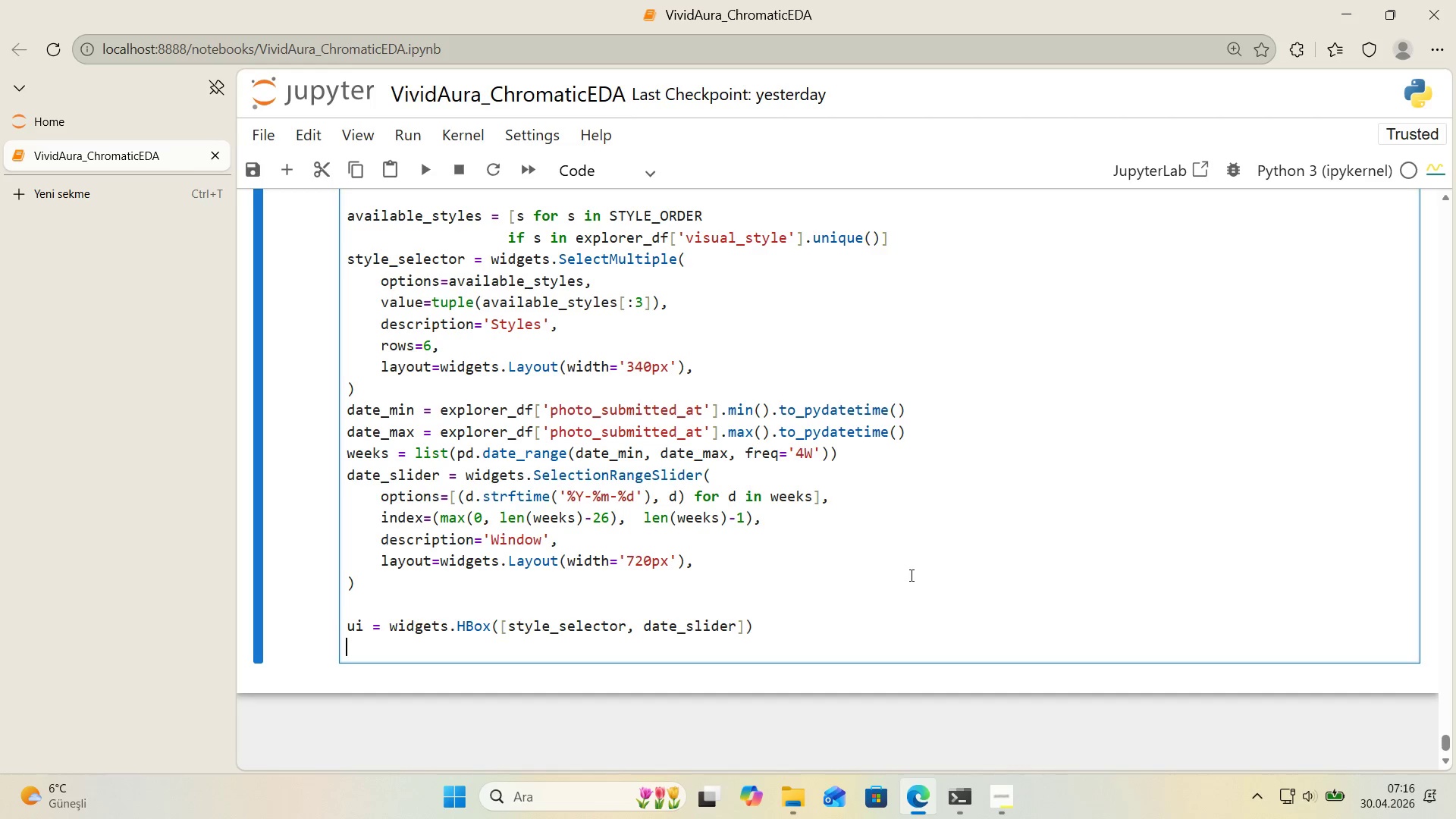 
type(out ) ww'd)
key(Backspace)
key(Backspace)
key(Backspace)
type('dgets.'nteract've_output*()
 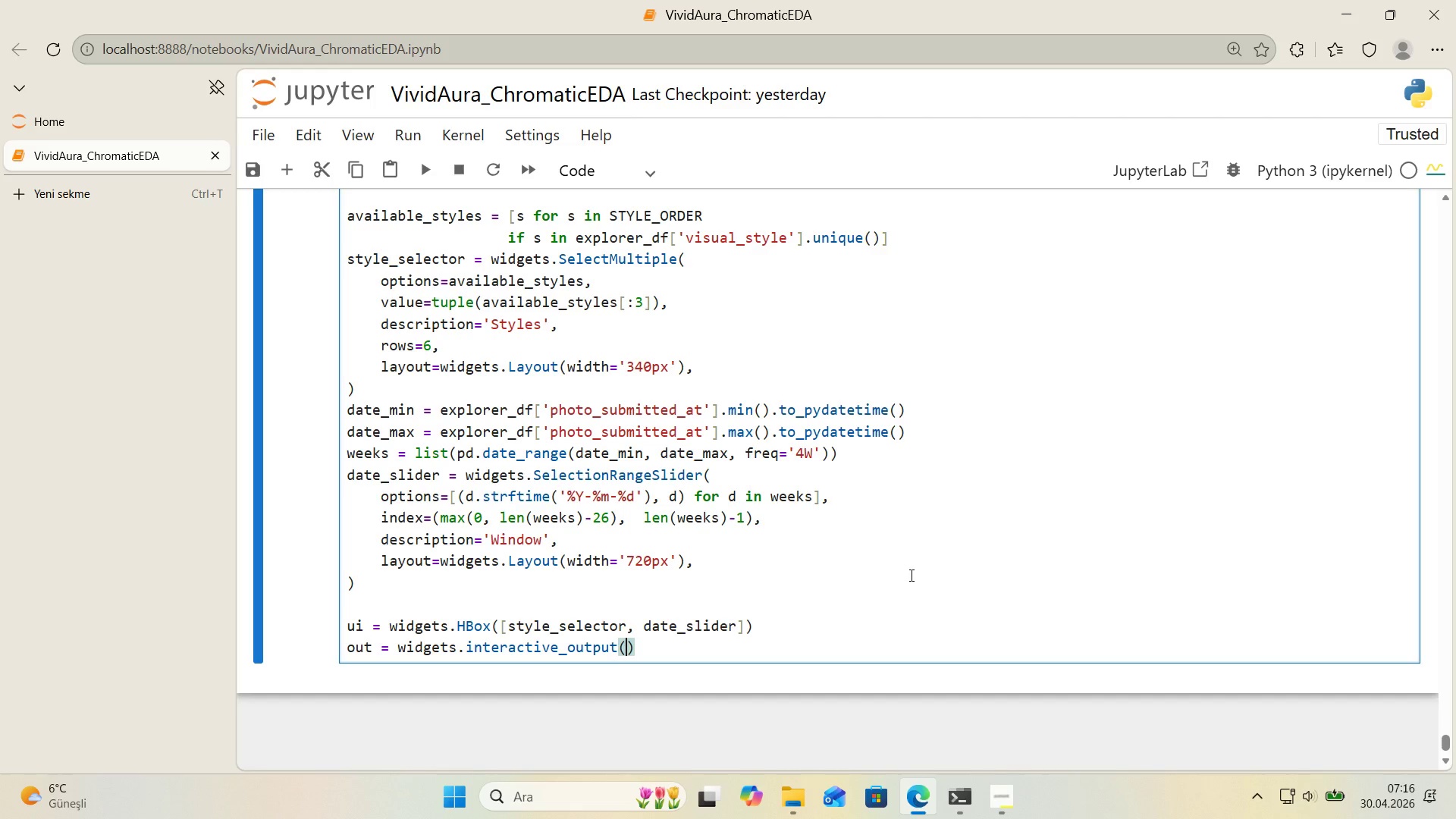 
 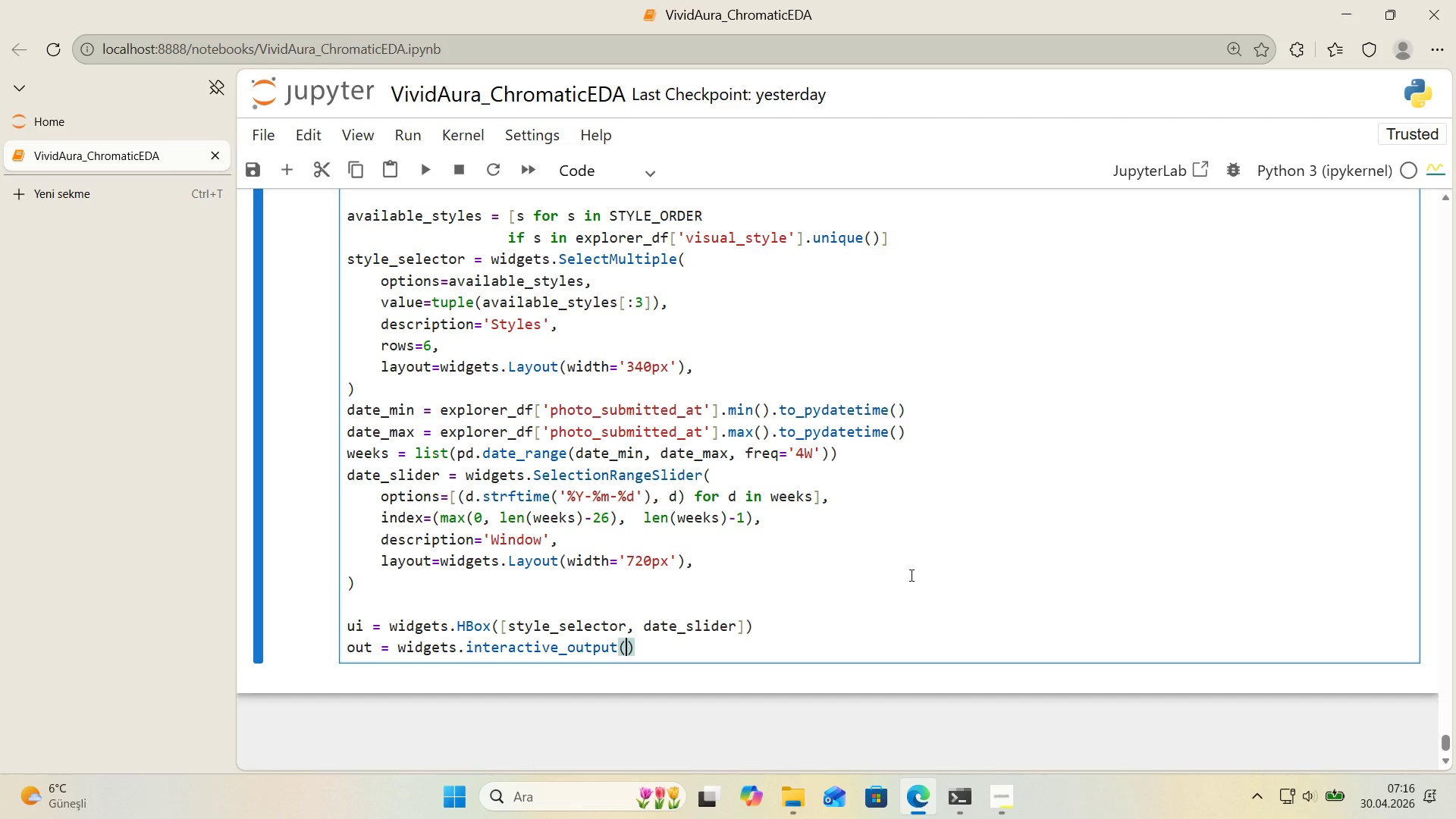 
key(ArrowLeft)
 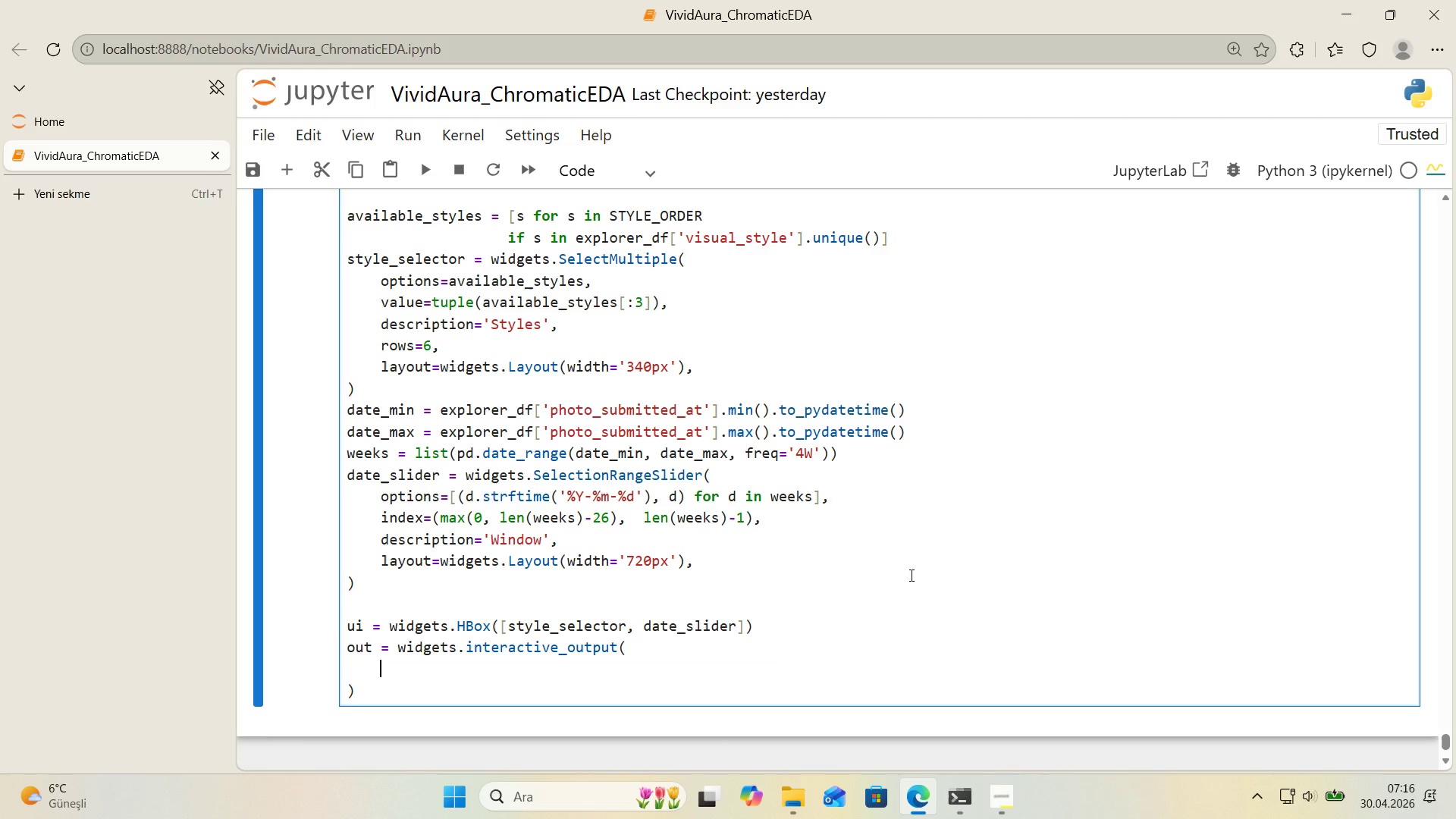 
key(Enter)
 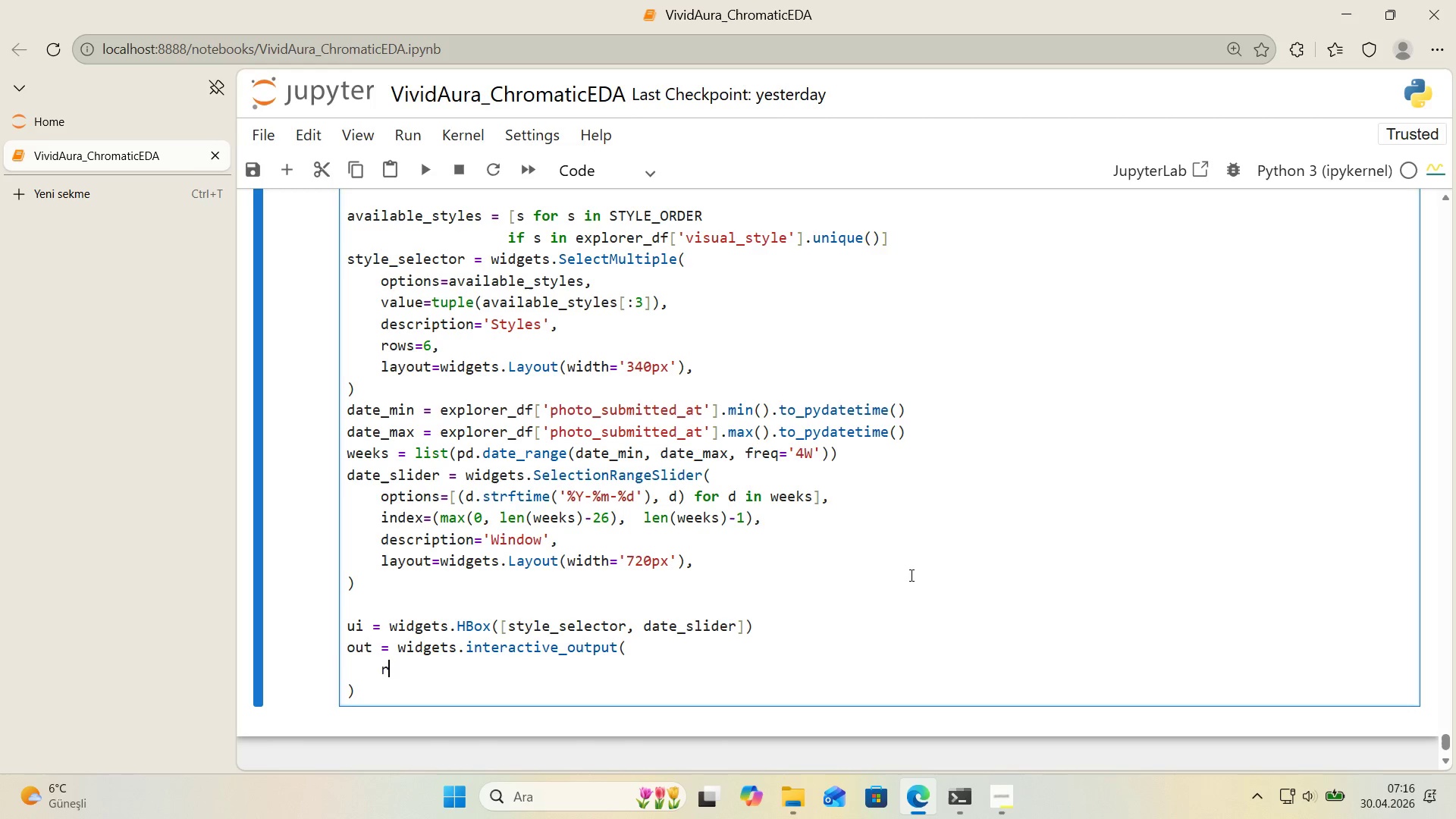 
type(render_explorer,)
 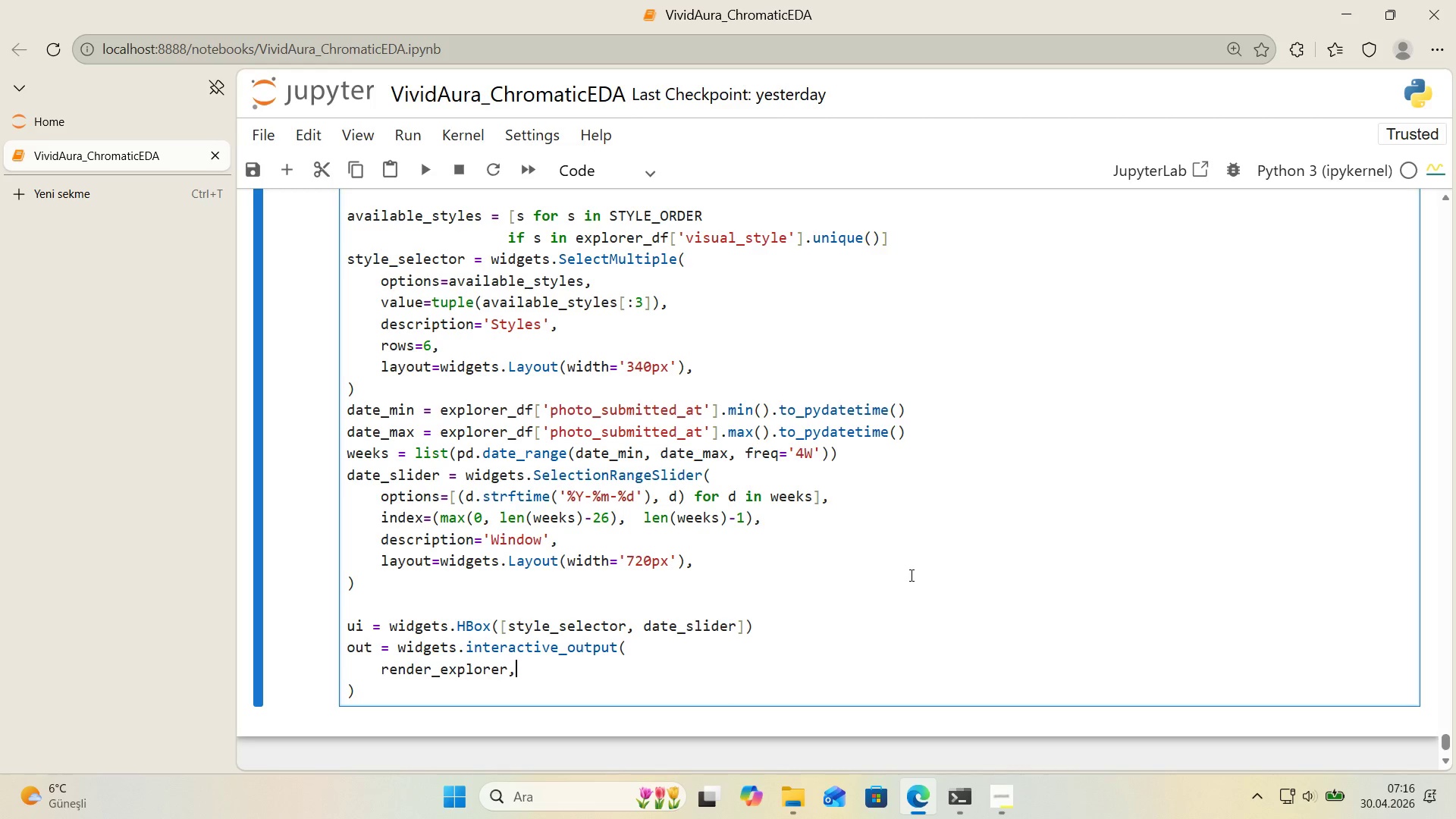 
key(Enter)
 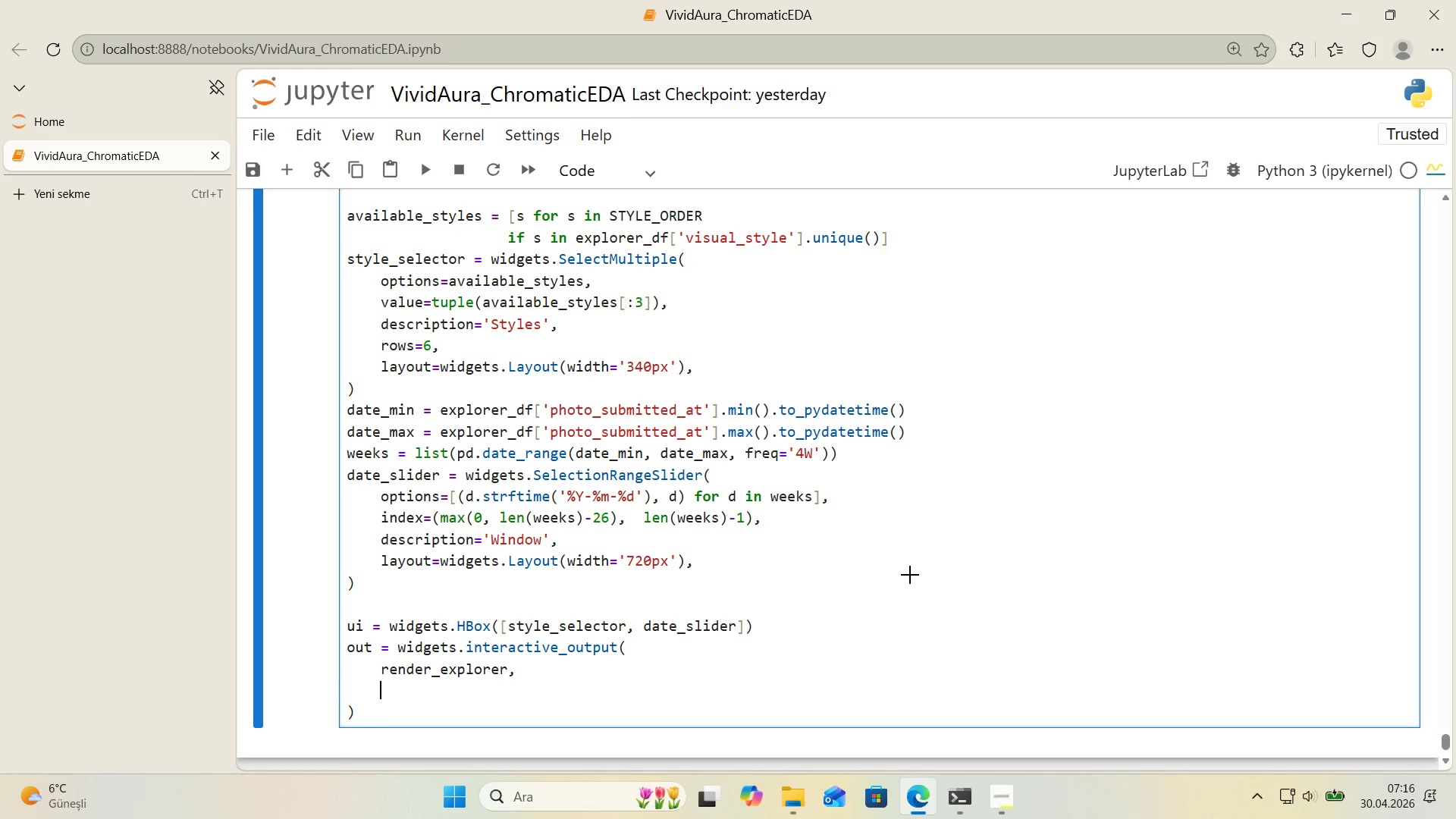 
key(Alt+Control+7)
 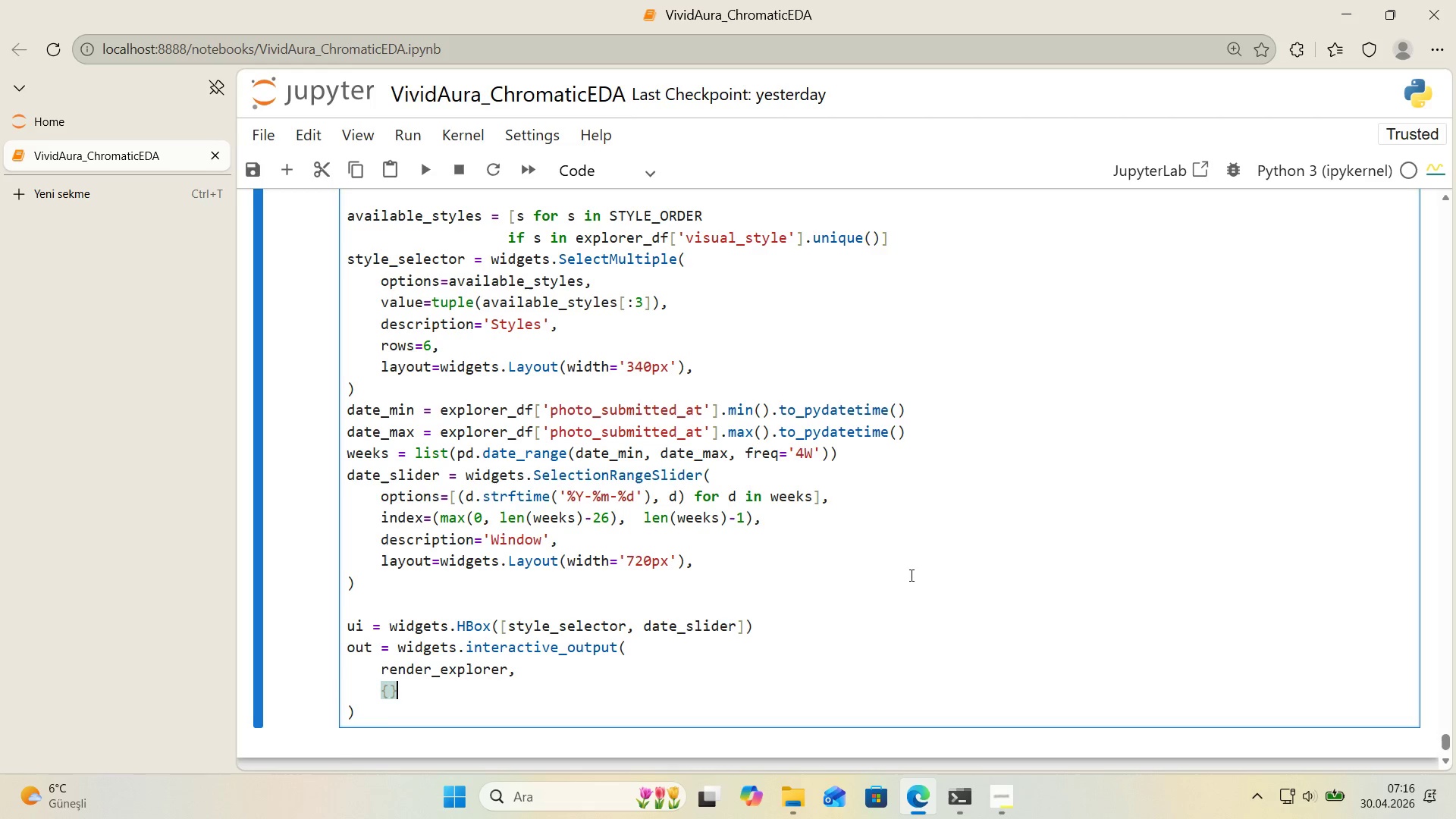 
key(Alt+Control+0)
 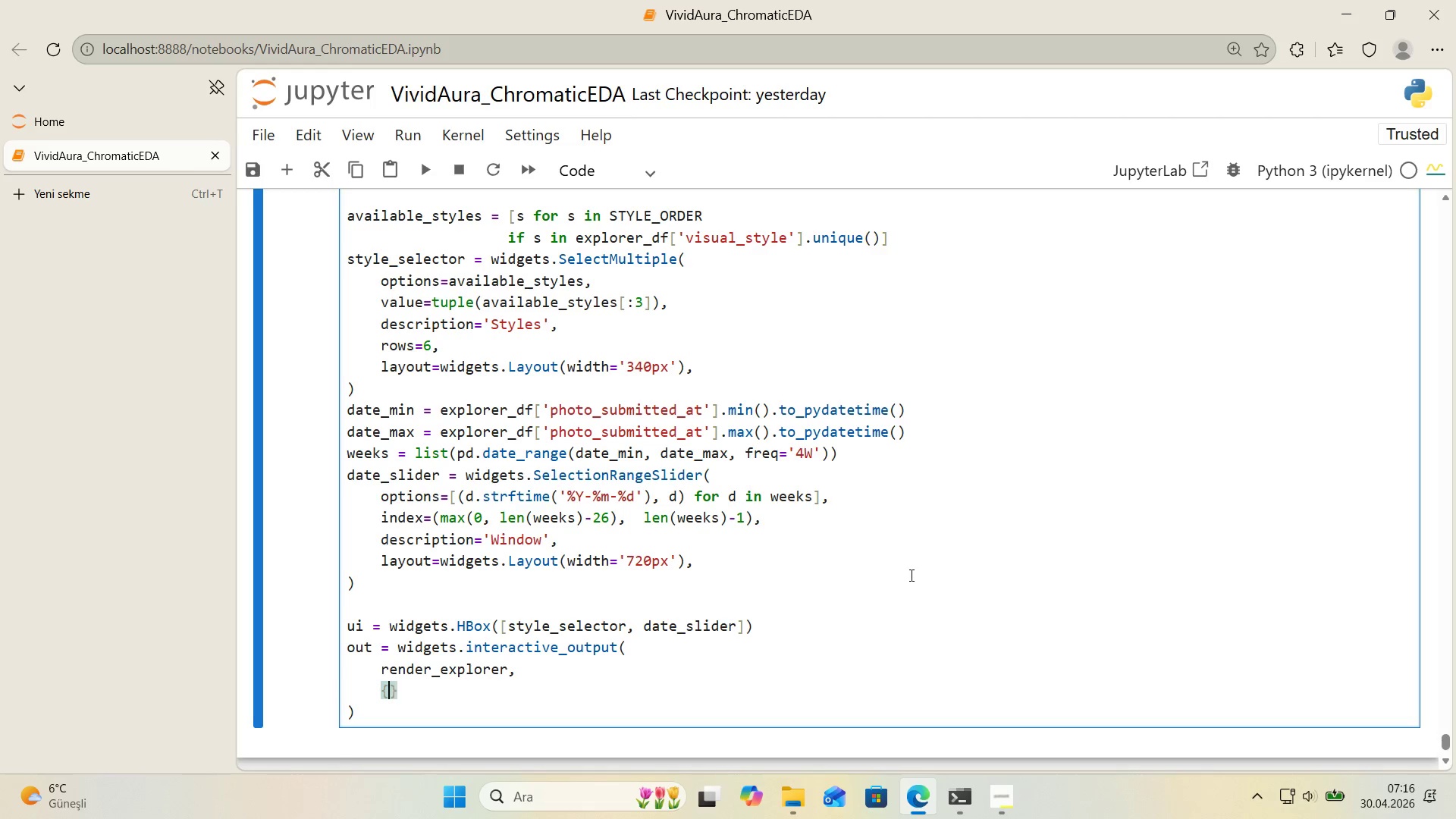 
key(ArrowLeft)
 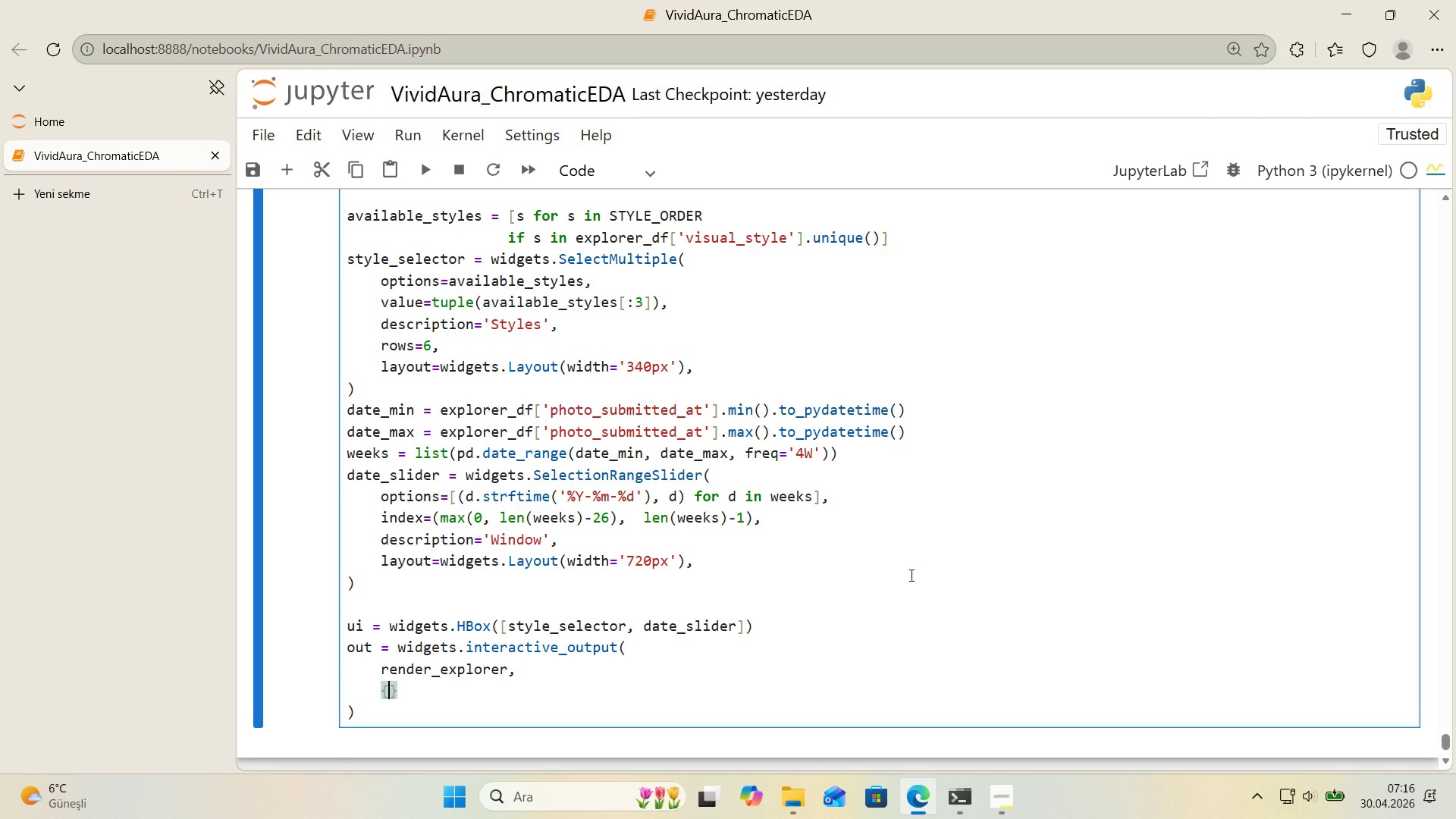 
type(@@)
 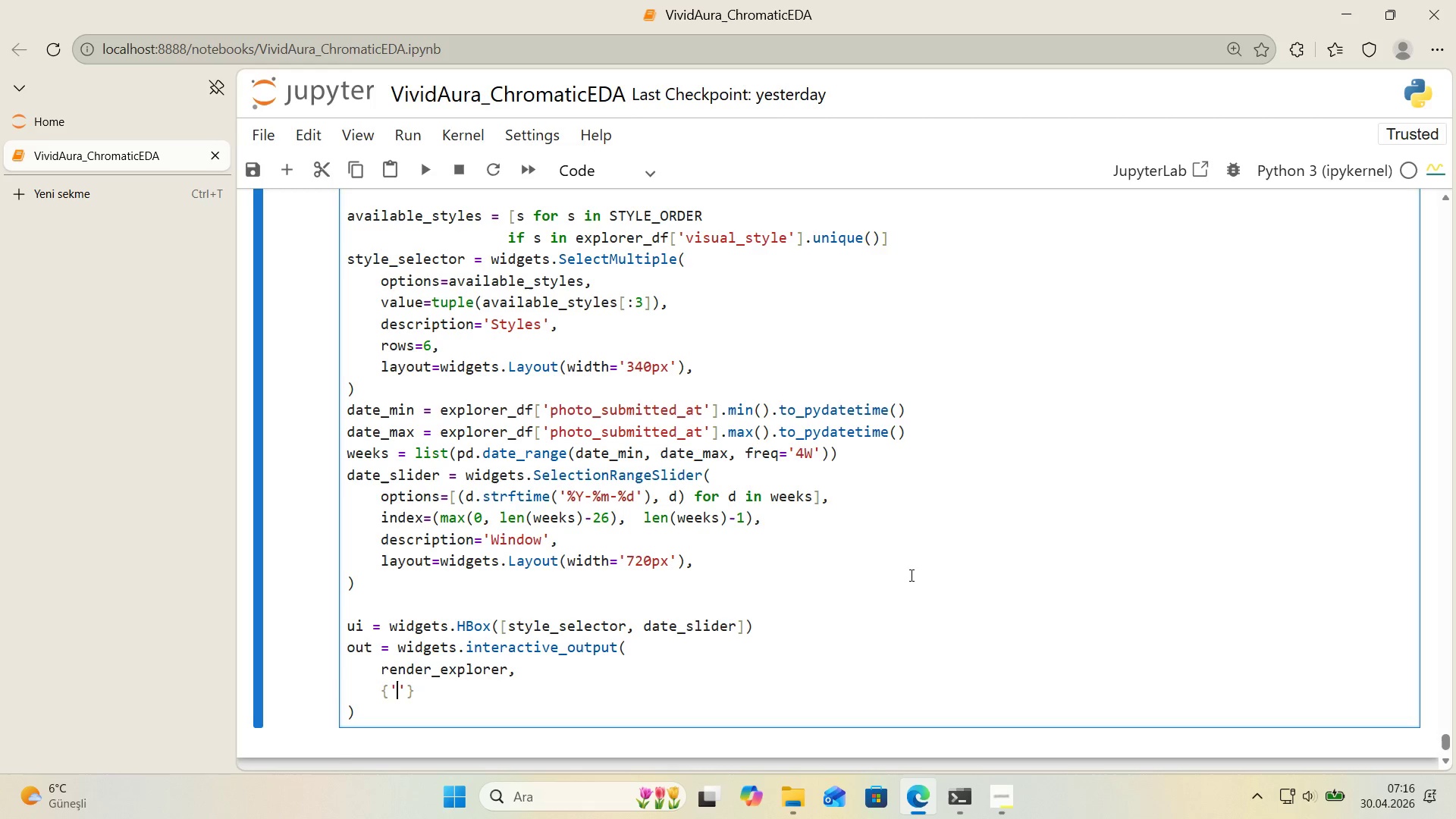 
key(ArrowLeft)
 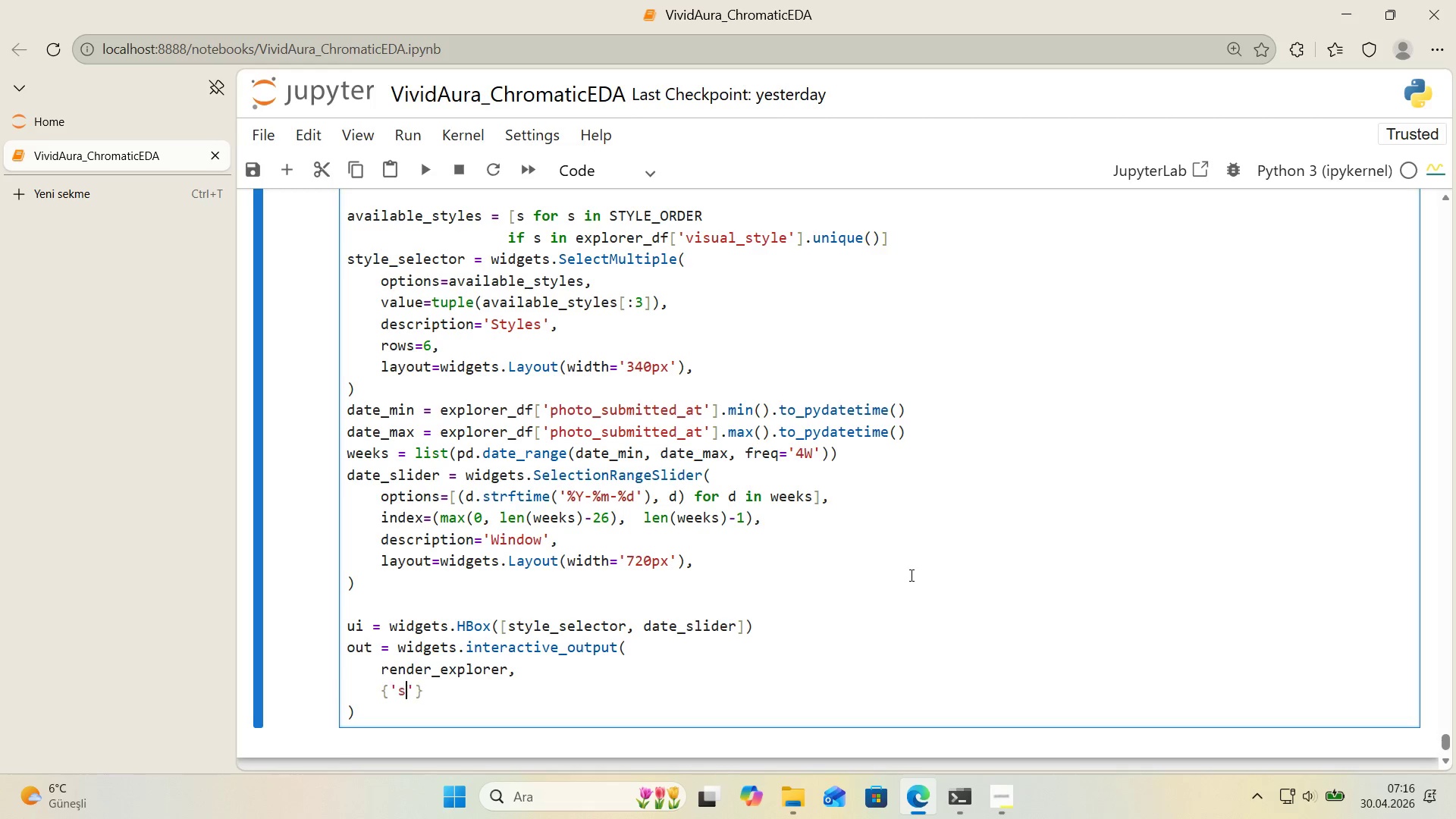 
type(selected_styles)
 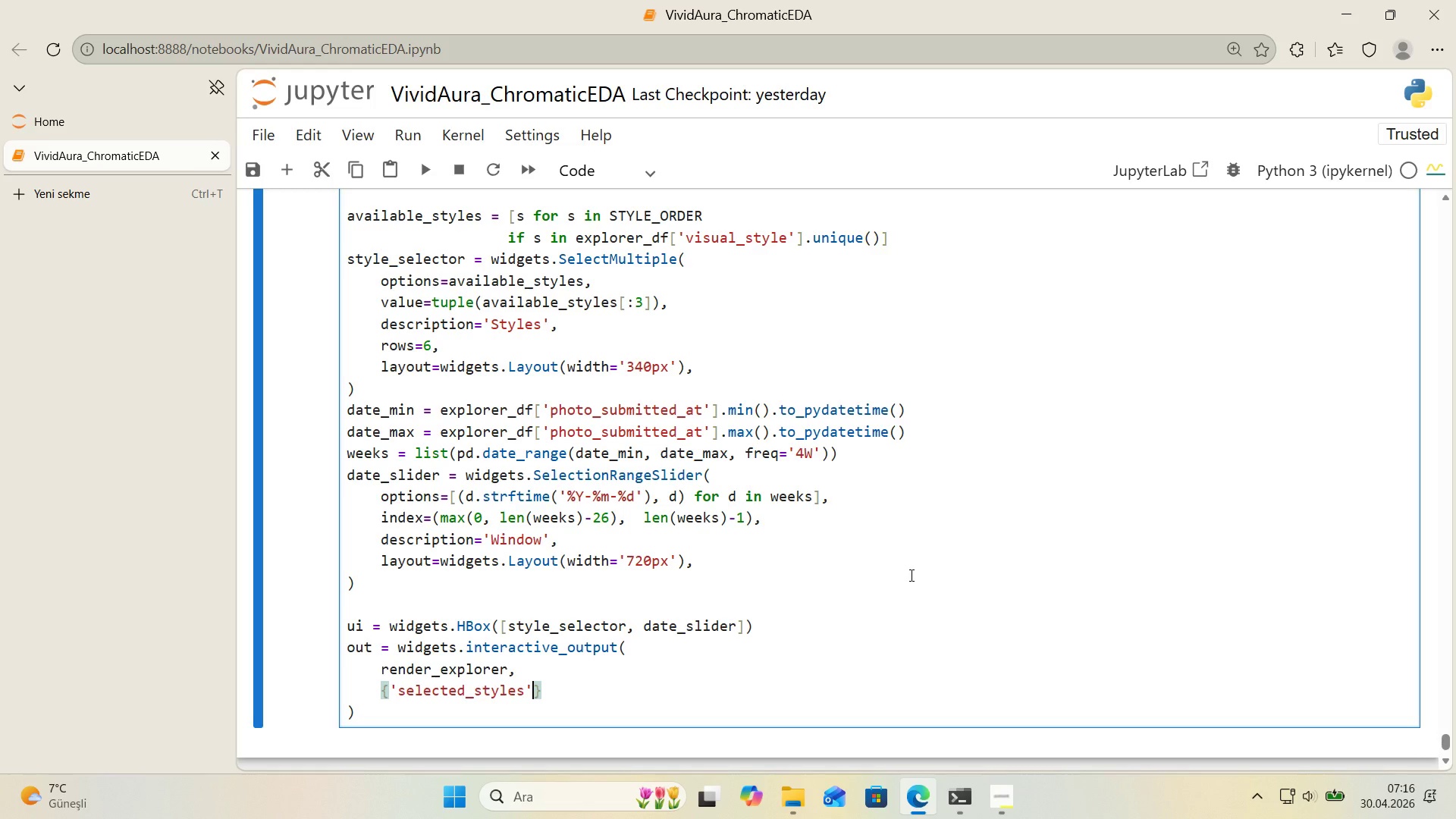 
 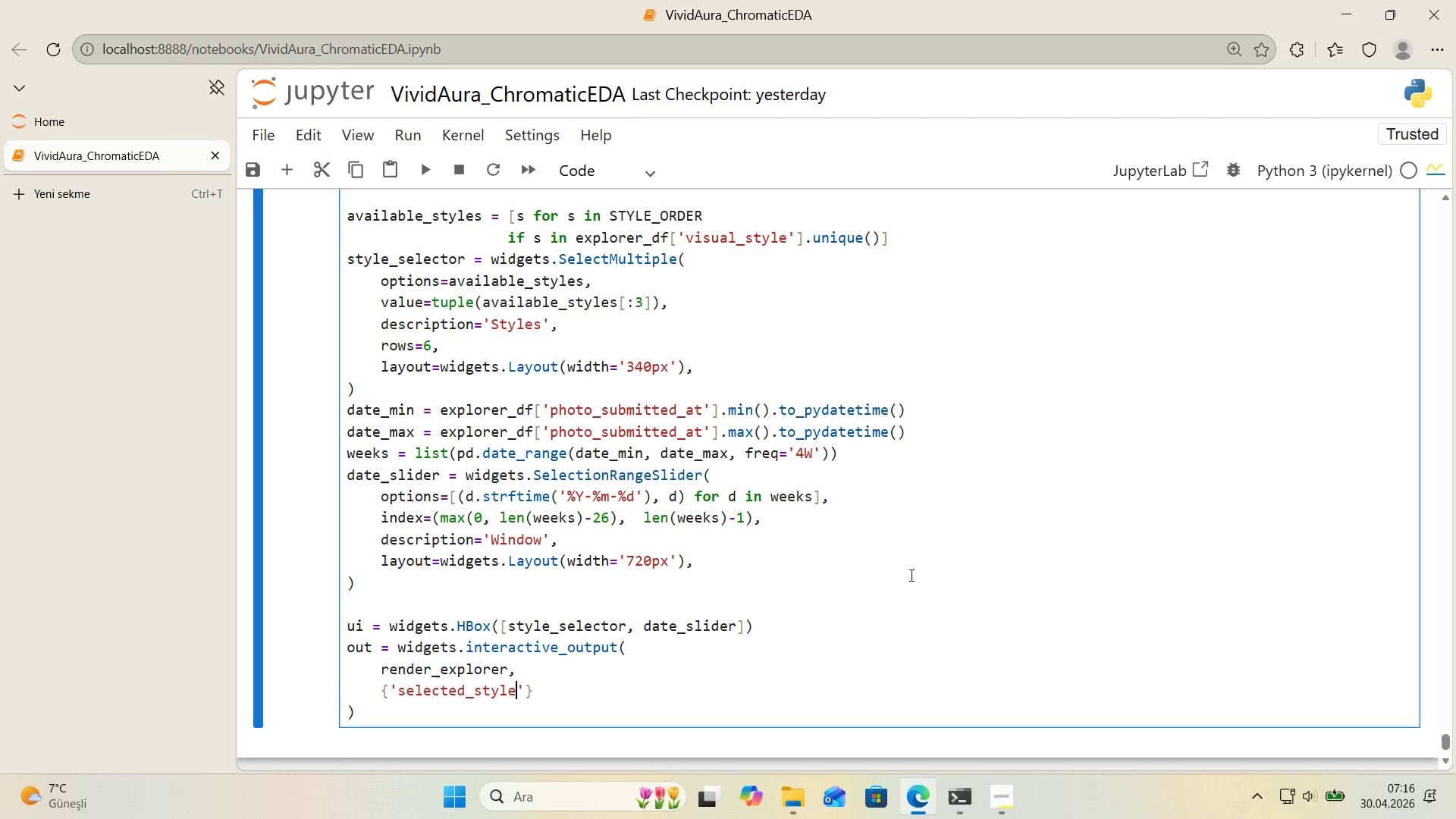 
key(ArrowRight)
 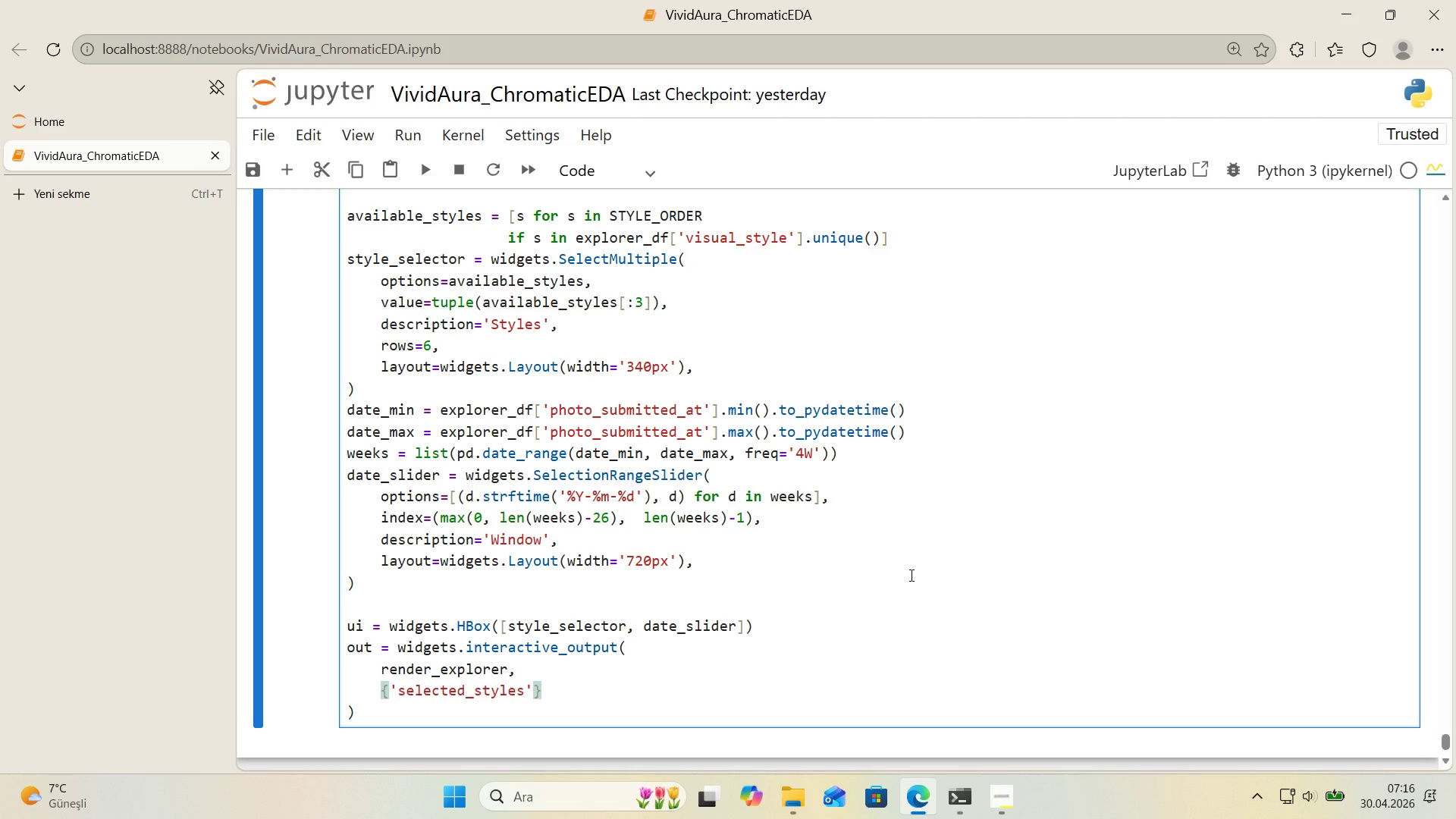 
type(> style_select)
key(Backspace)
key(Backspace)
key(Backspace)
key(Backspace)
type(lector, @@)
 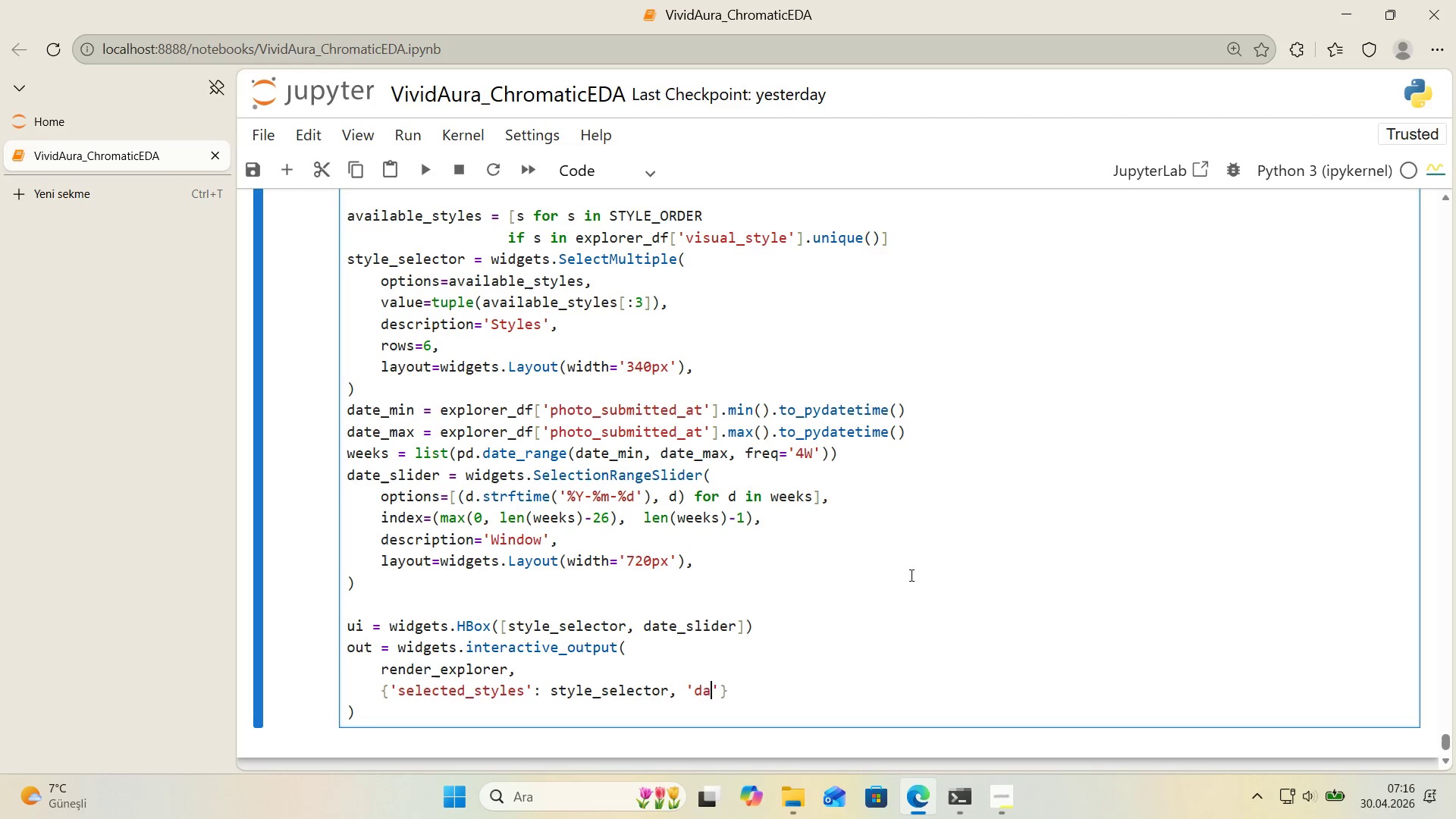 
 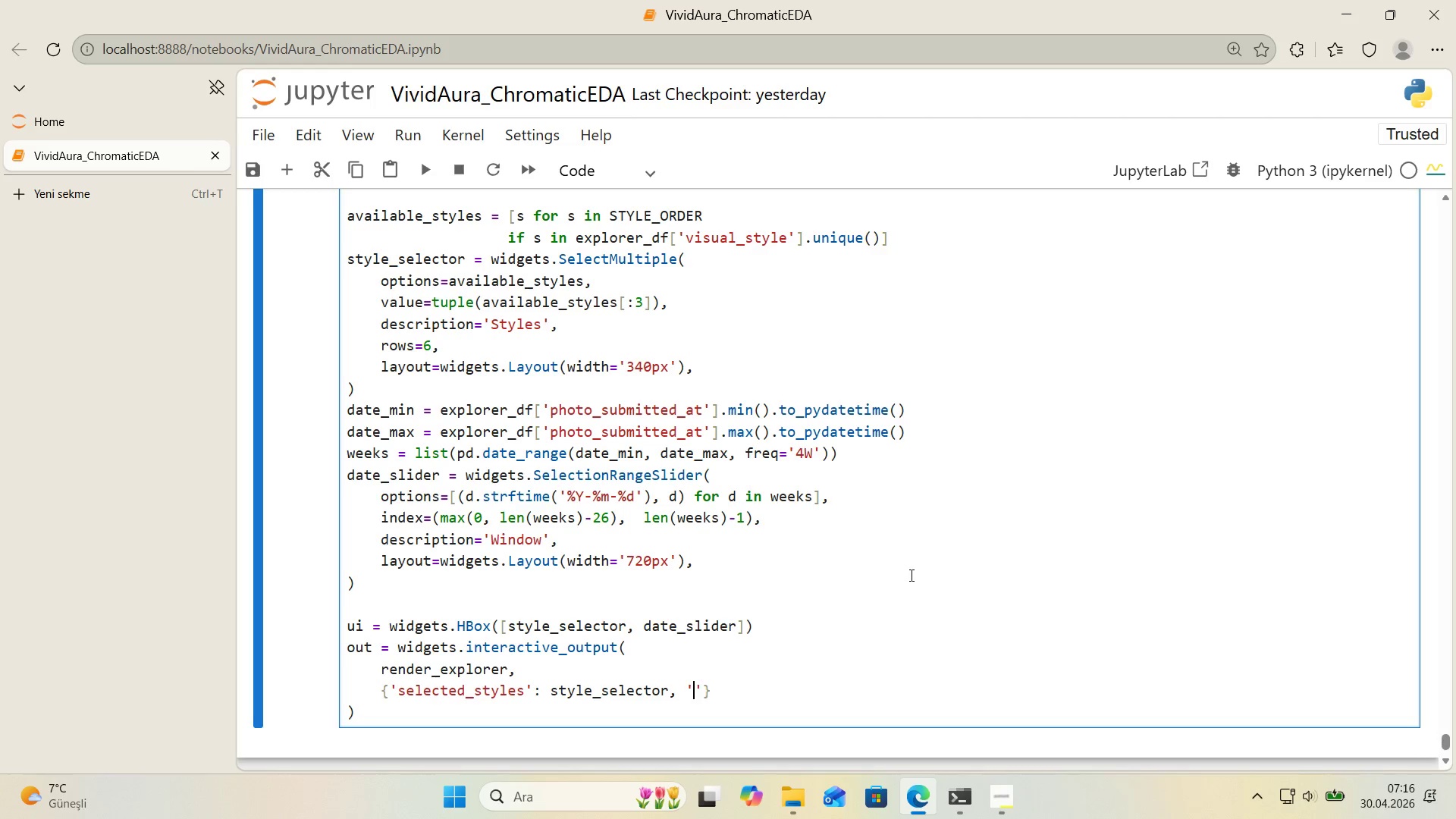 
key(ArrowLeft)
 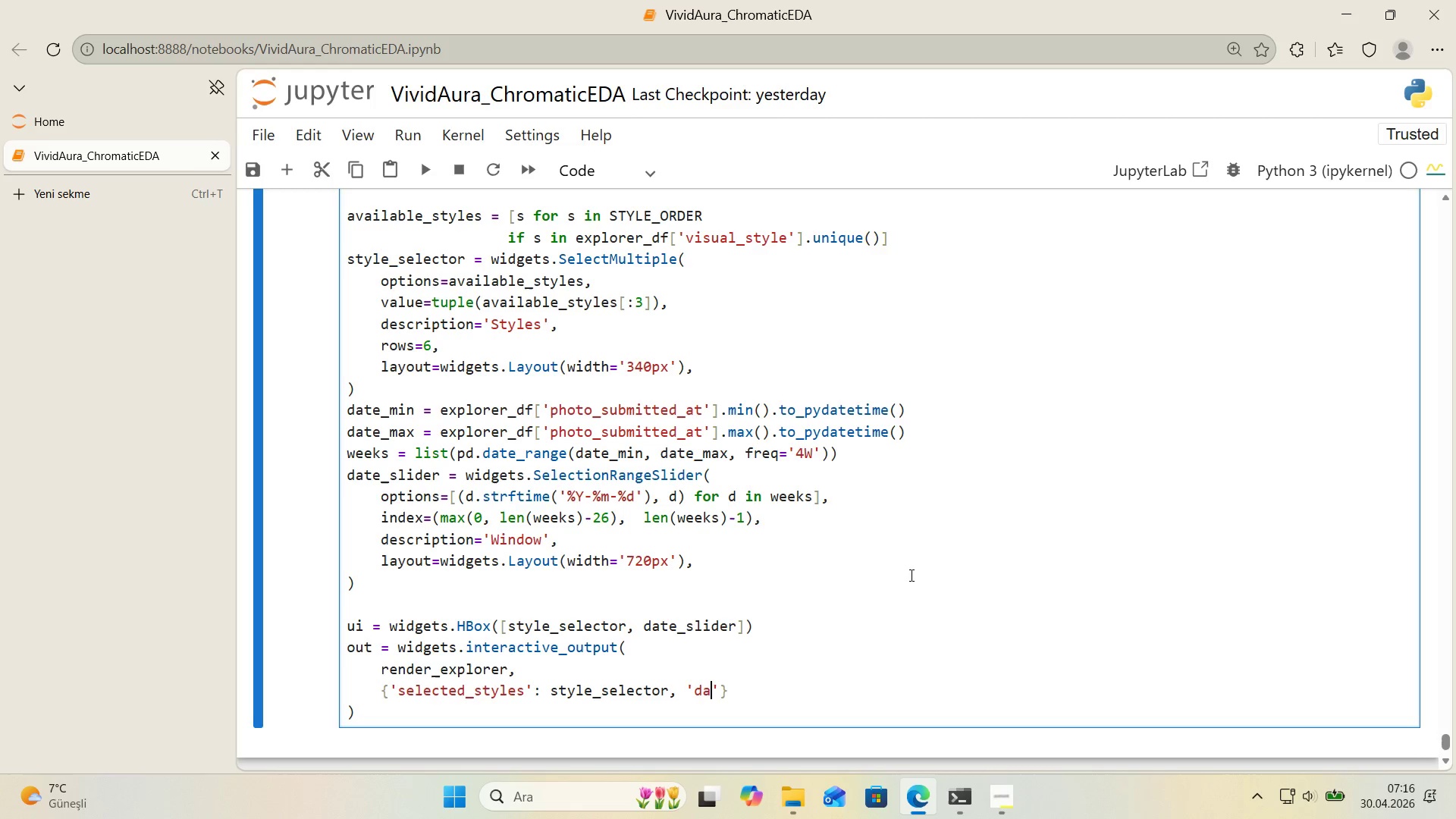 
type(date_range)
 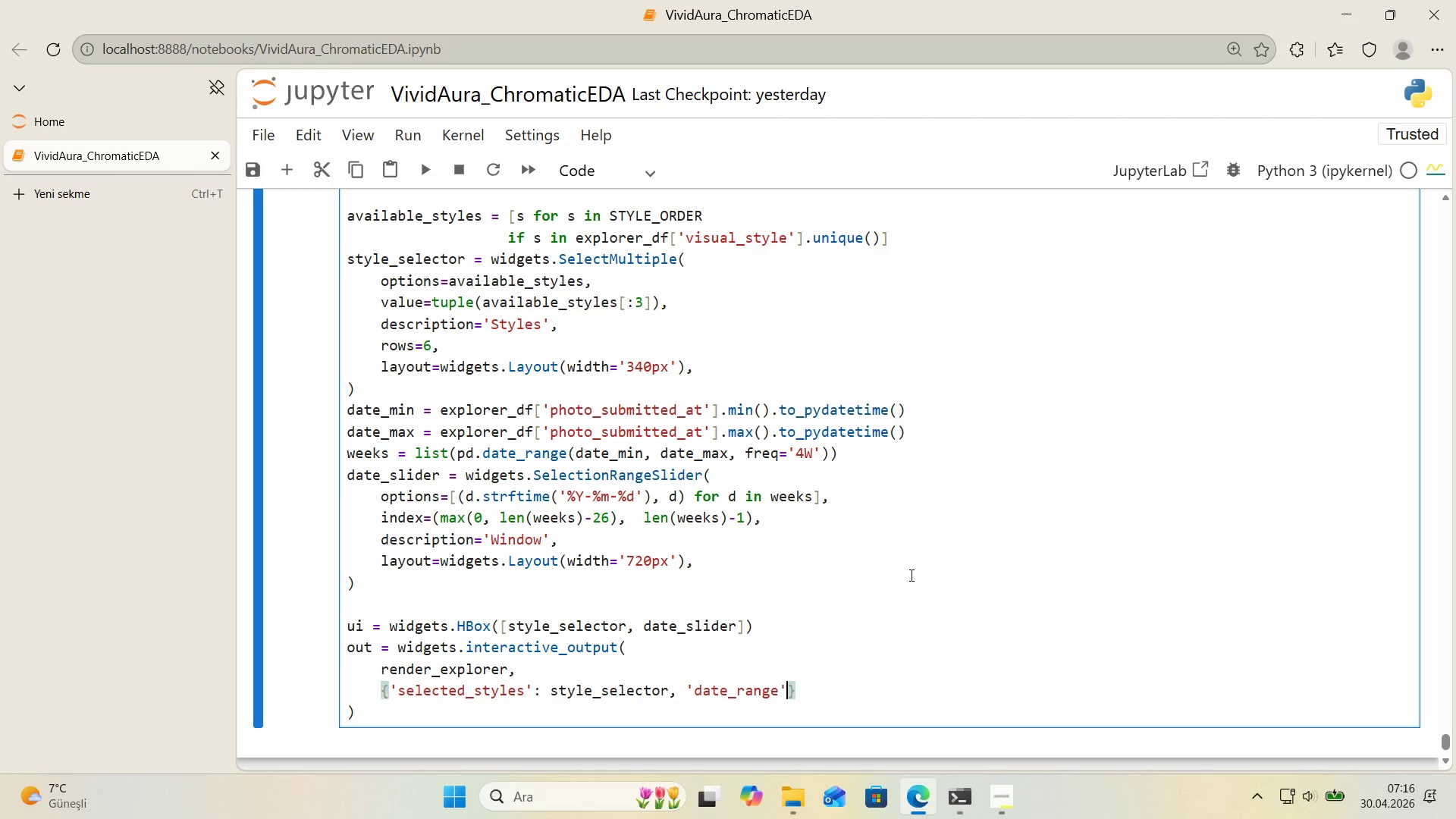 
key(ArrowRight)
 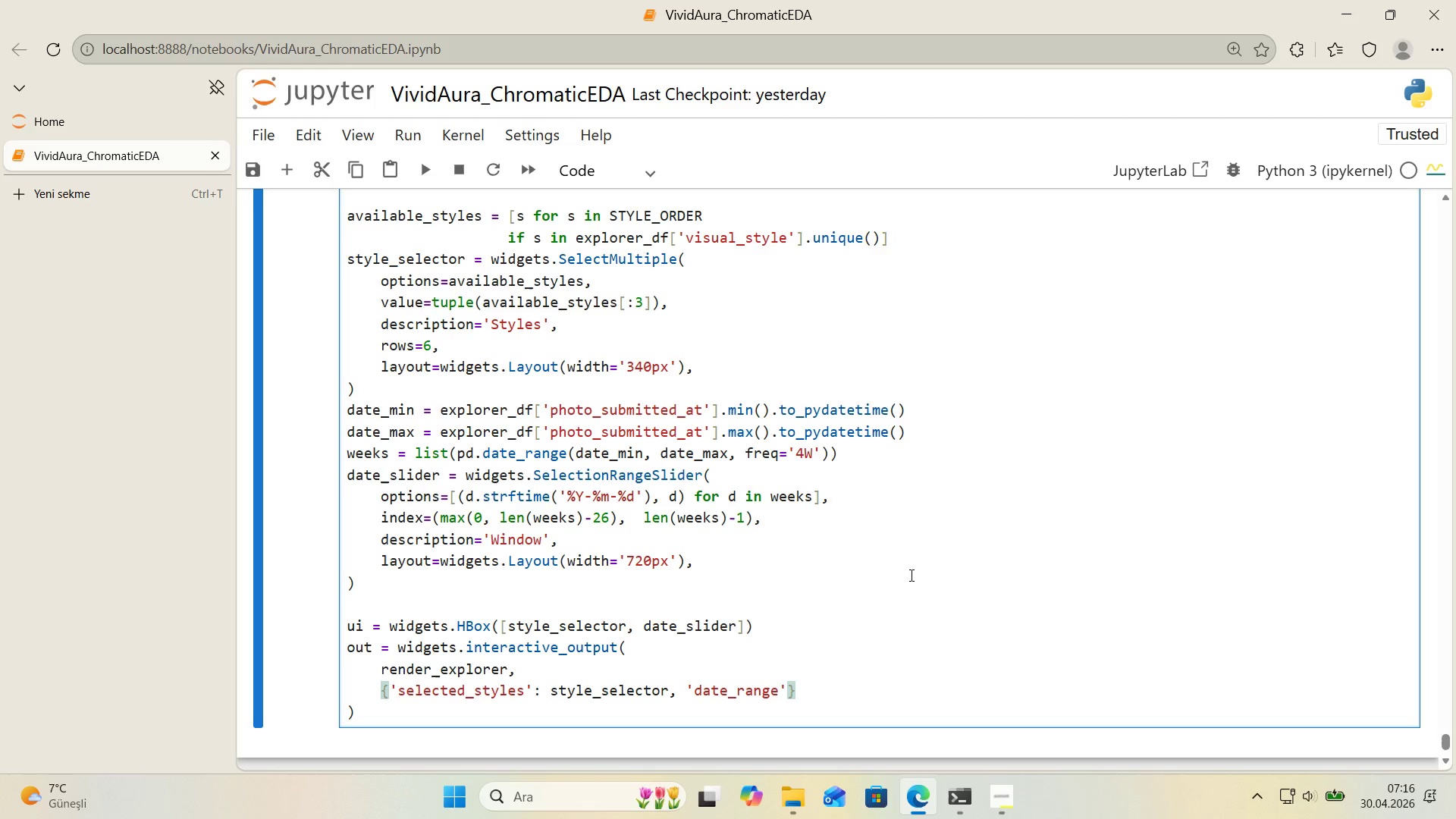 
type(> date_sl'der)
 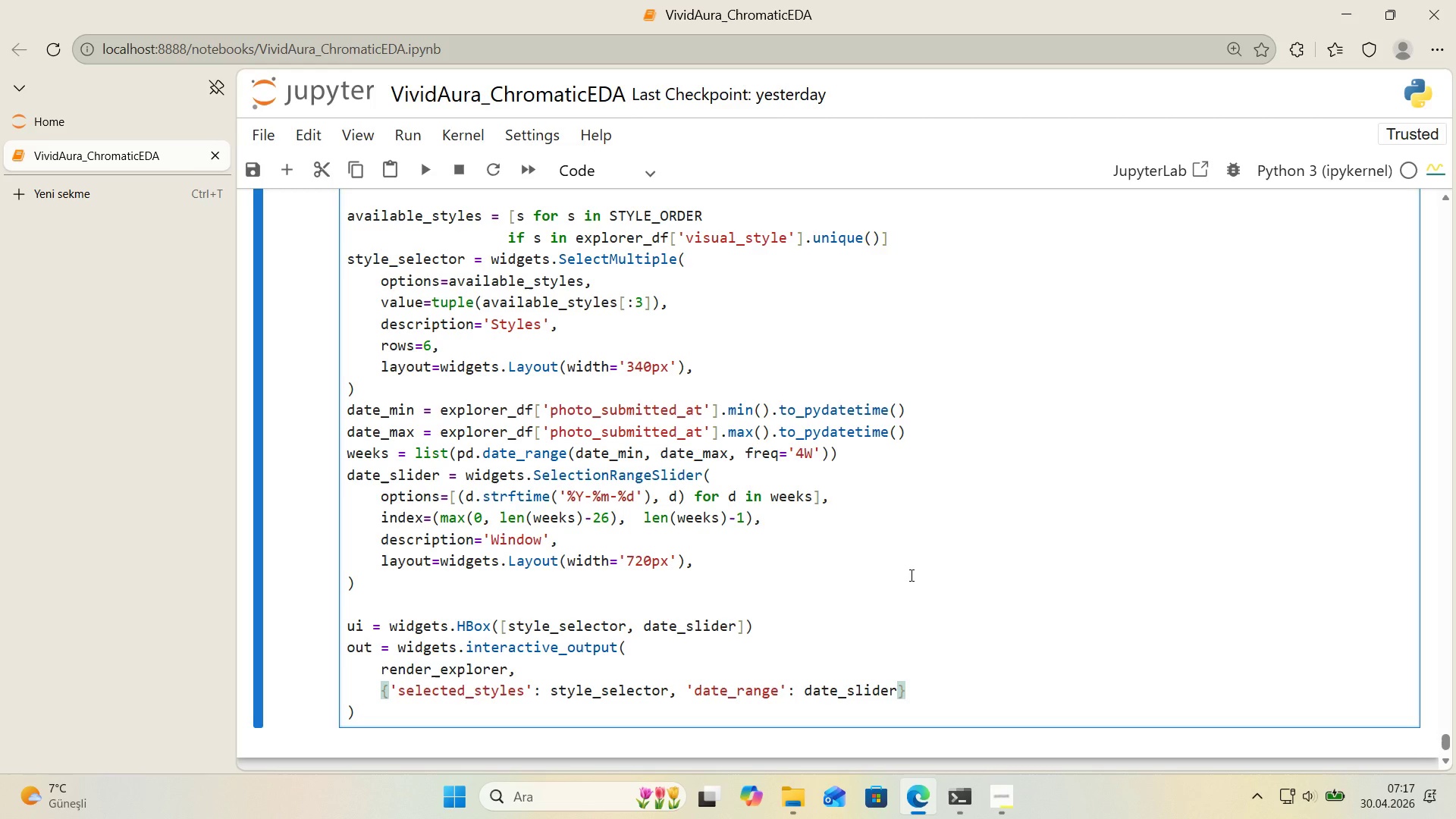 
key(ArrowRight)
 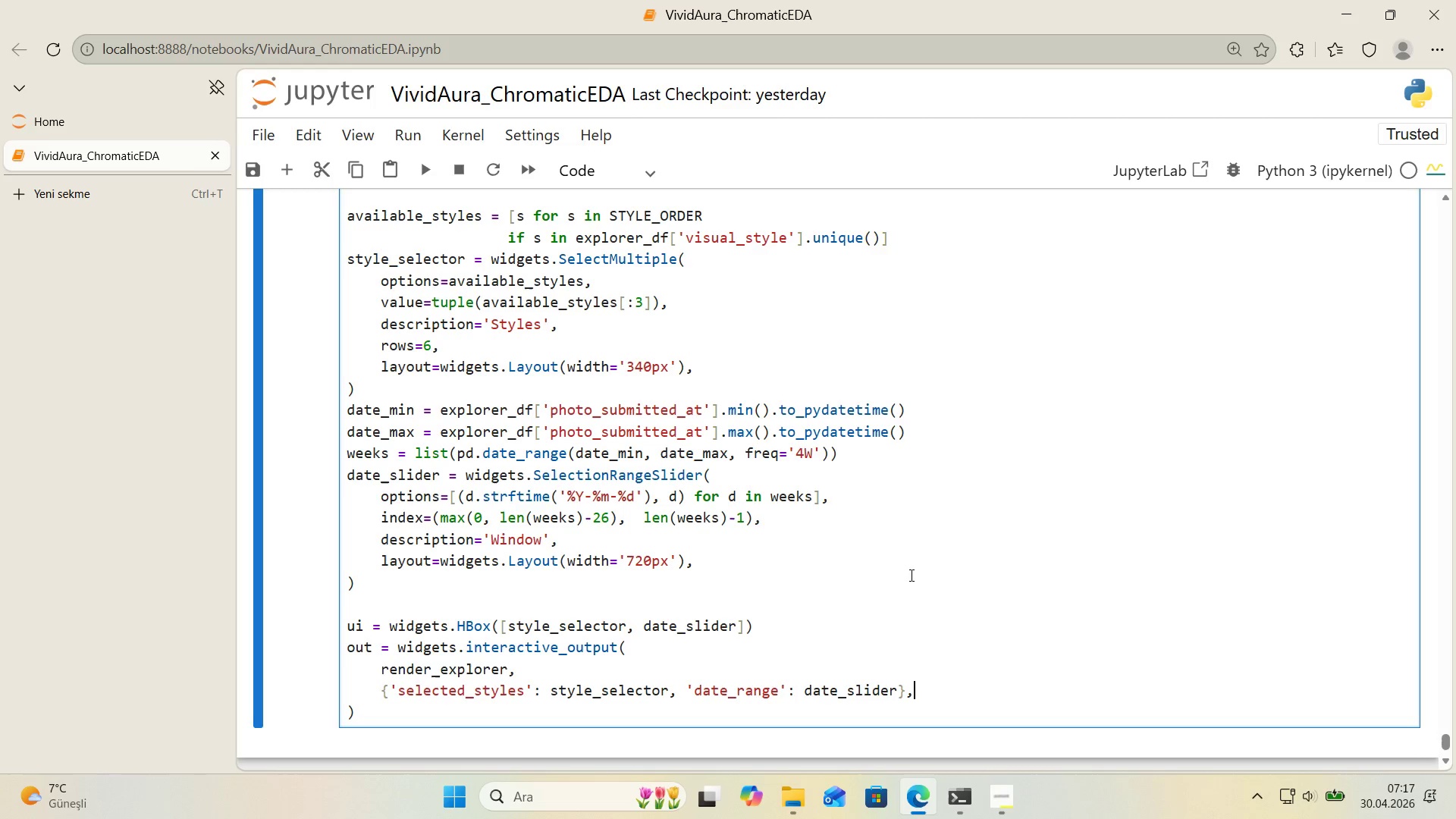 
key(Comma)
 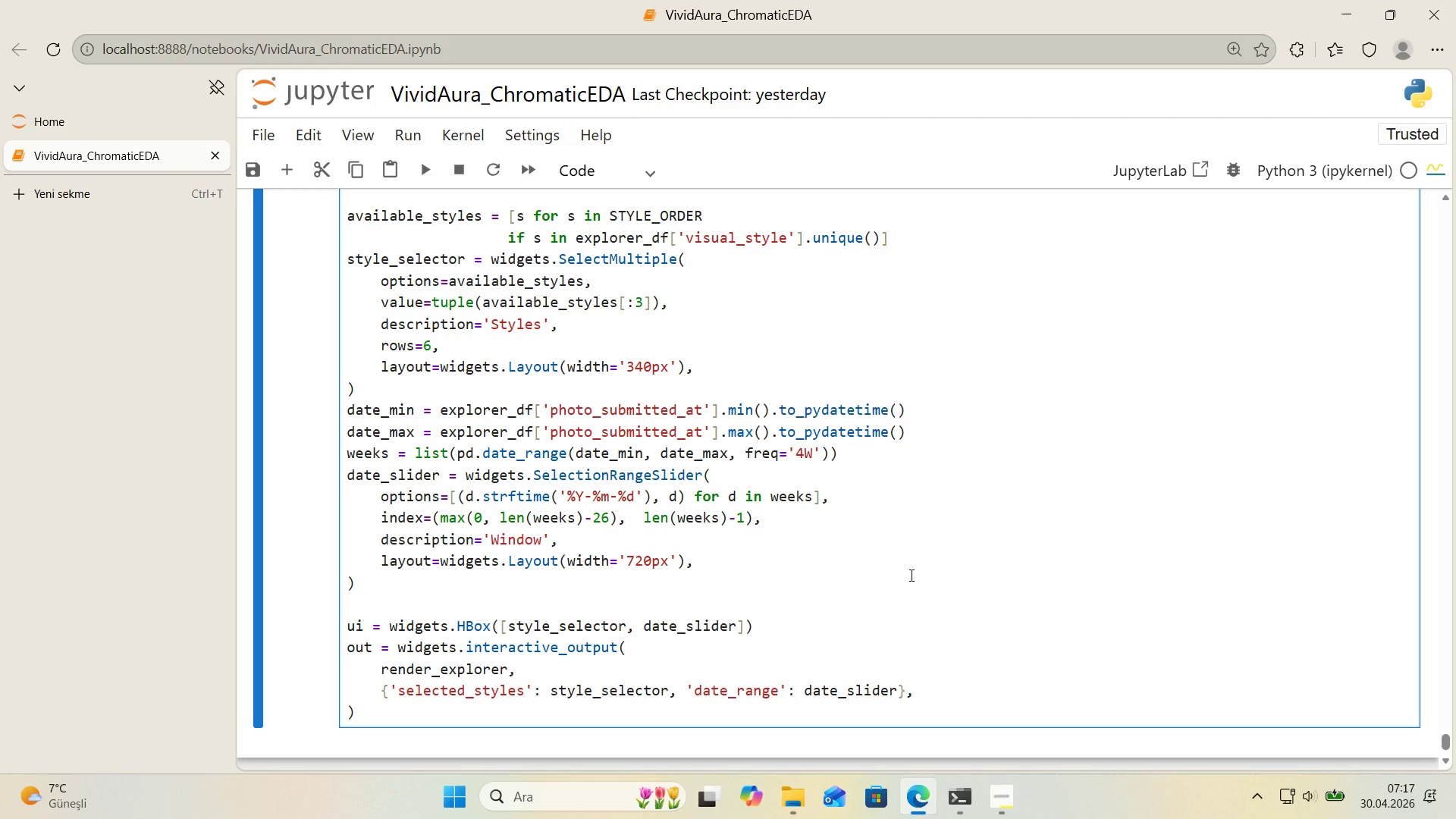 
key(ArrowDown)
 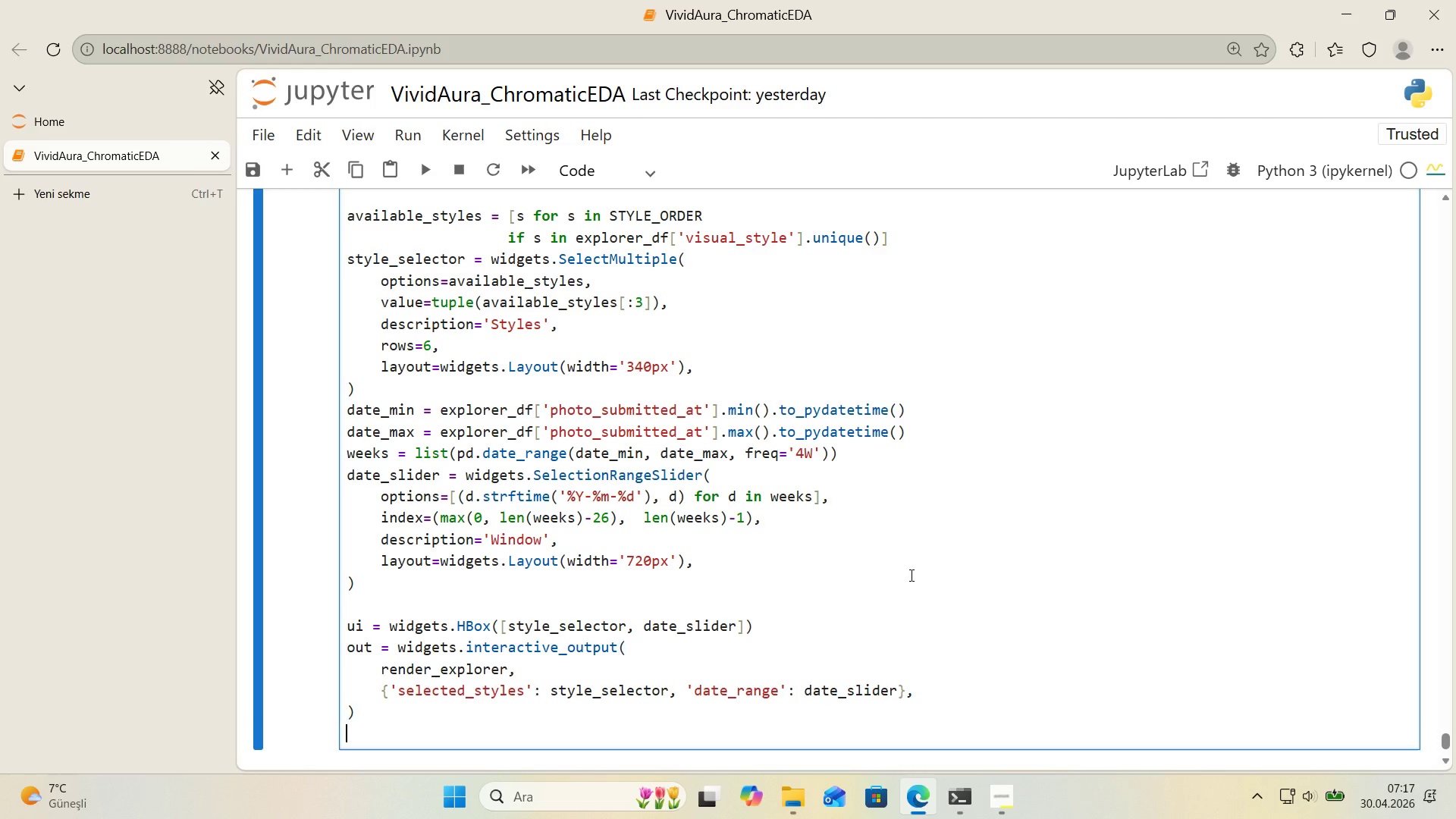 
key(Enter)
 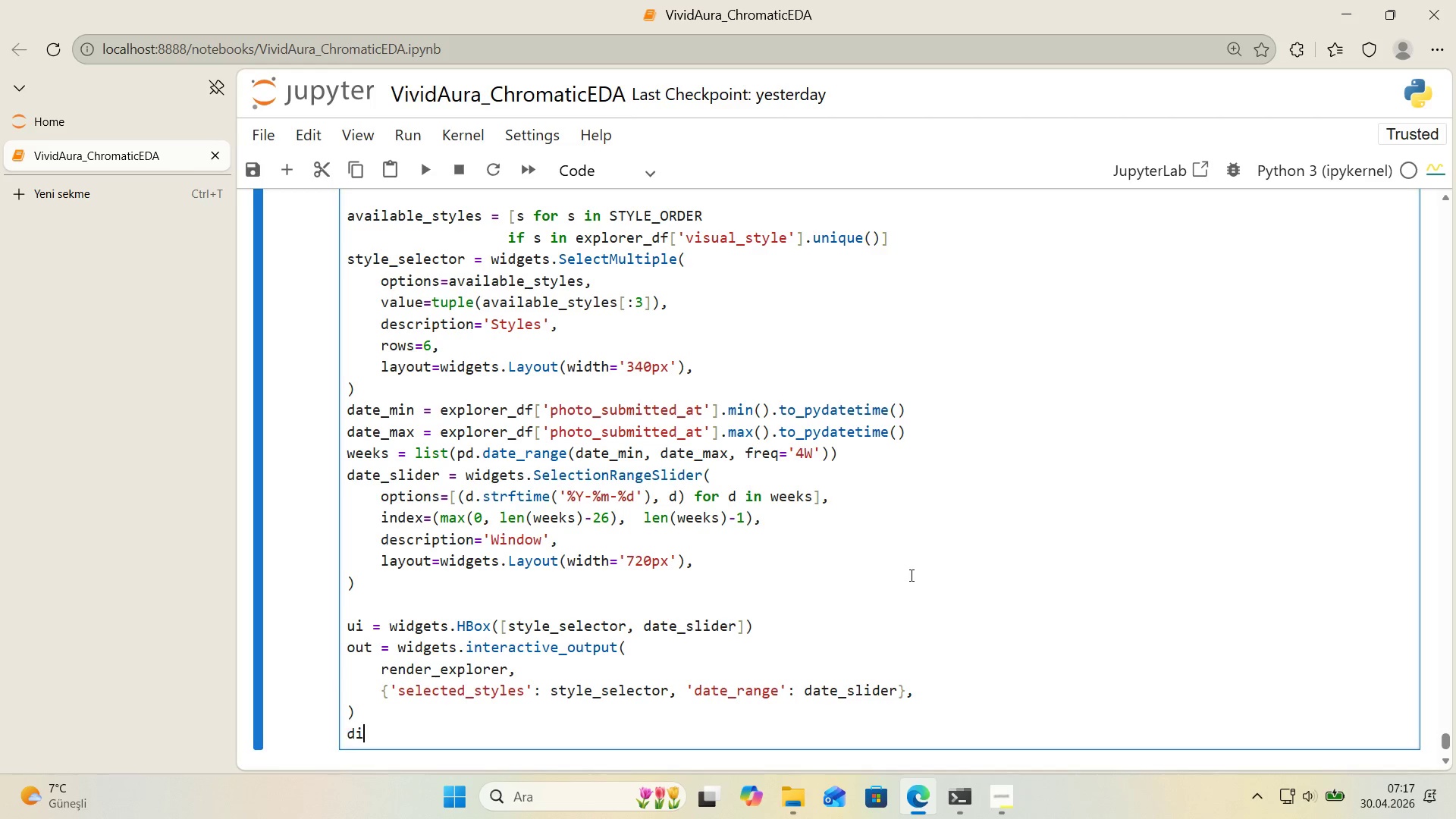 
type(d'spal)
key(Backspace)
key(Backspace)
type(lay*()
 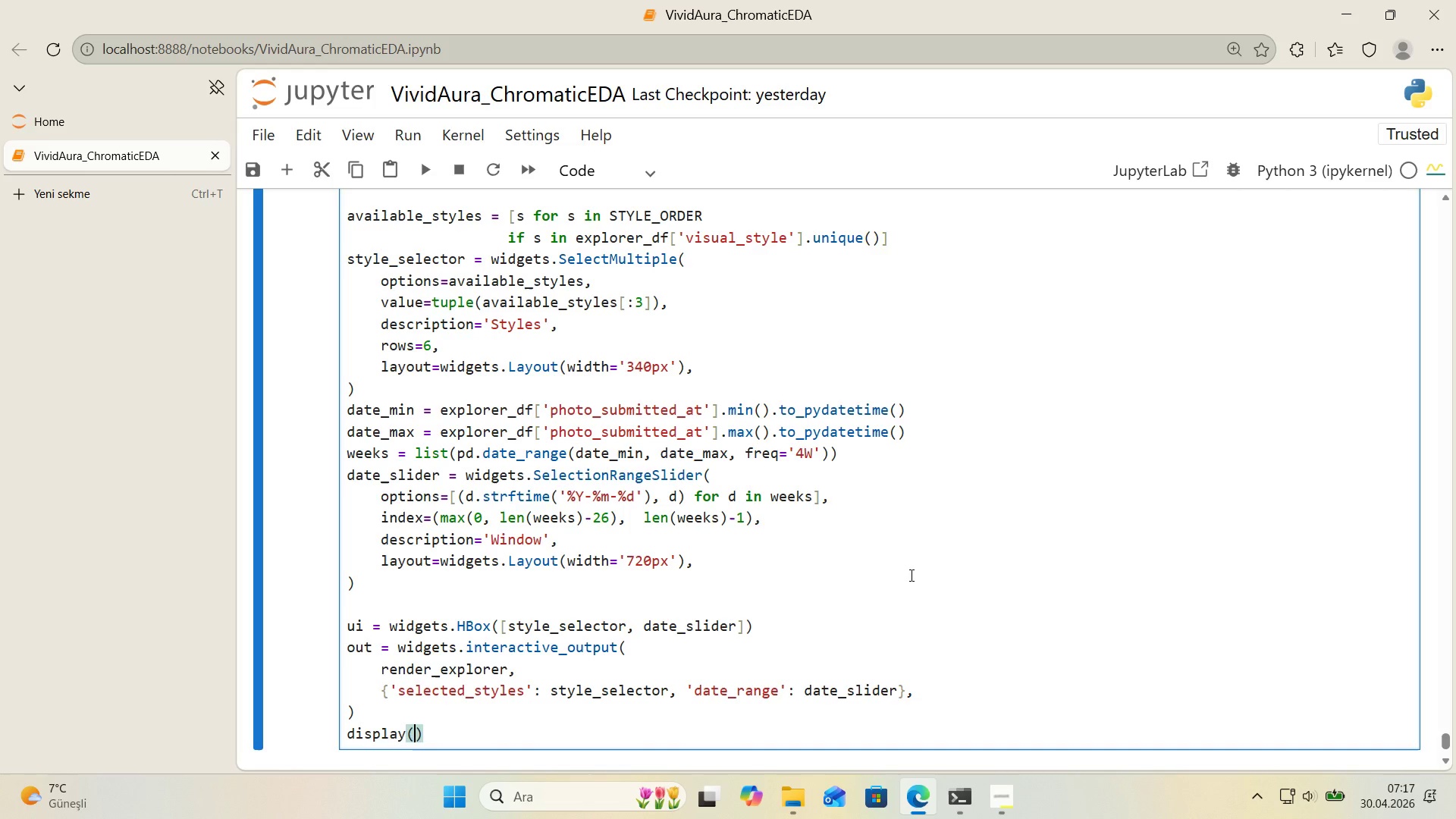 
 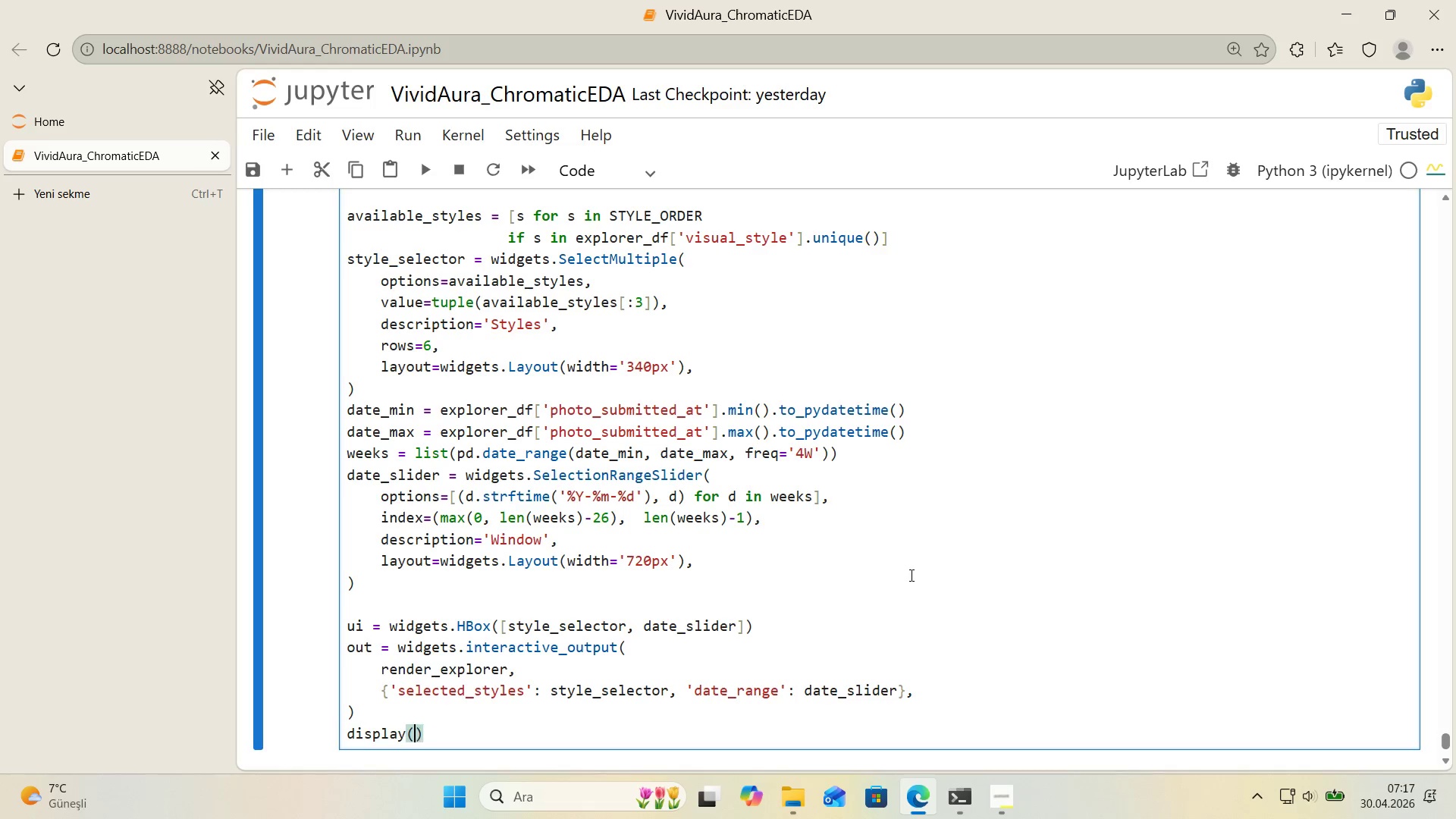 
key(ArrowLeft)
 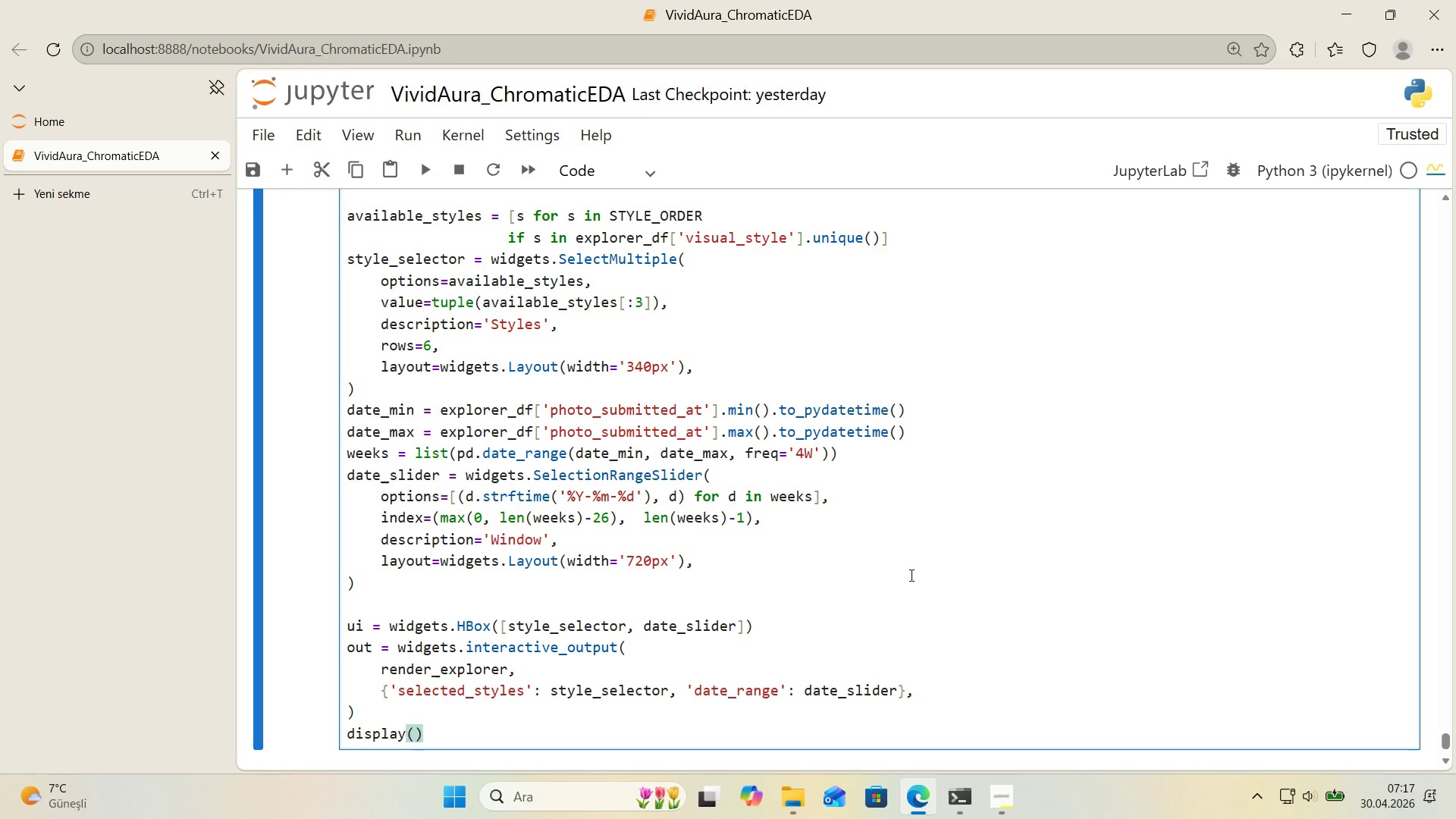 
type(u', out)
 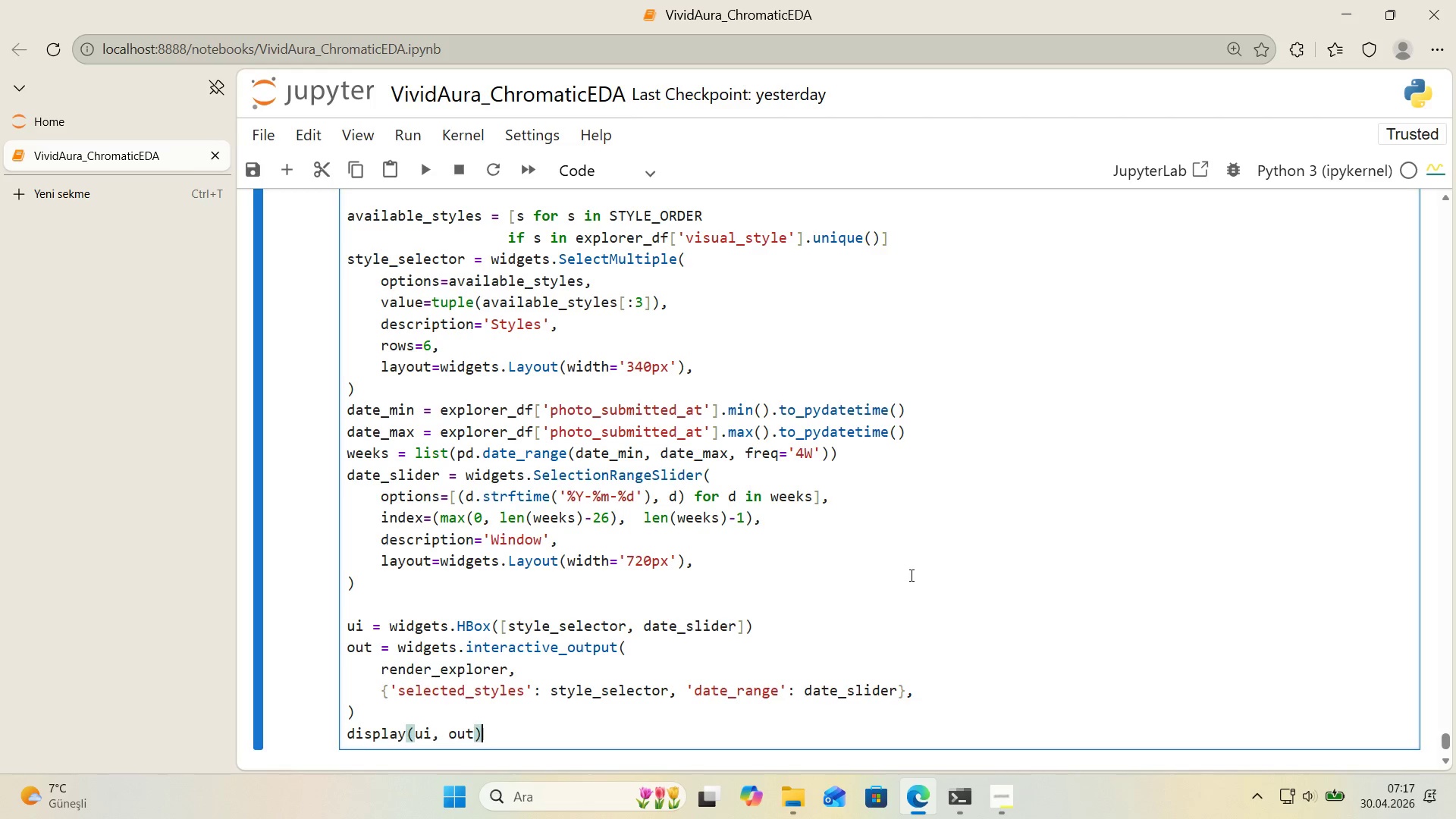 
key(ArrowRight)
 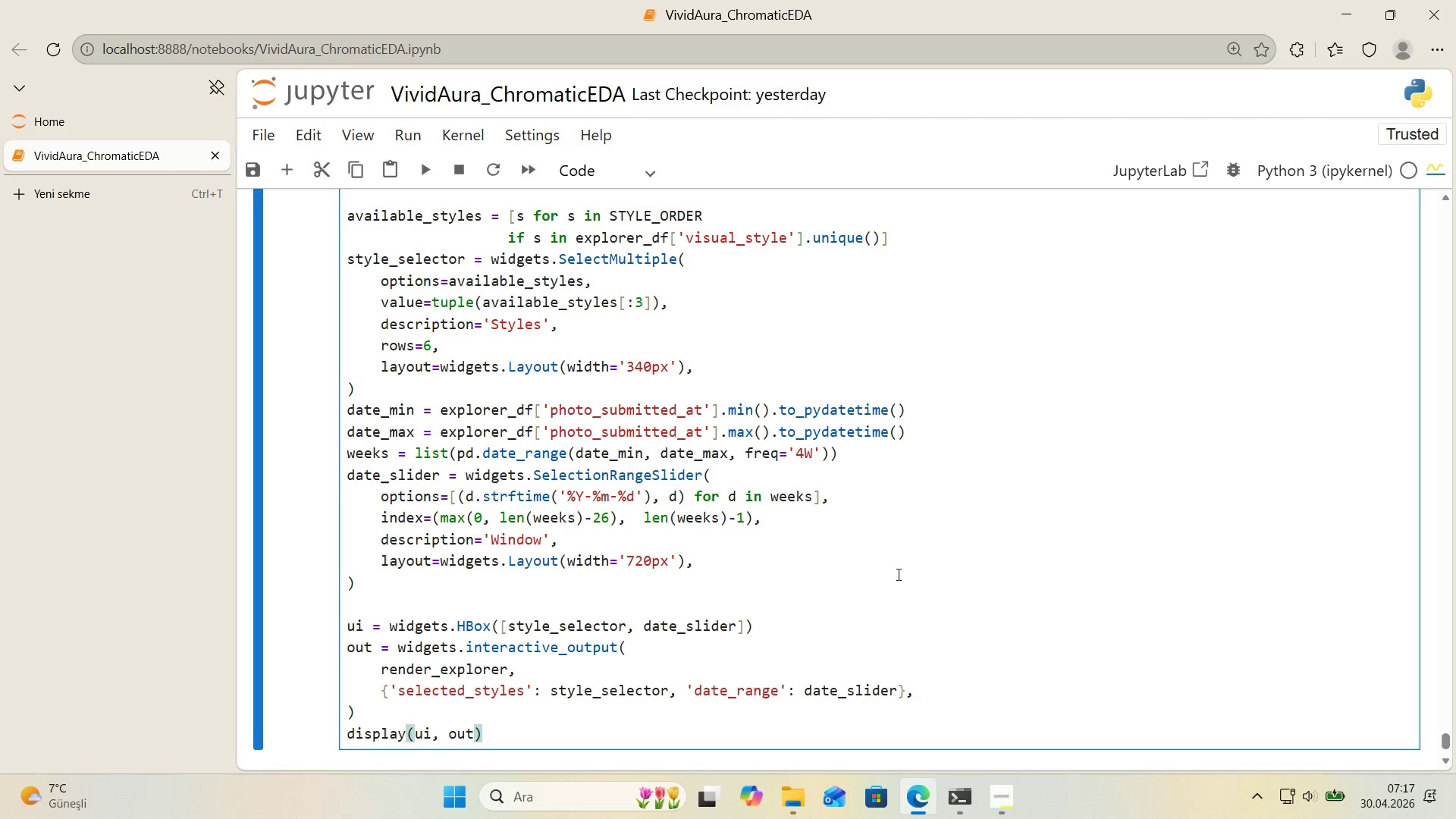 
scroll: coordinate [834, 582], scroll_direction: down, amount: 1.0
 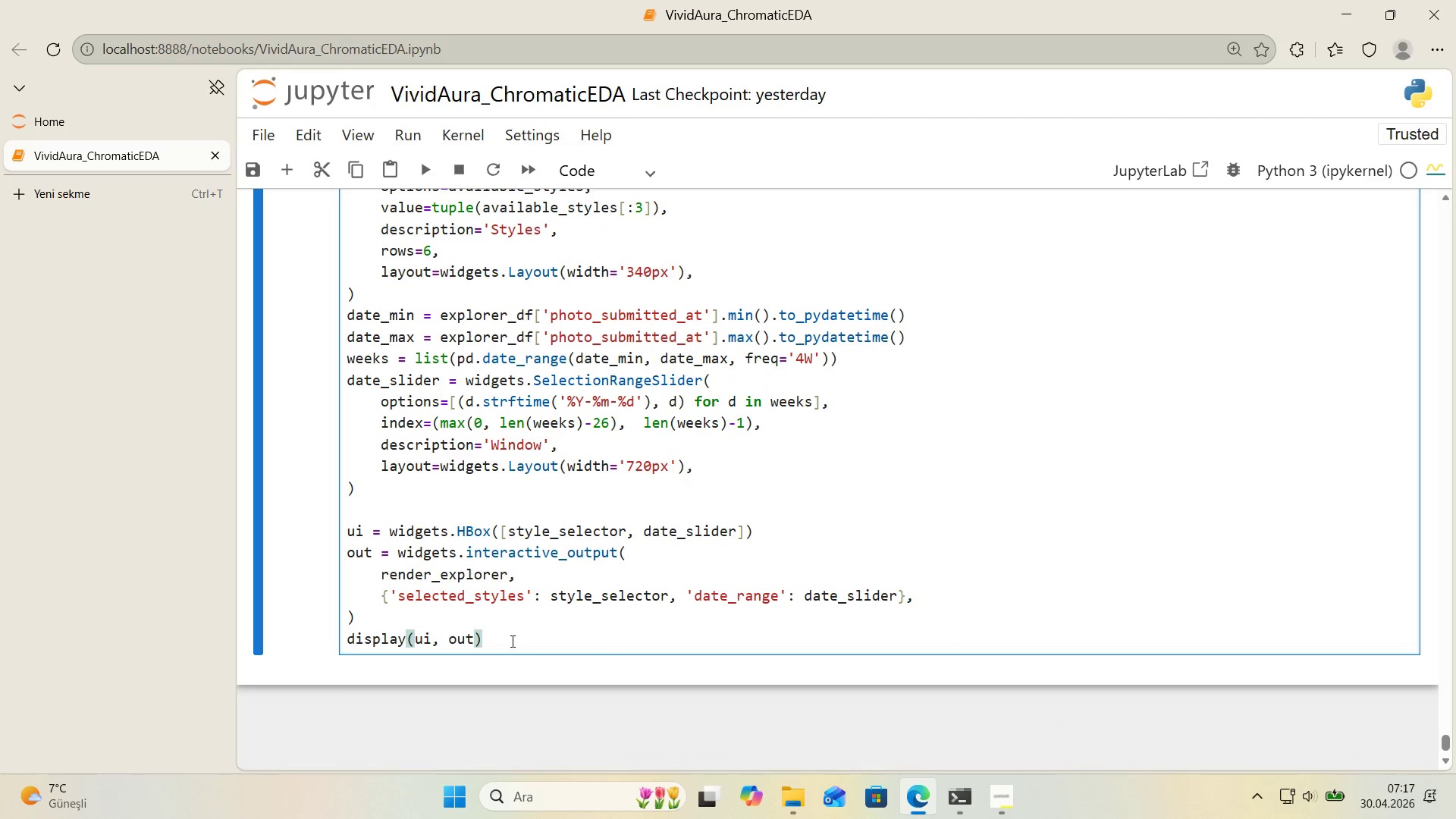 
left_click([511, 641])
 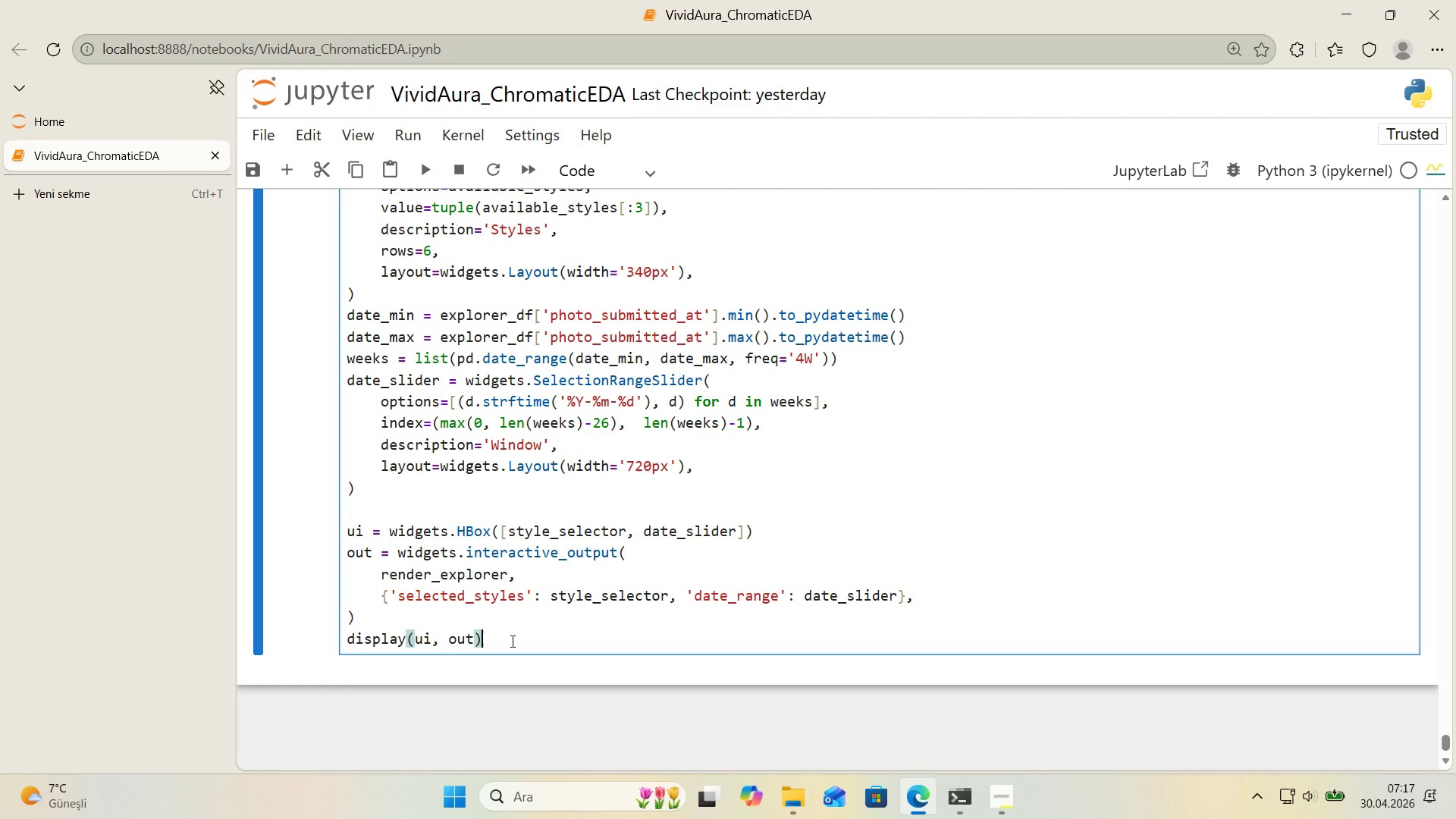 
wait(35.64)
 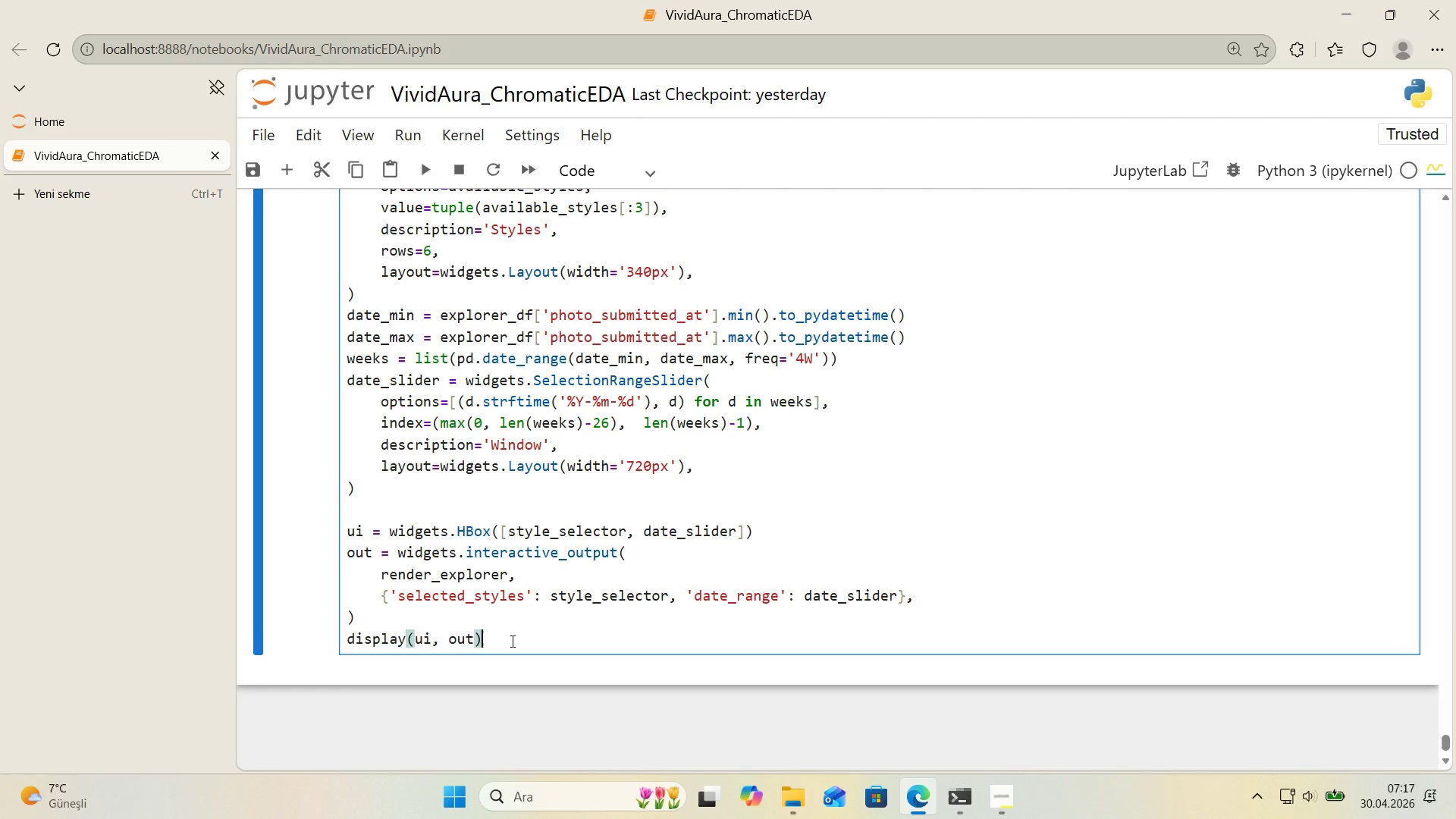 
scroll: coordinate [623, 502], scroll_direction: up, amount: 65.0
 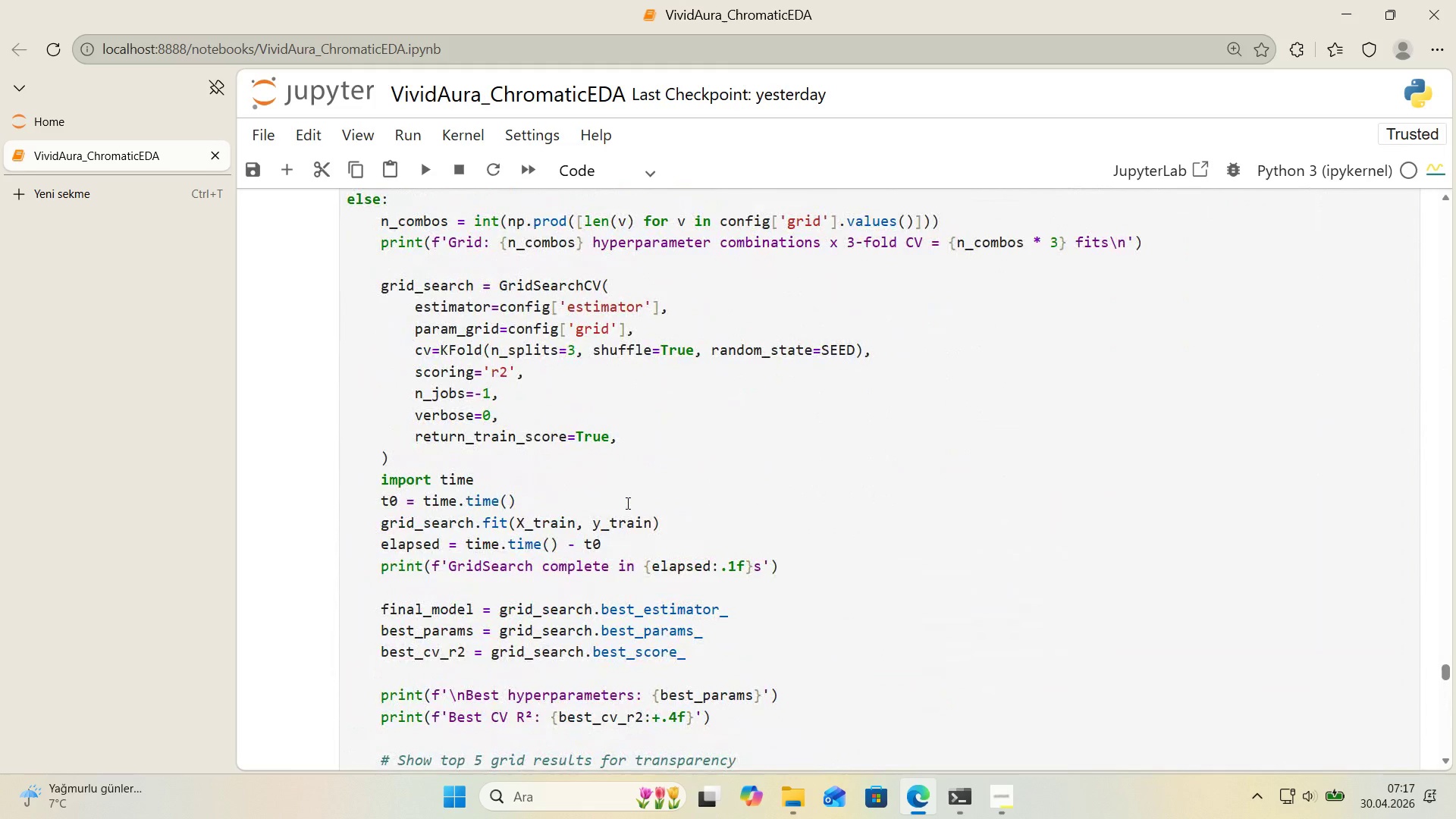 
wait(9.84)
 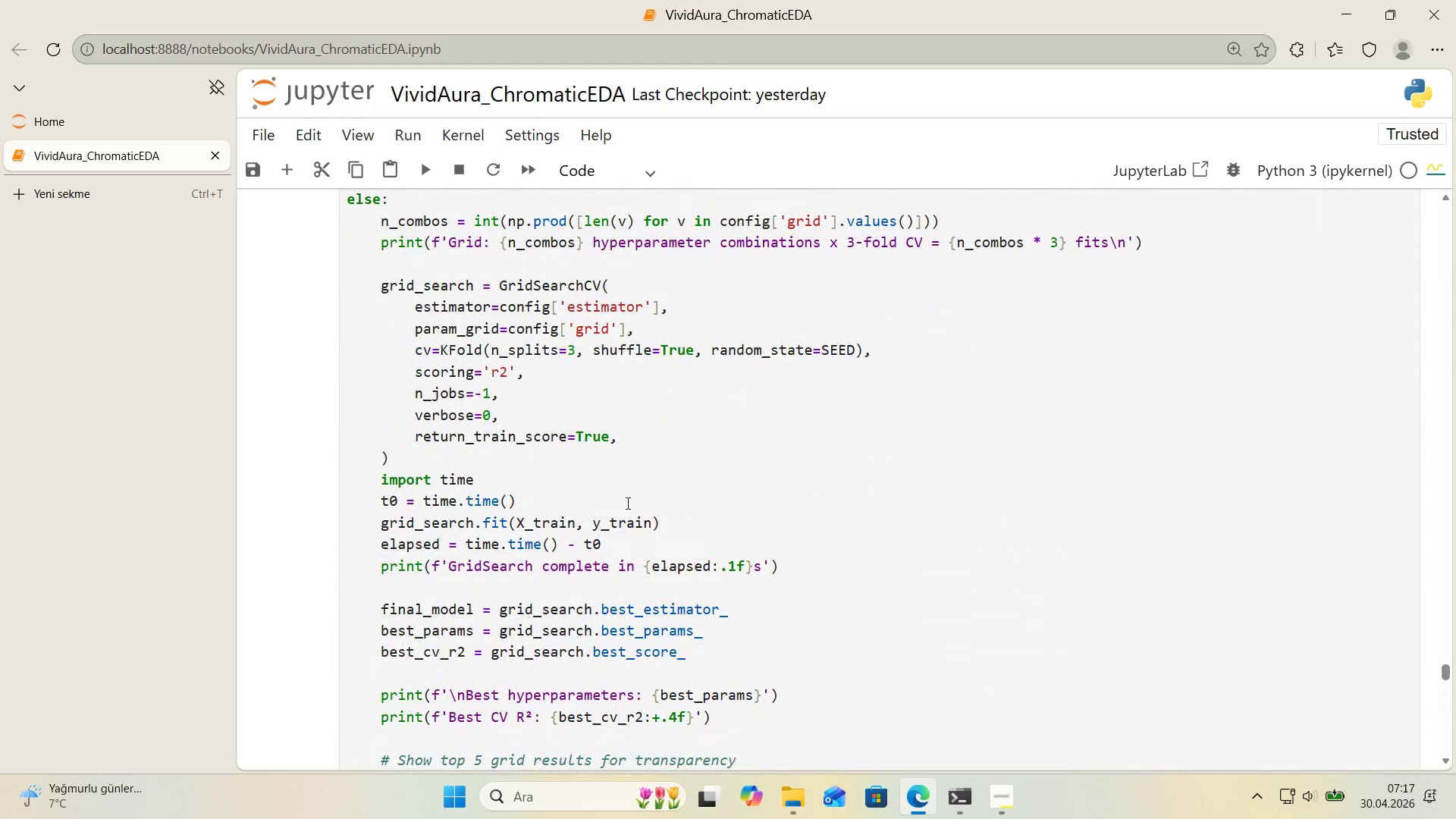 
scroll: coordinate [682, 674], scroll_direction: up, amount: 100.0
 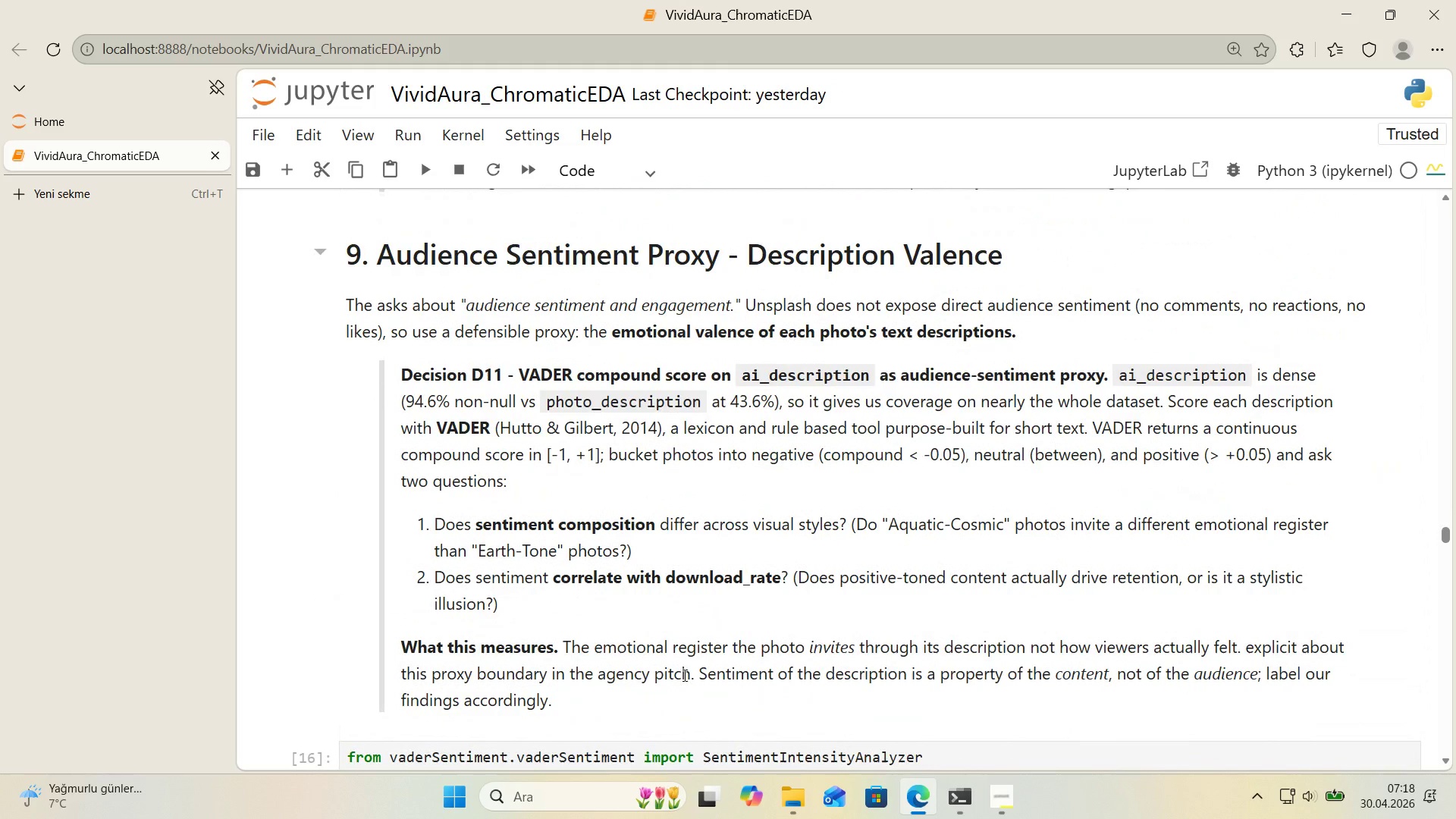 
key(Control+F)
 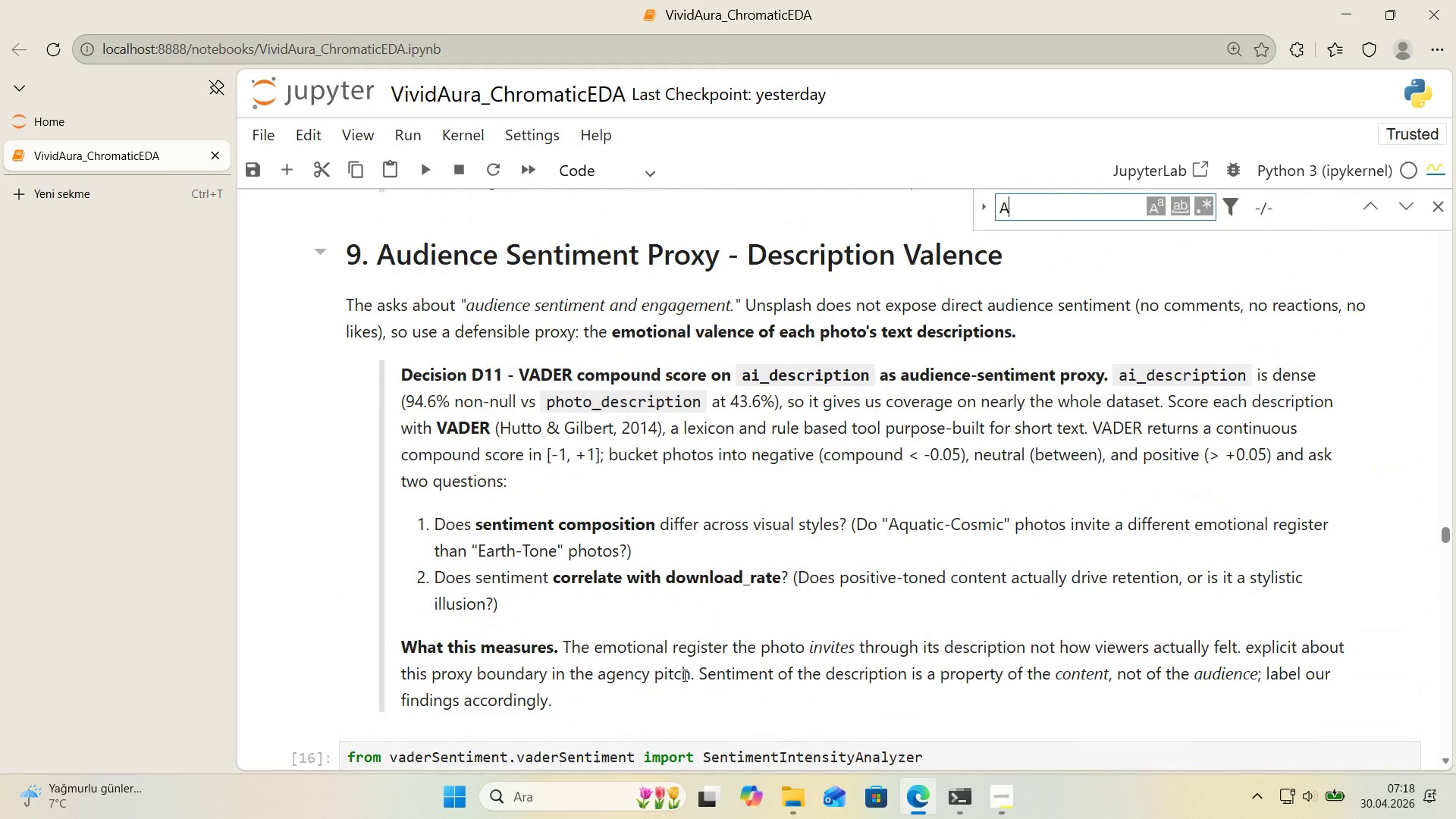 
type(Aquat'c-Cosm)
key(Backspace)
key(Backspace)
key(Backspace)
key(Backspace)
key(Backspace)
type( c)
key(Backspace)
type(Cosm'c bucket)
 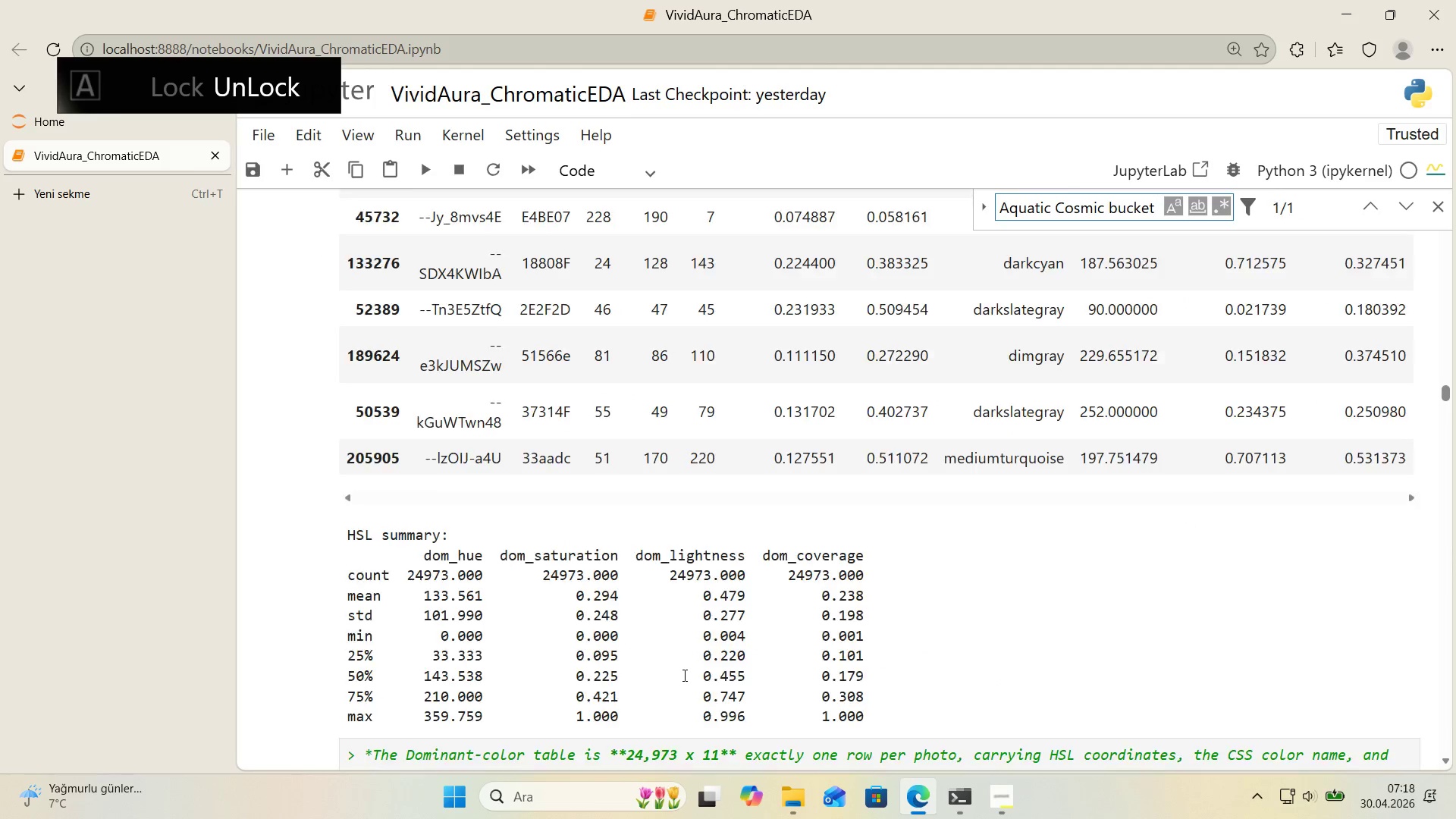 
key(Enter)
 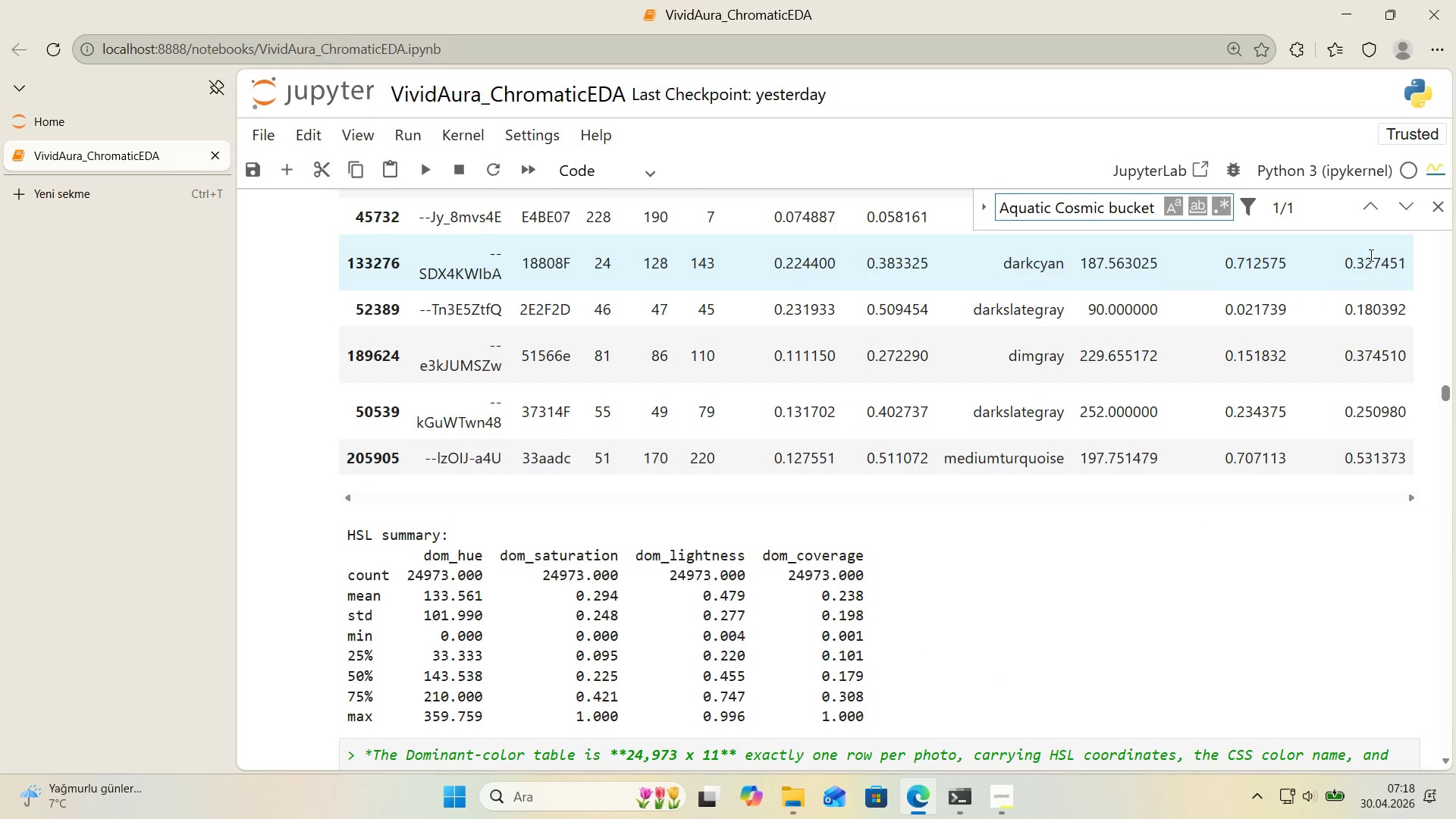 
left_click([1361, 215])
 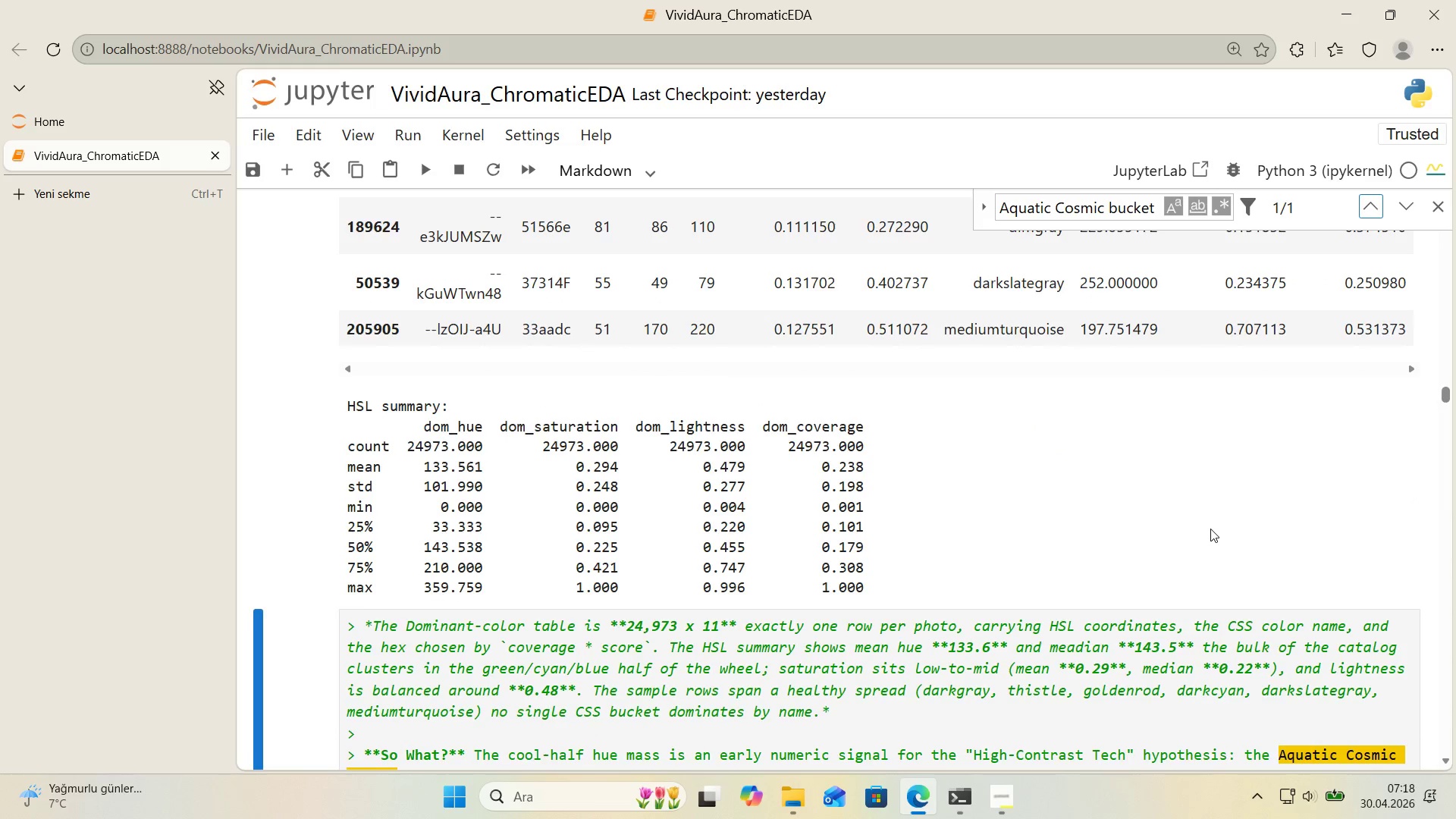 
scroll: coordinate [1210, 529], scroll_direction: down, amount: 2.0
 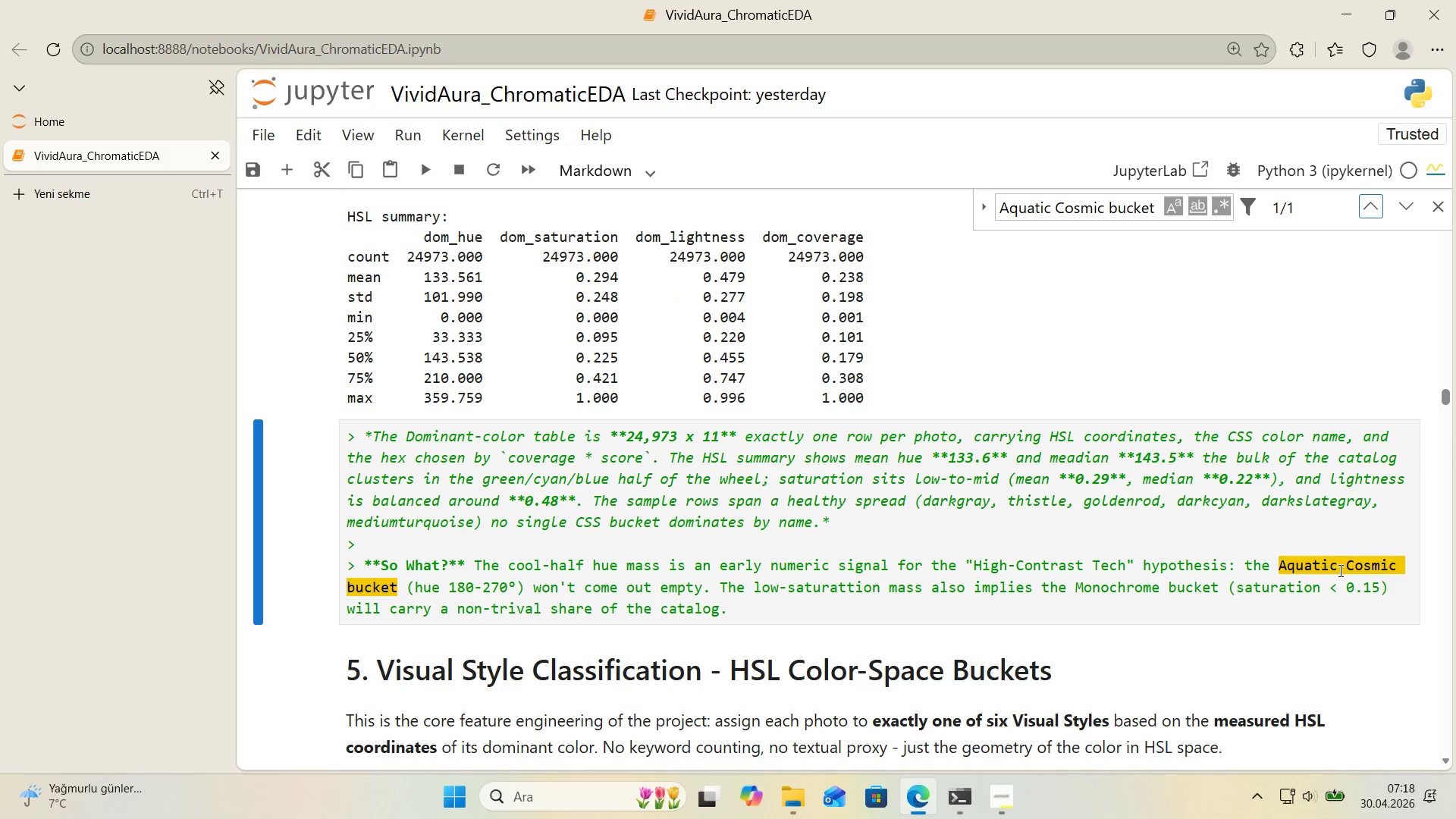 
left_click([1351, 566])
 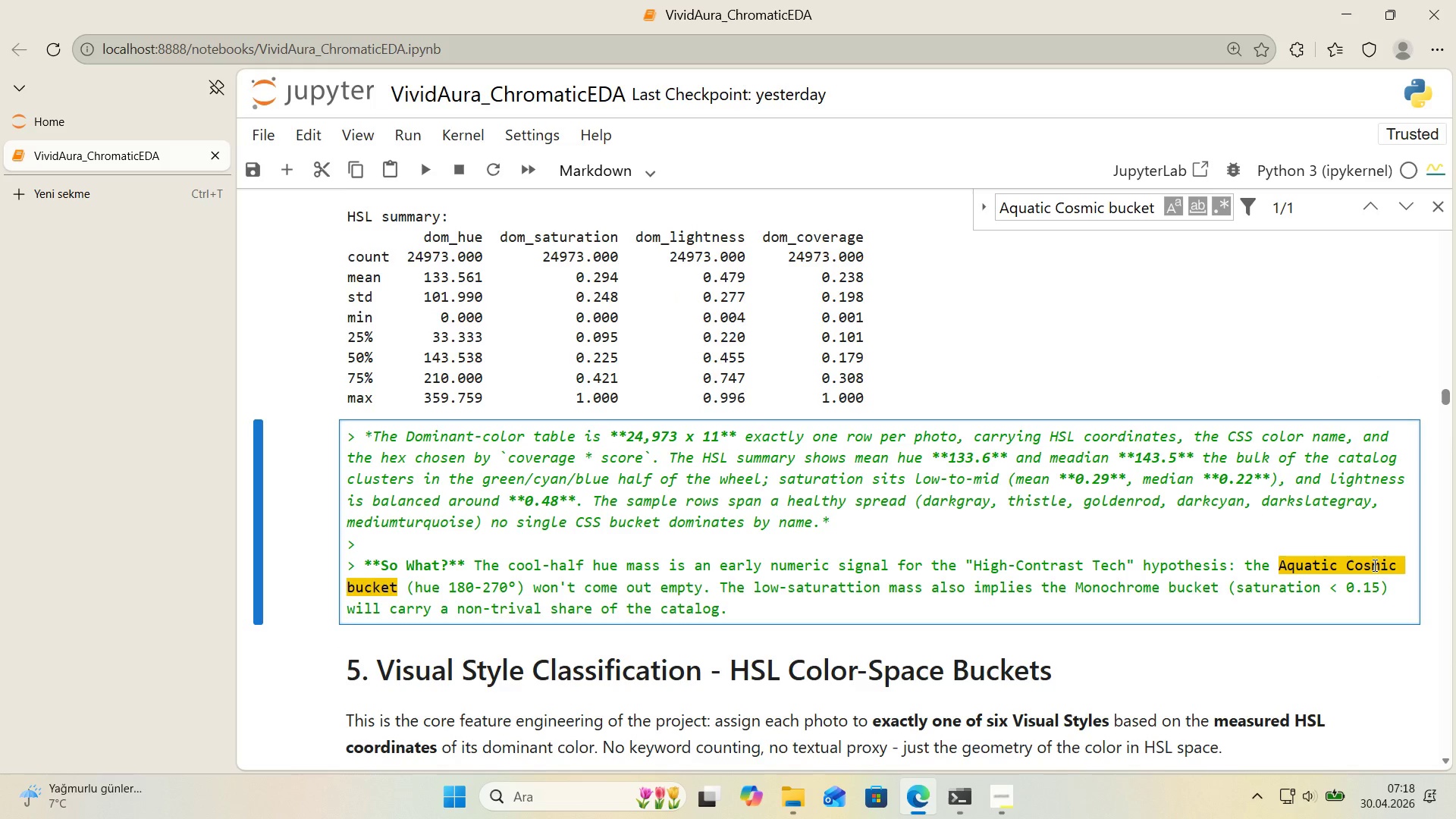 
key(Control+ControlRight)
 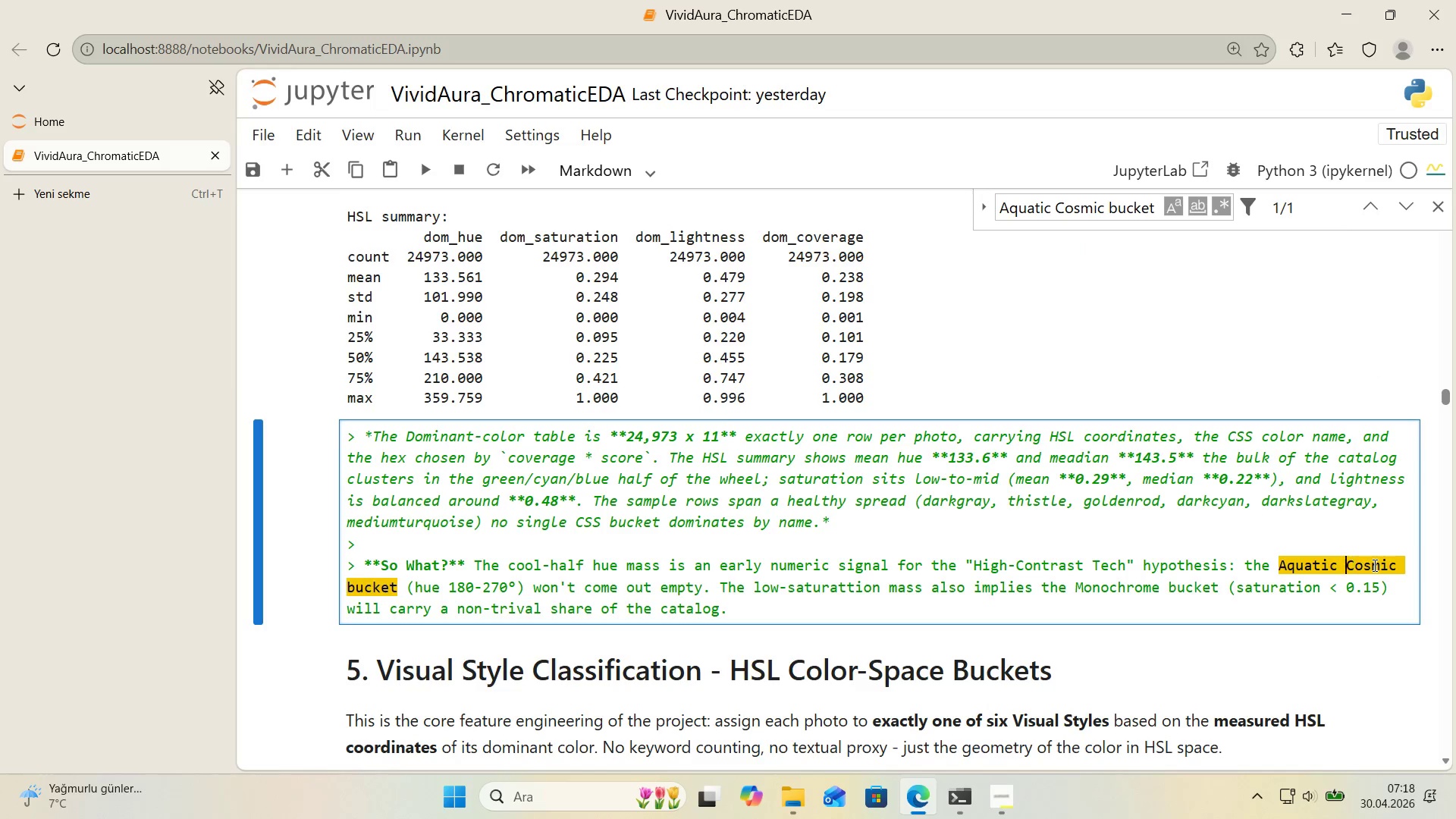 
key(ArrowLeft)
 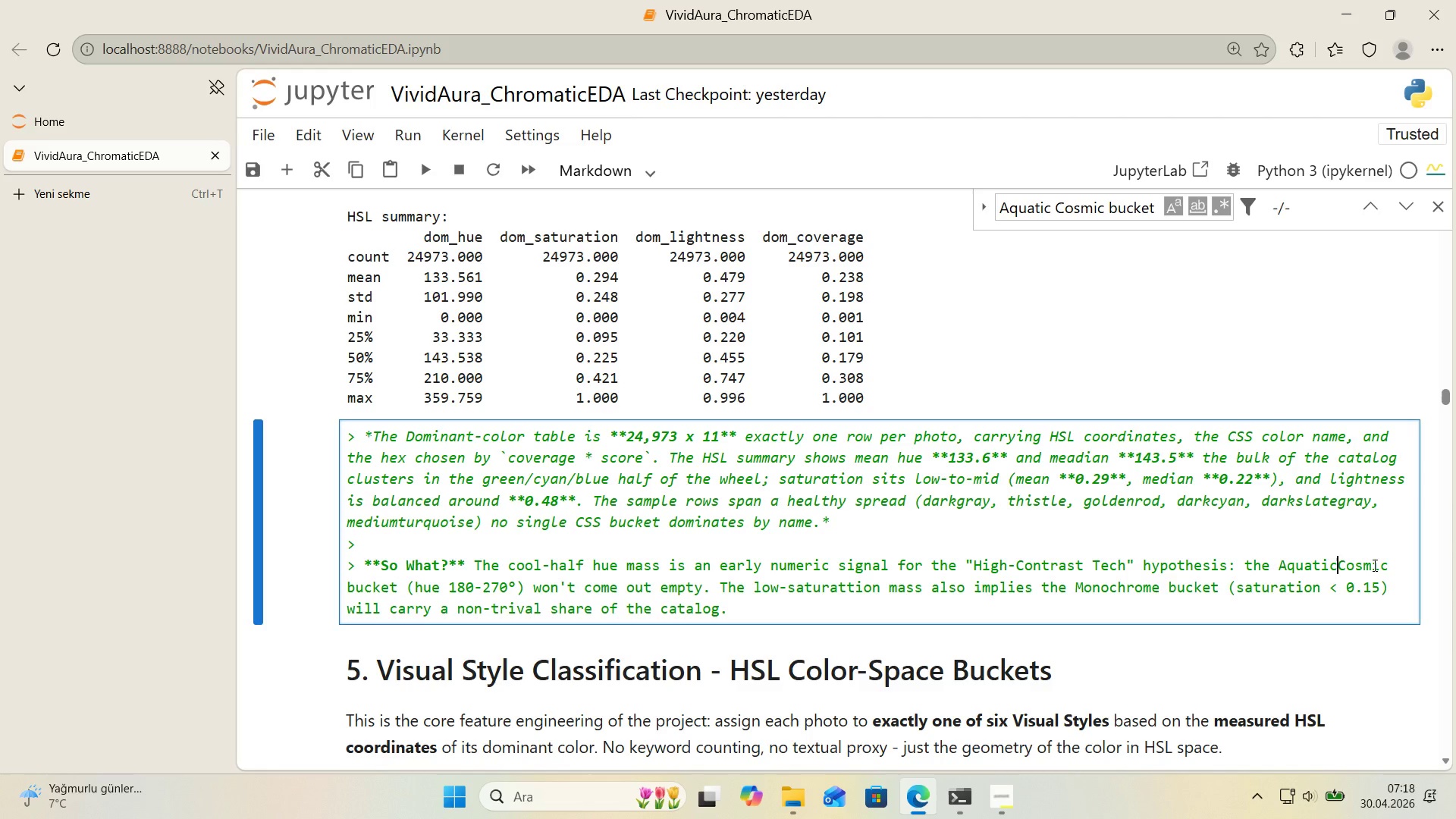 
key(Backspace)
 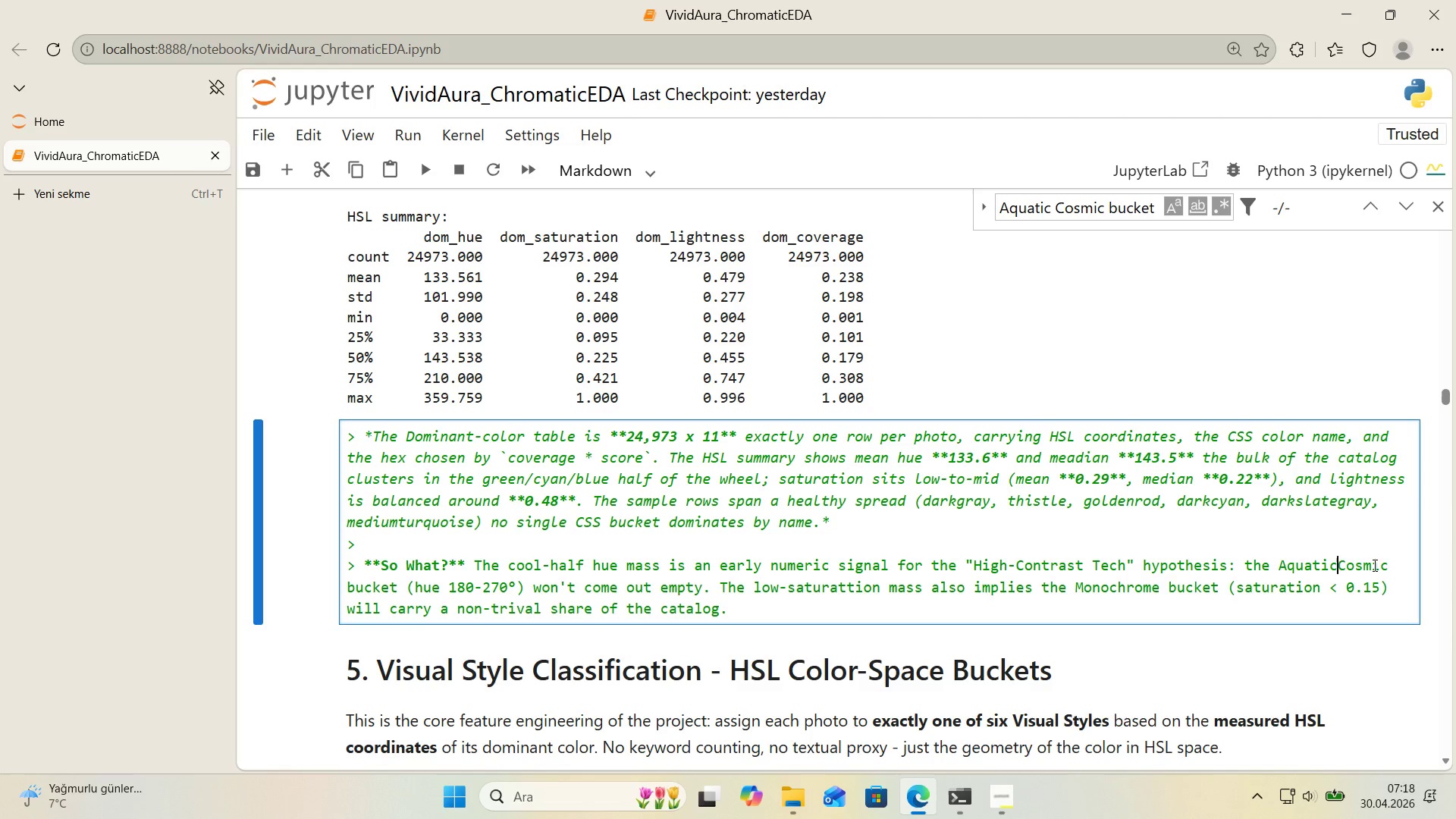 
key(NumpadSubtract)
 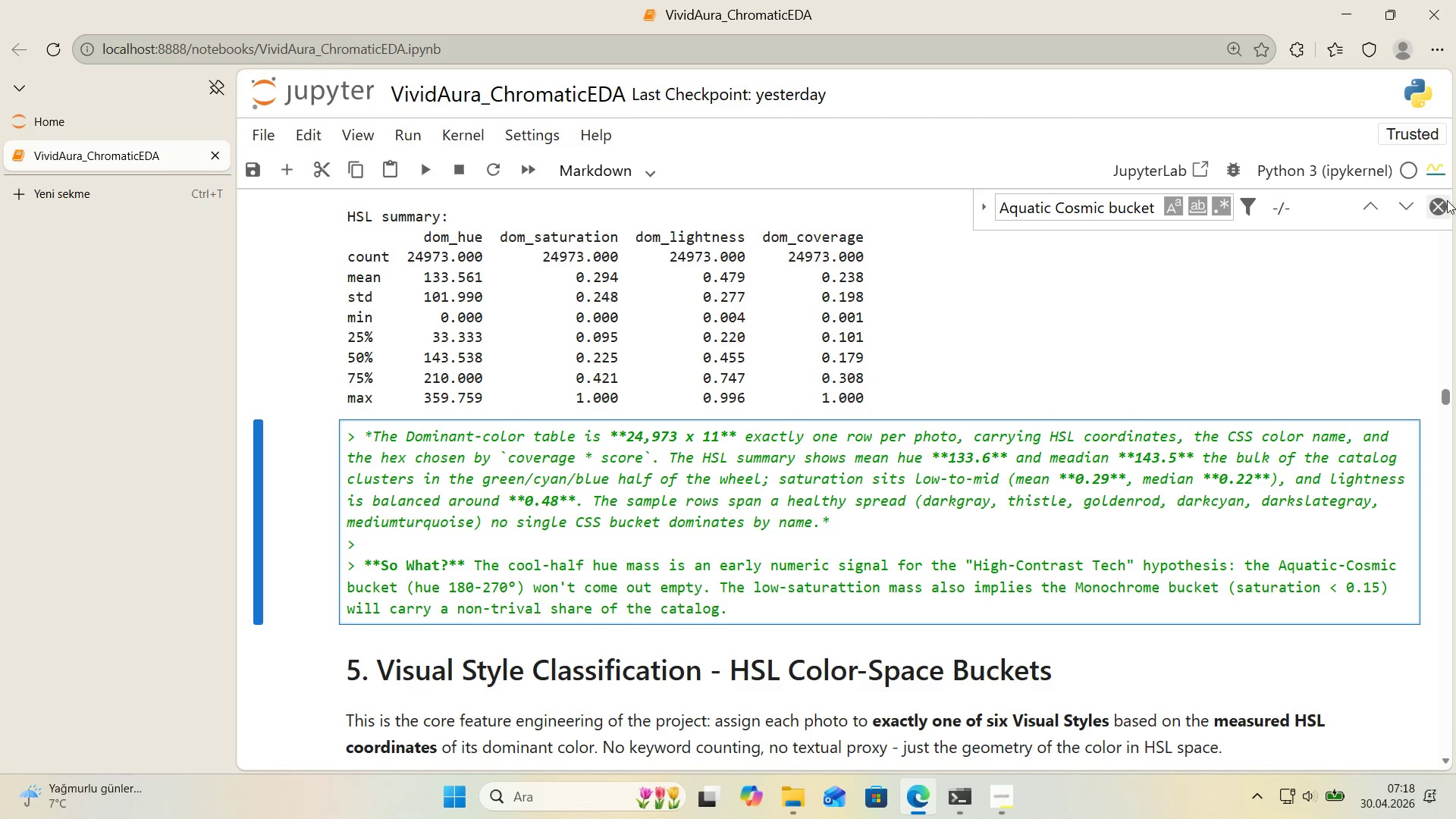 
double_click([1077, 541])
 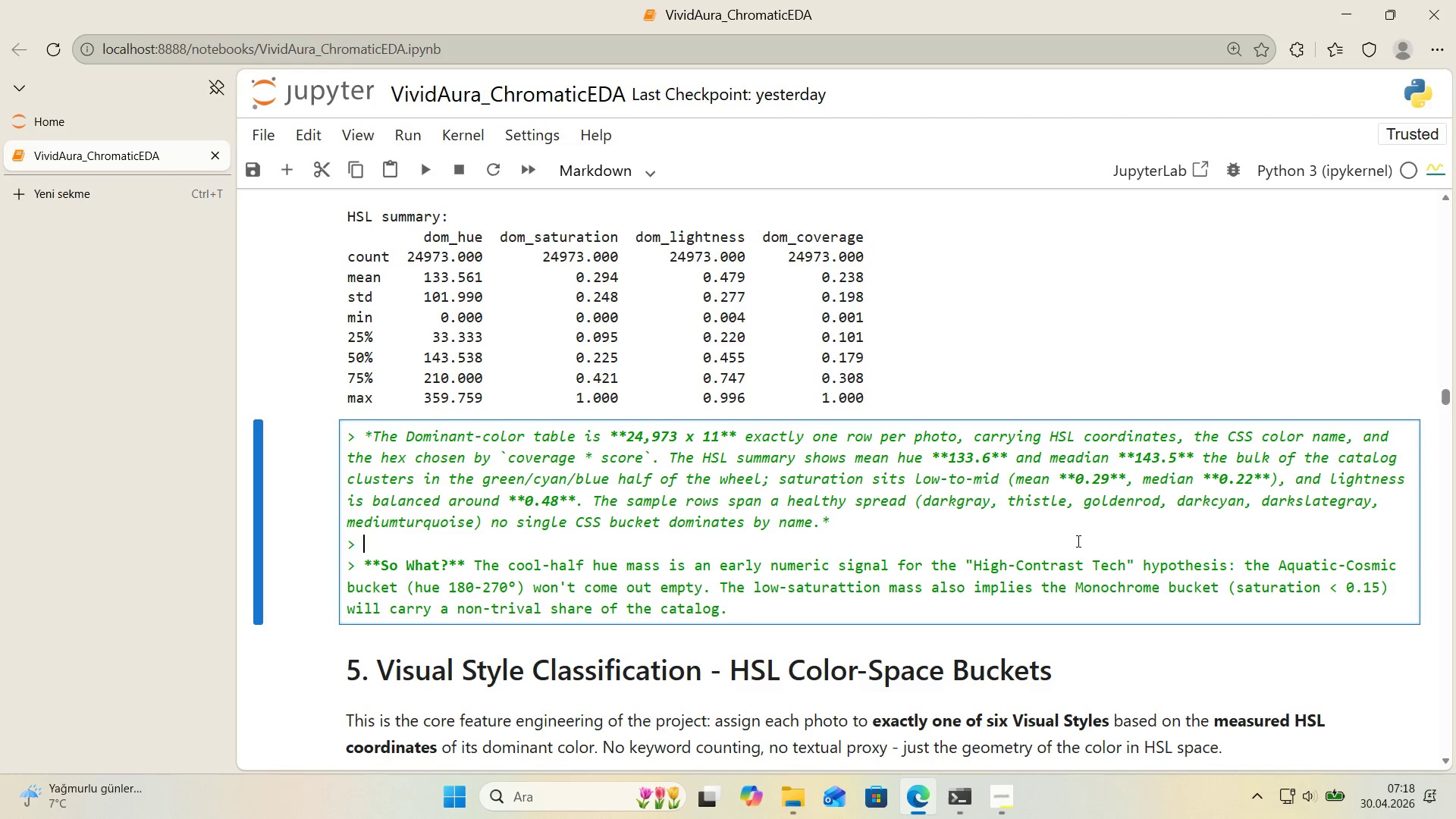 
key(Shift+Enter)
 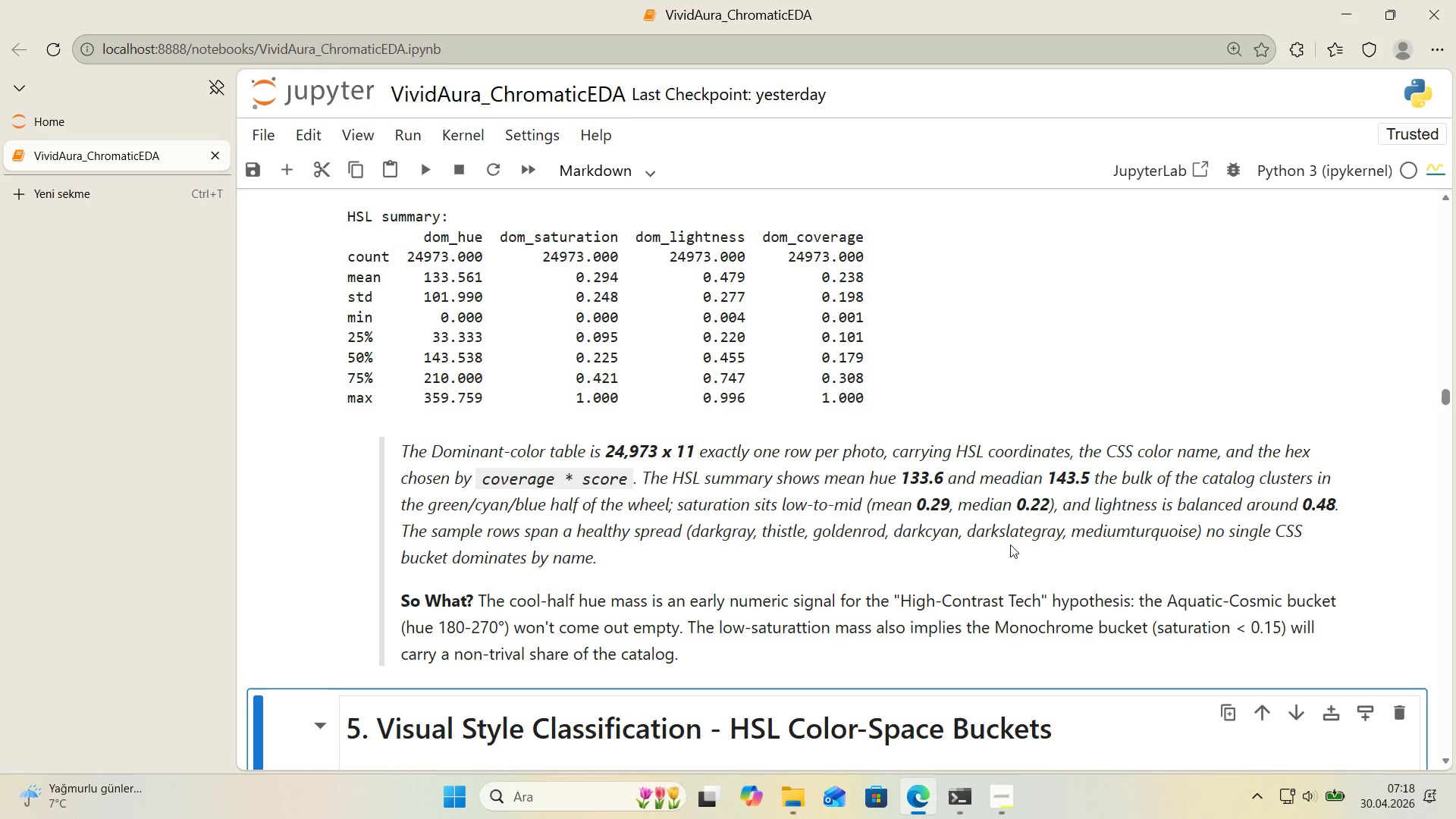 
wait(17.38)
 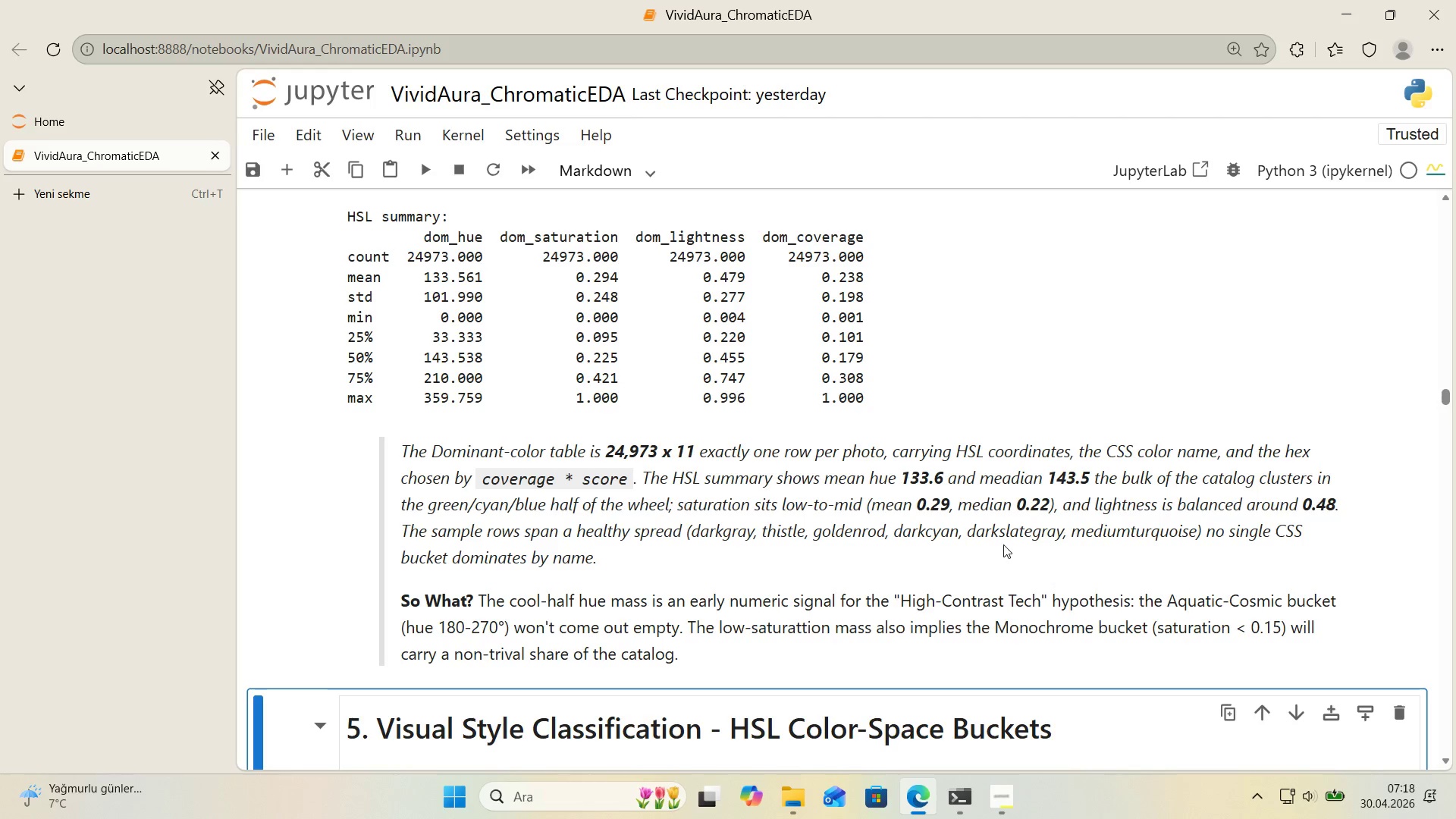 
key(Control+F)
 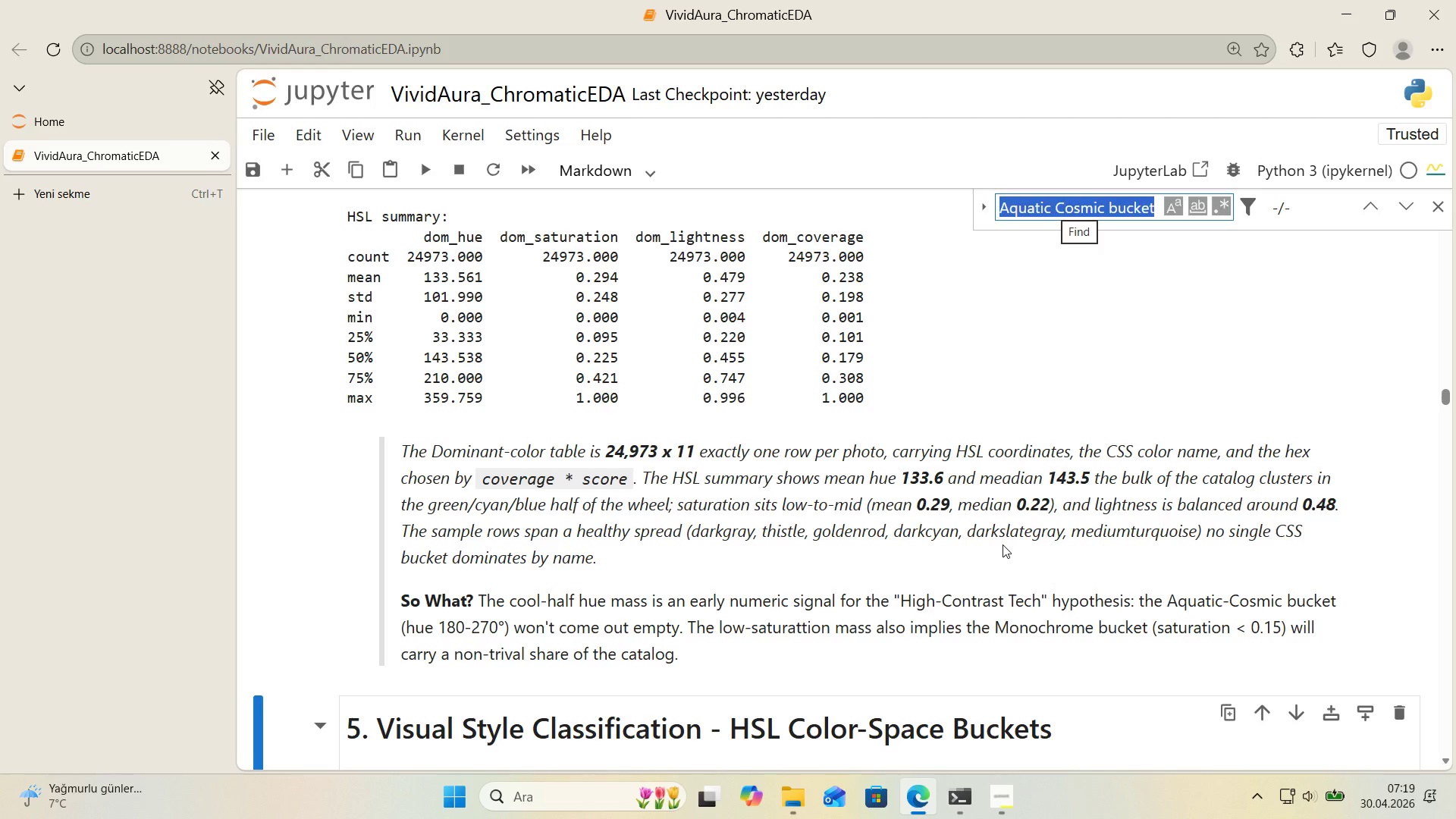 
wait(6.45)
 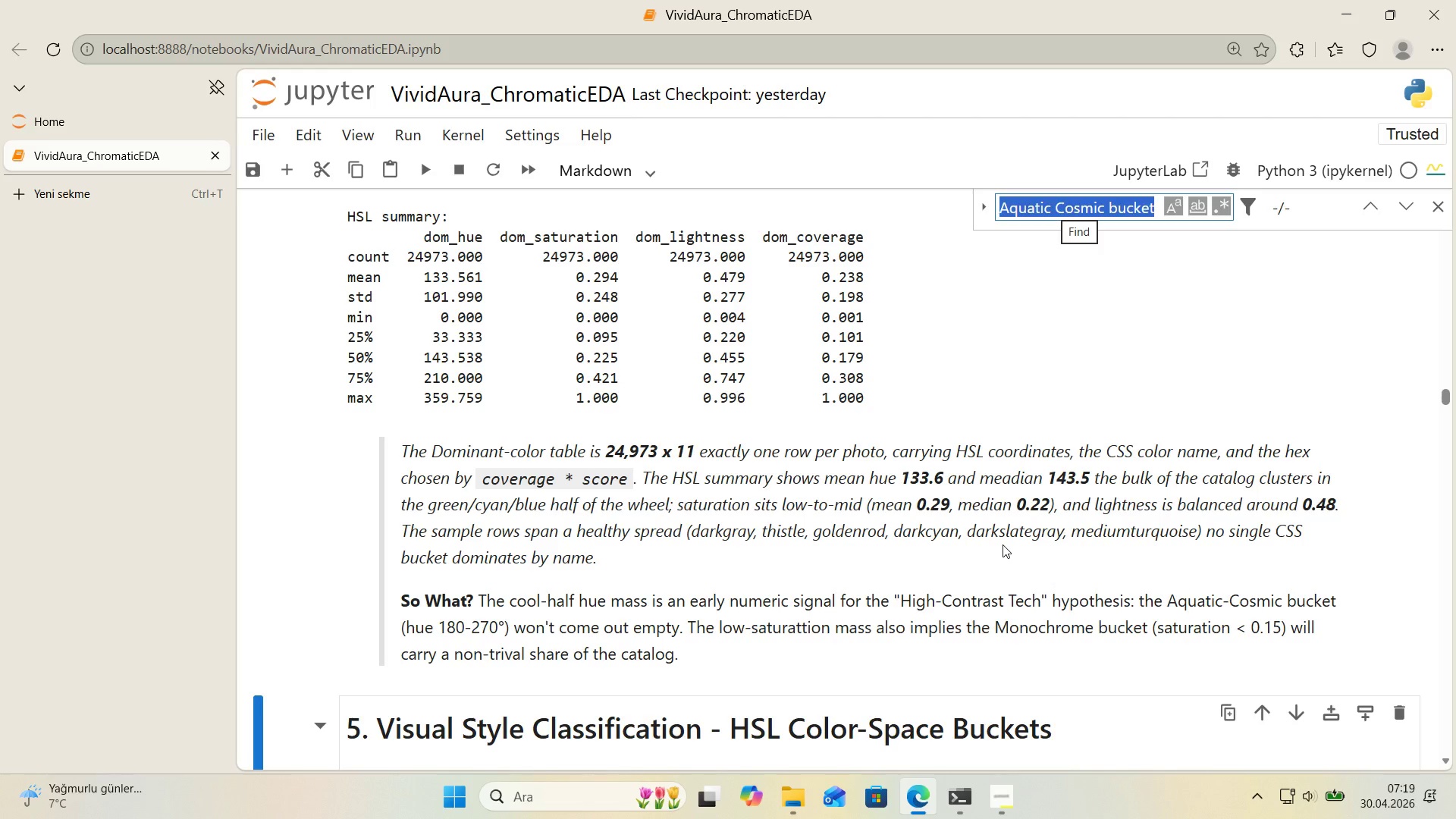 
key(Numpad5)
 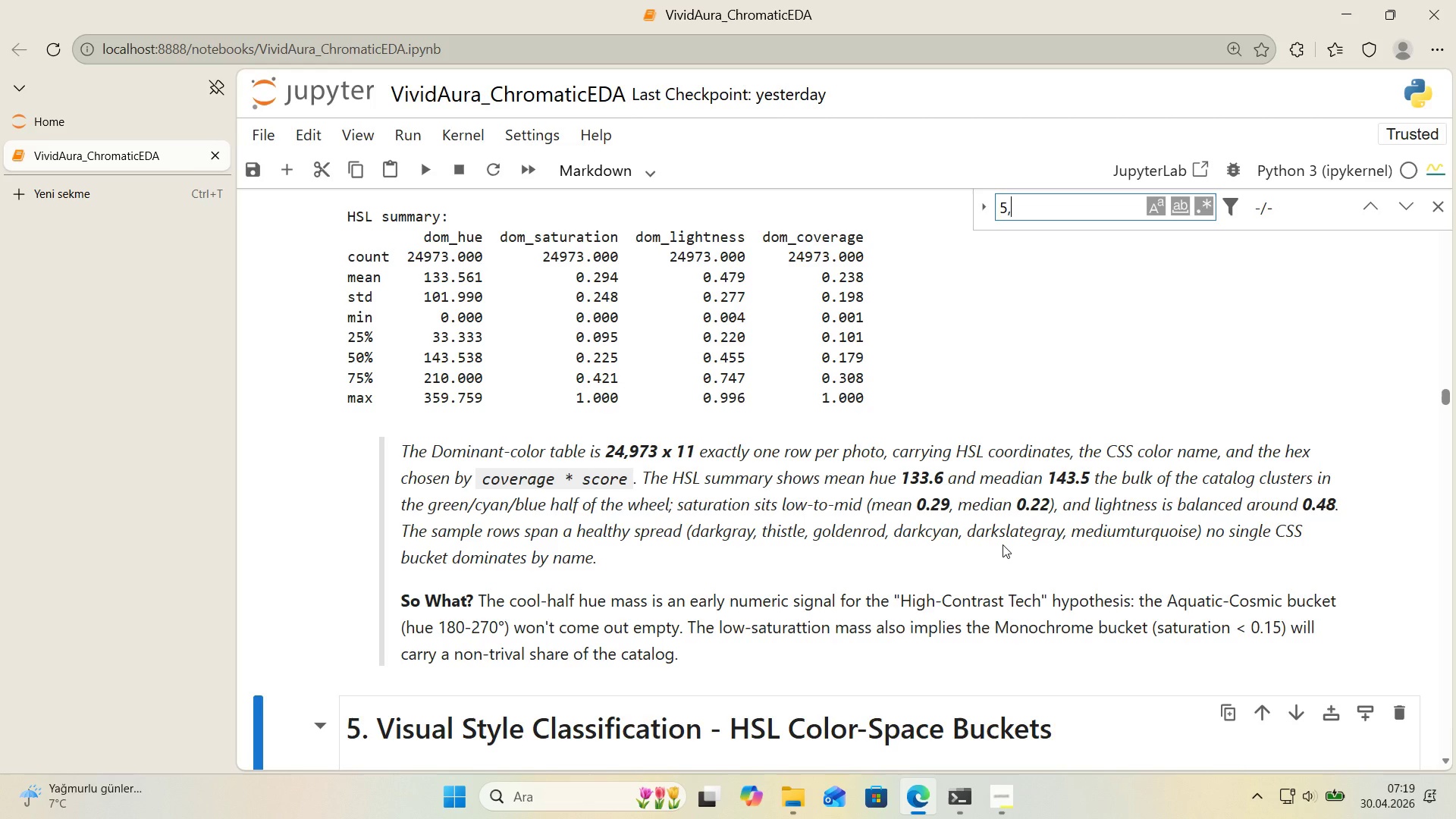 
key(Comma)
 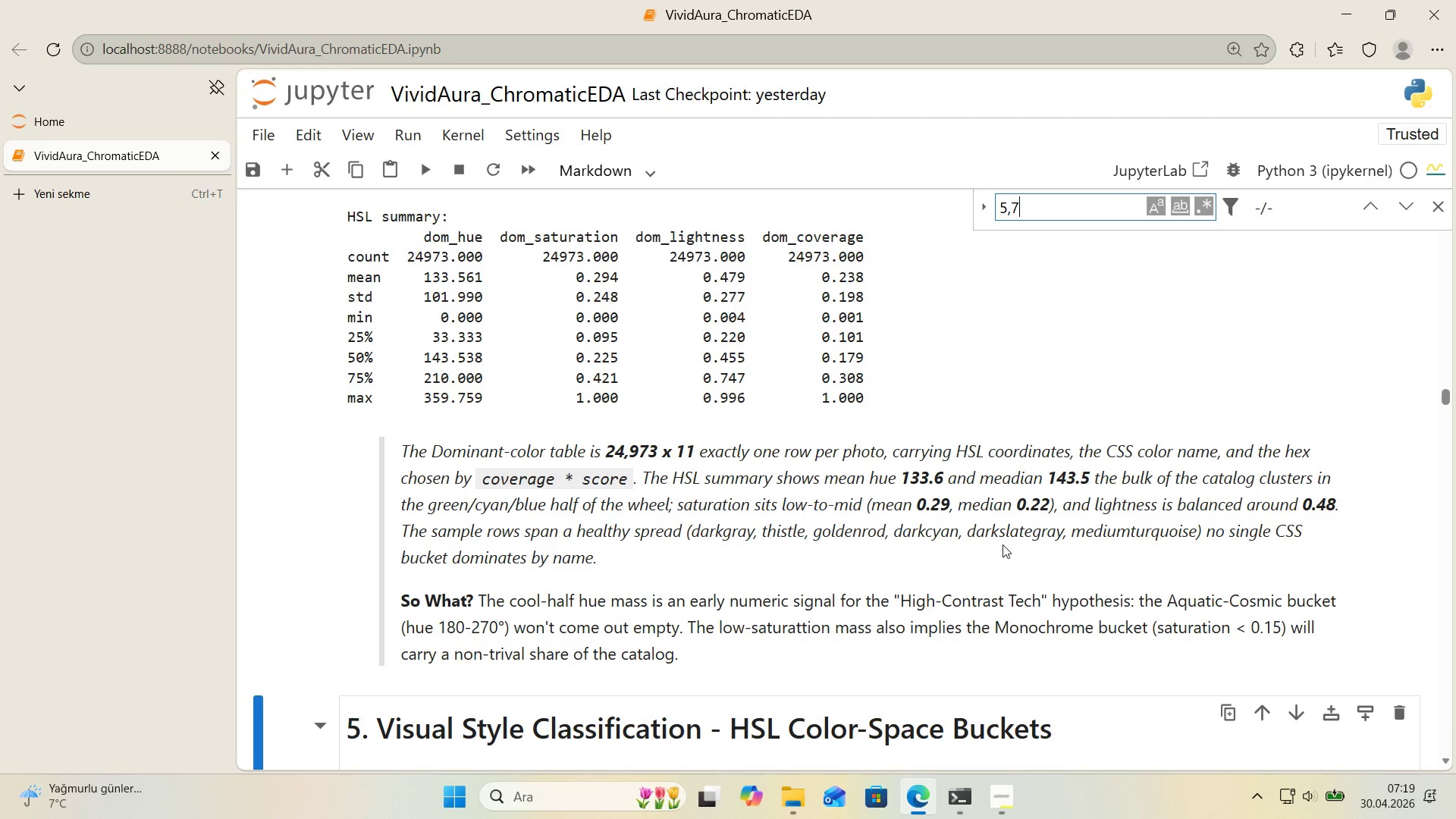 
key(Numpad7)
 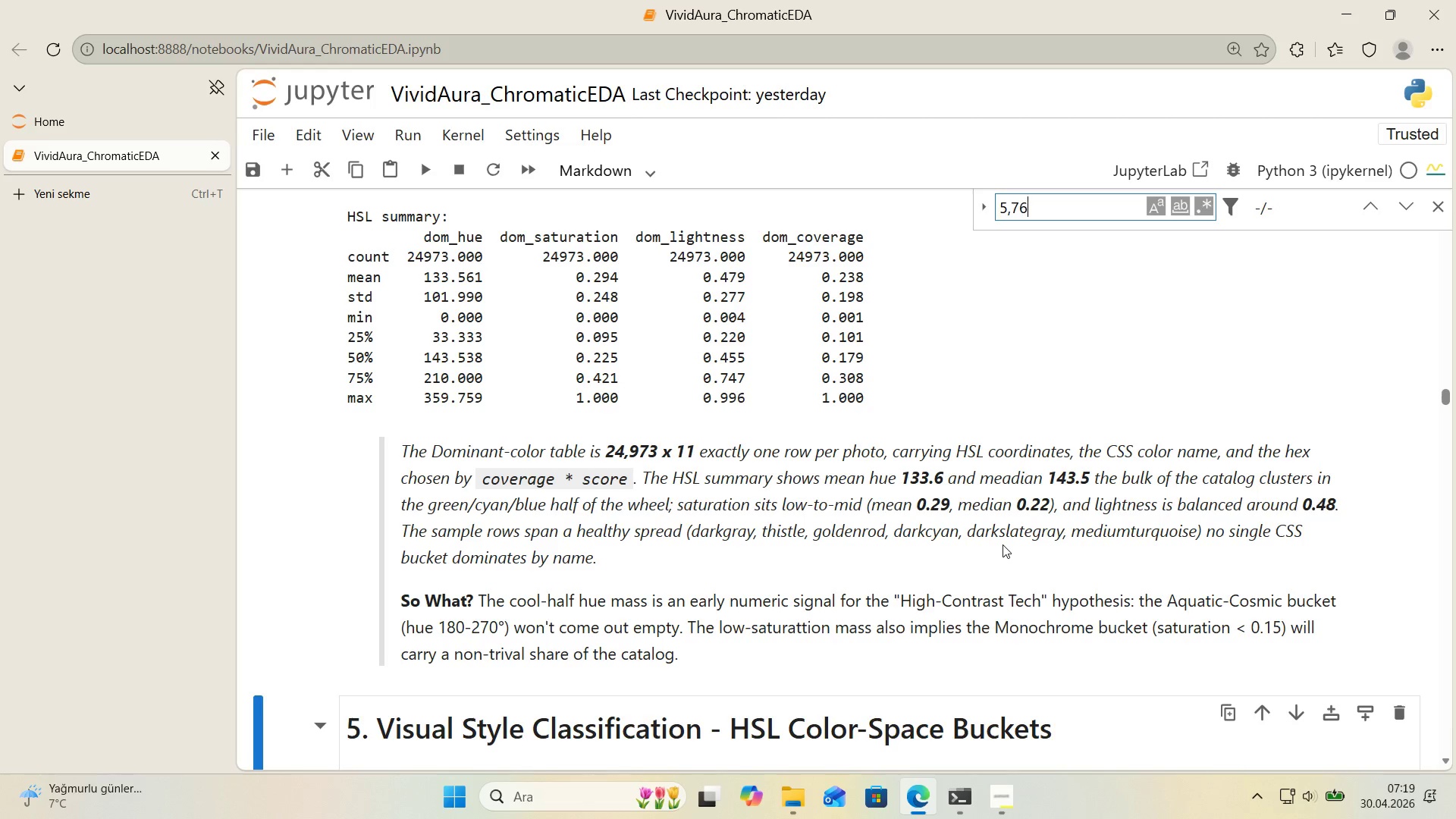 
key(Numpad6)
 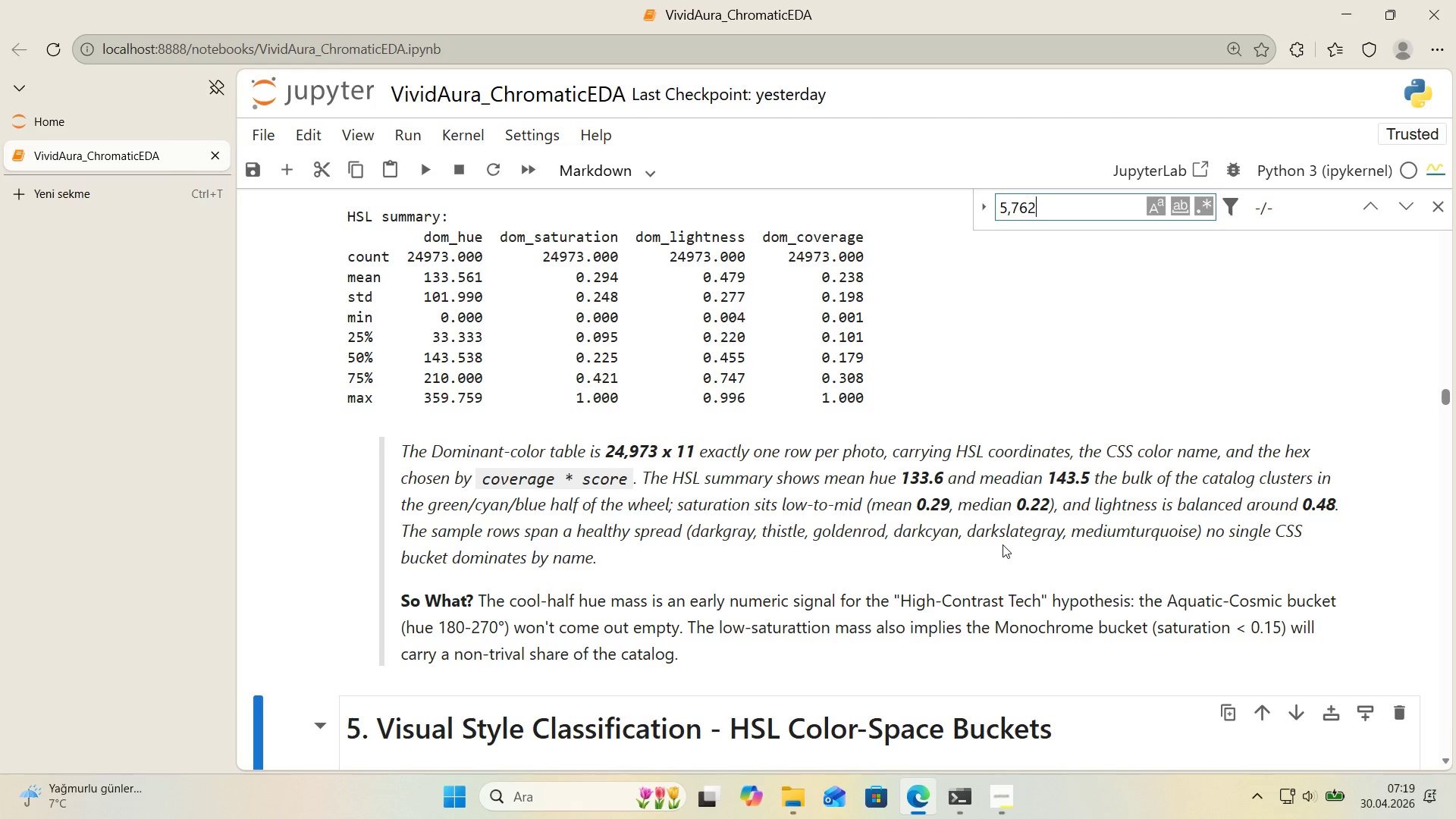 
key(Numpad2)
 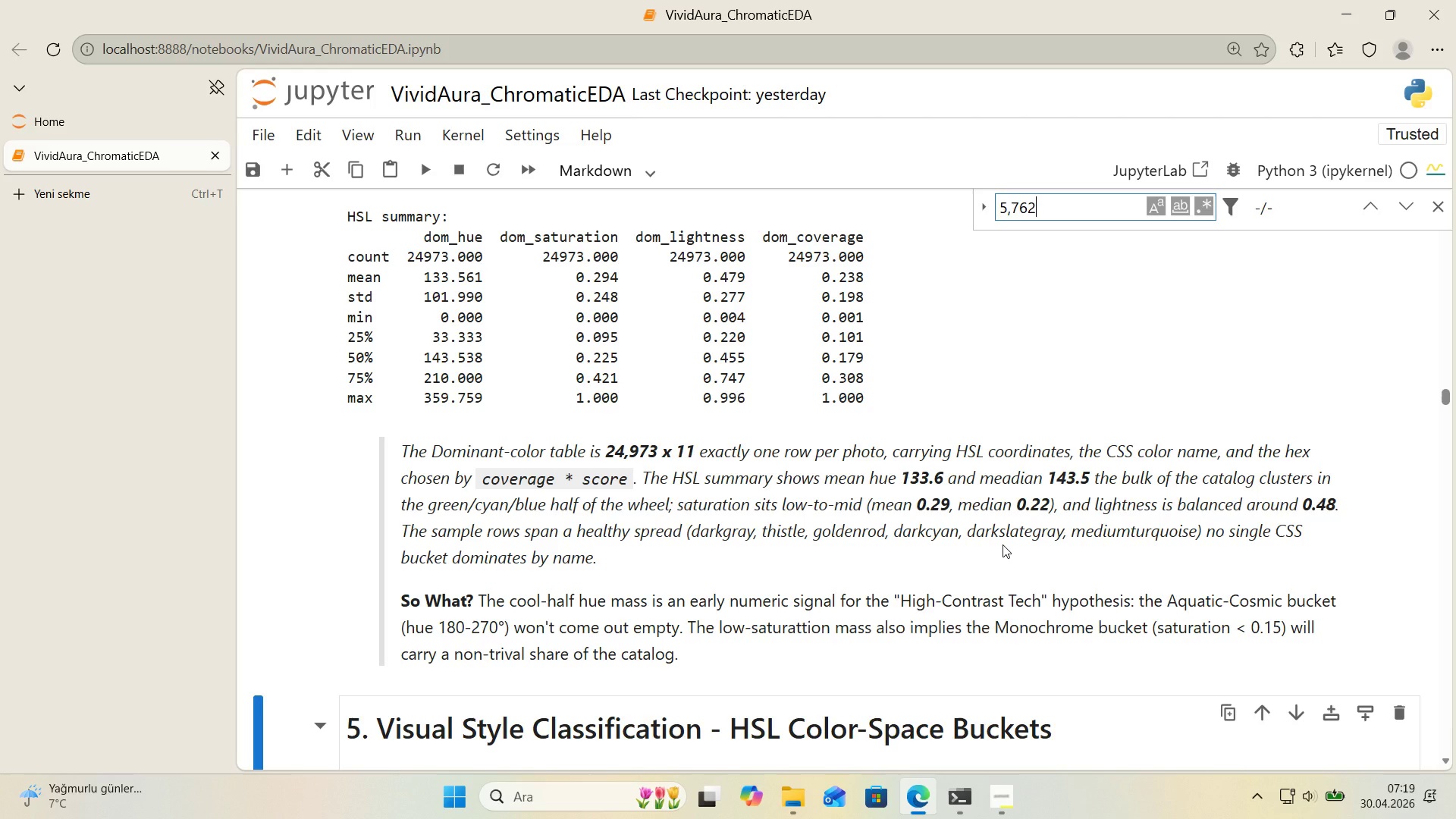 
key(Enter)
 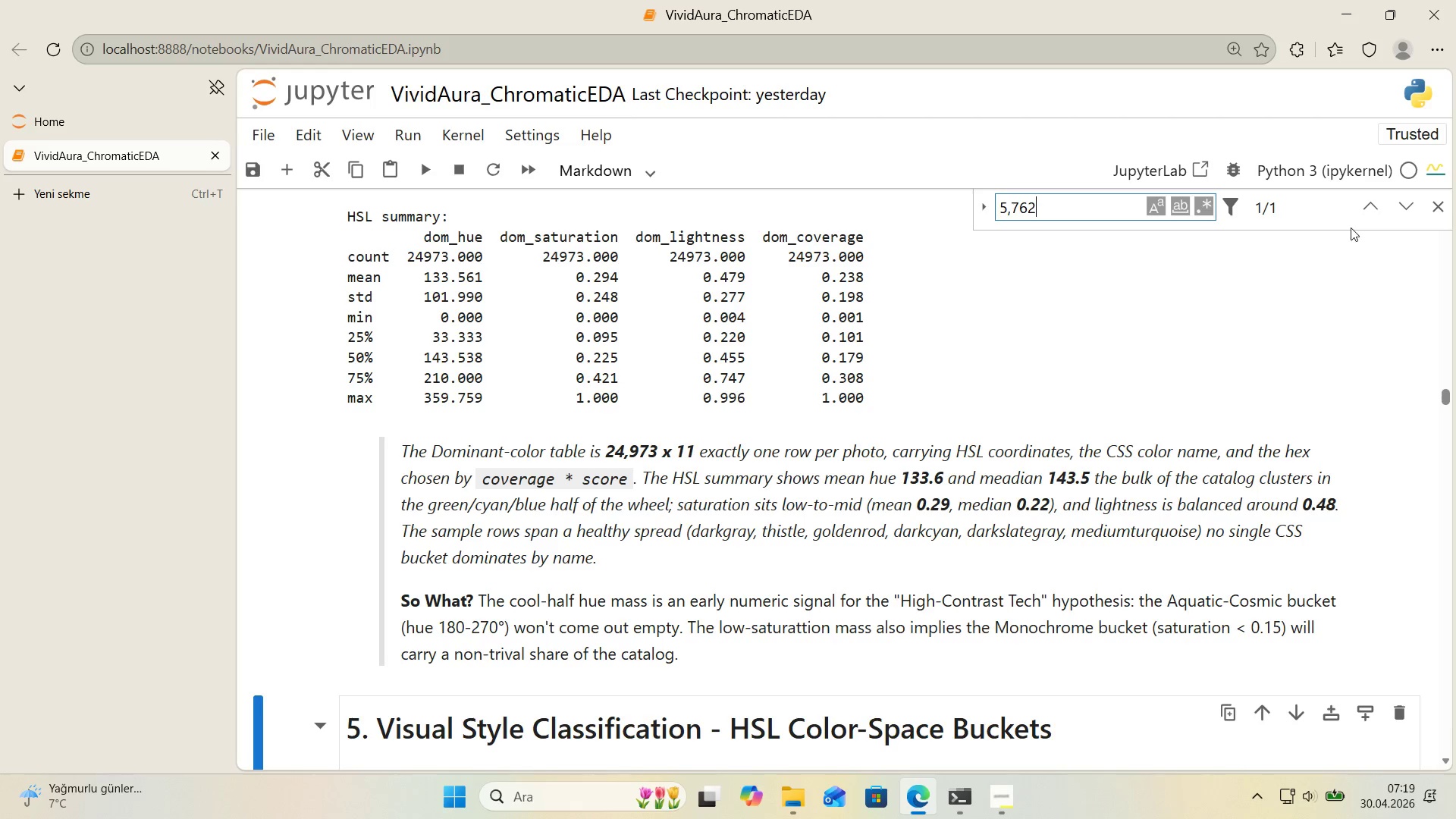 
left_click([1361, 210])
 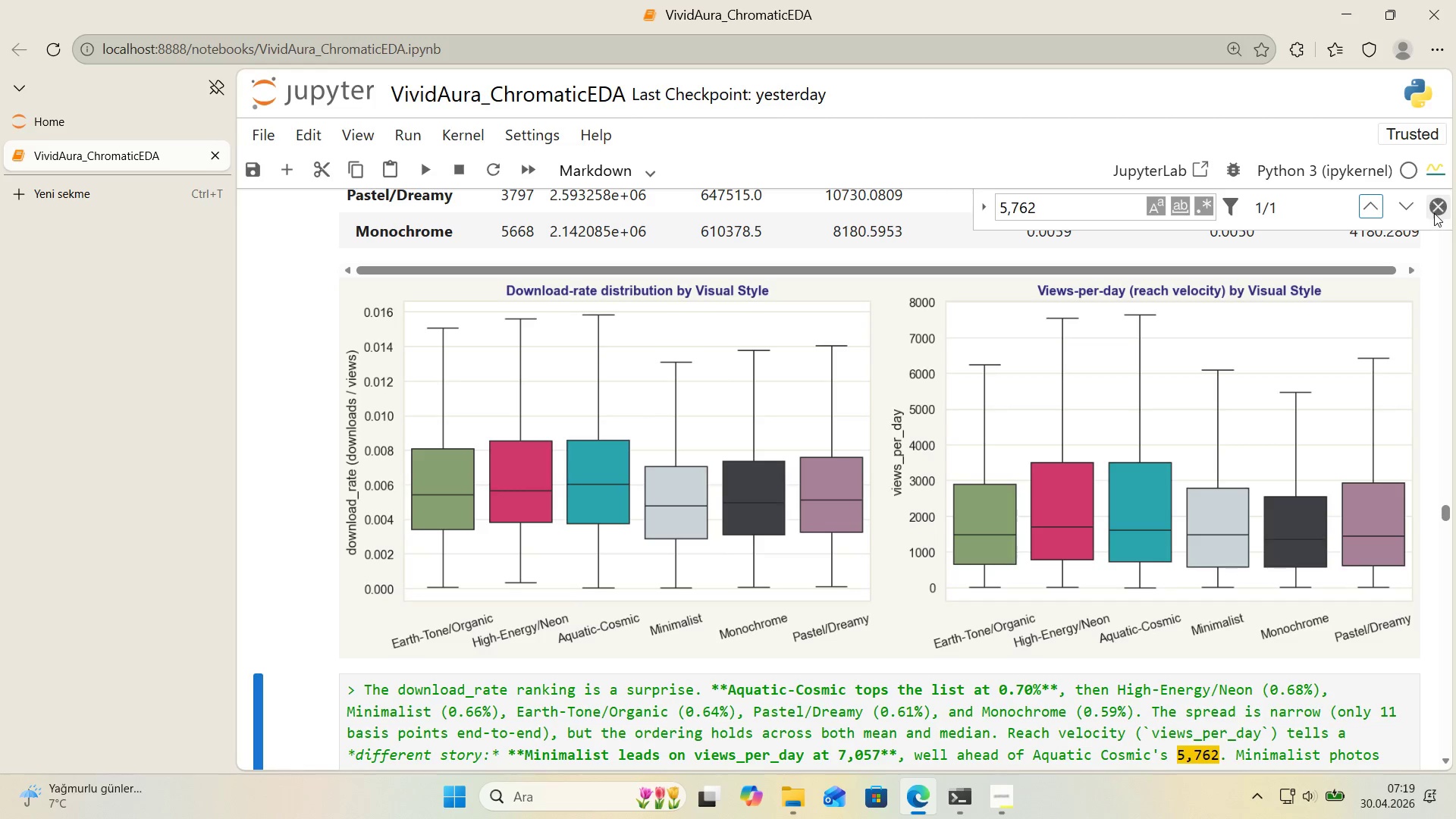 
left_click([1434, 213])
 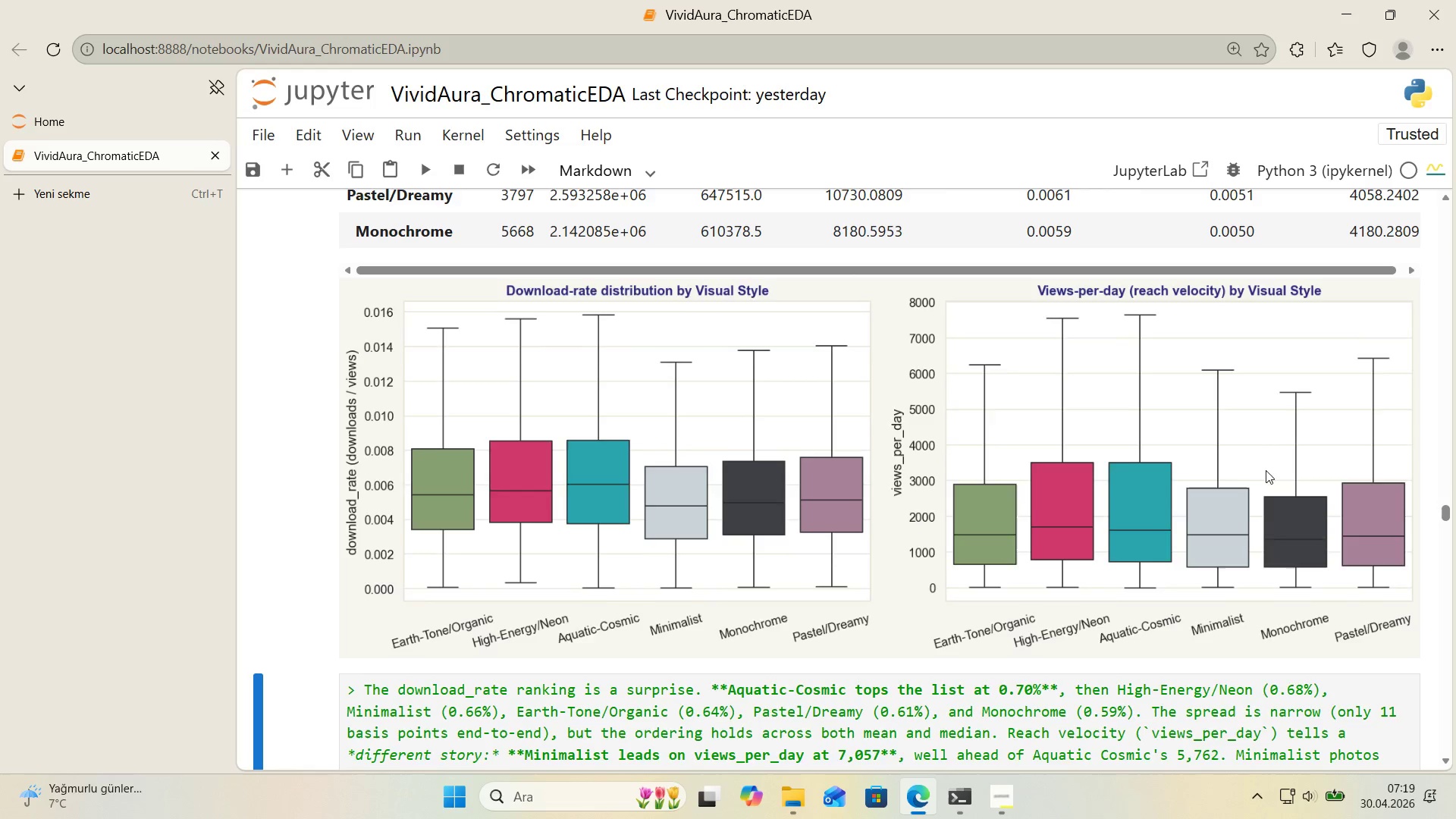 
scroll: coordinate [1239, 547], scroll_direction: down, amount: 2.0
 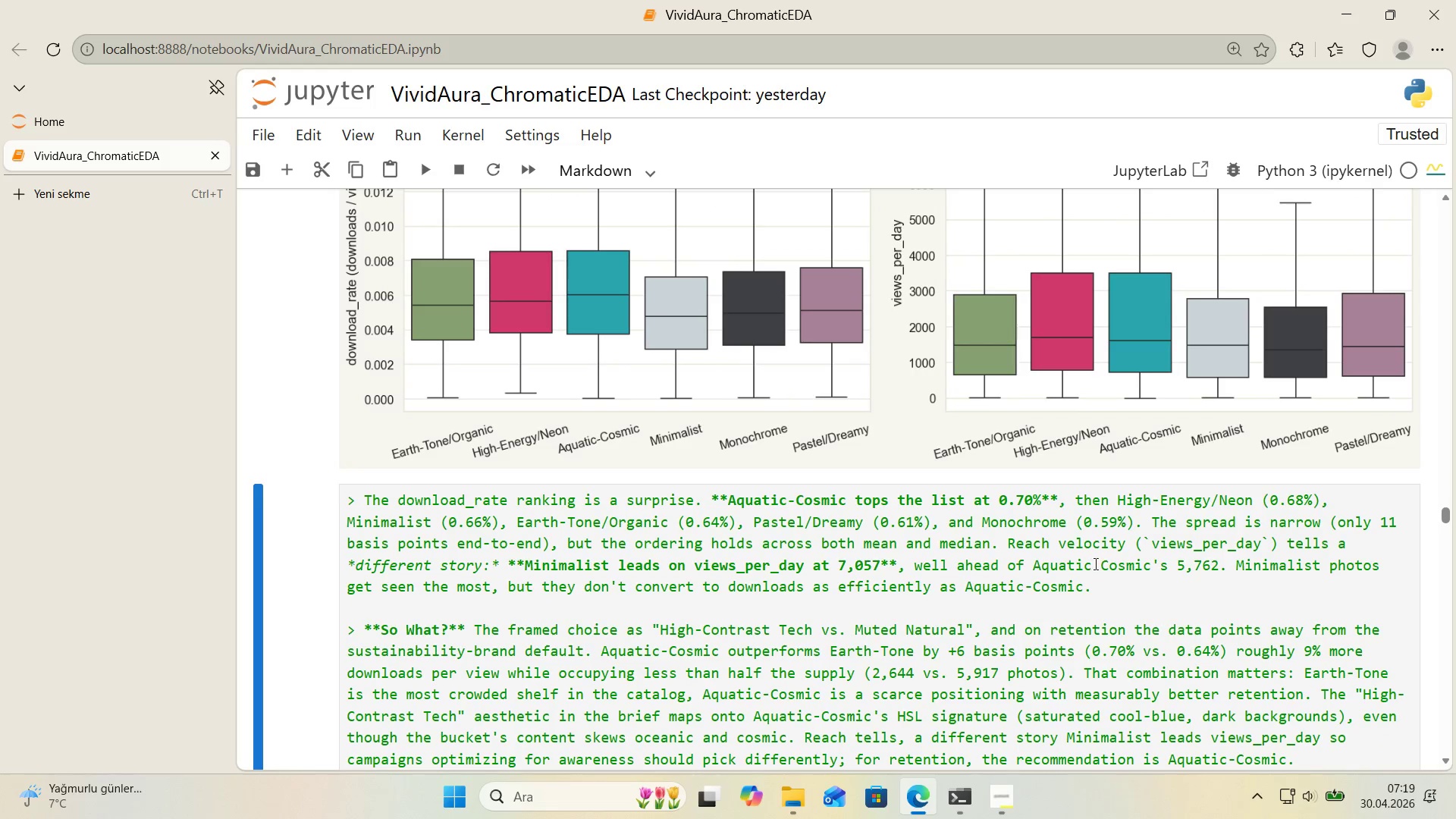 
left_click([1101, 566])
 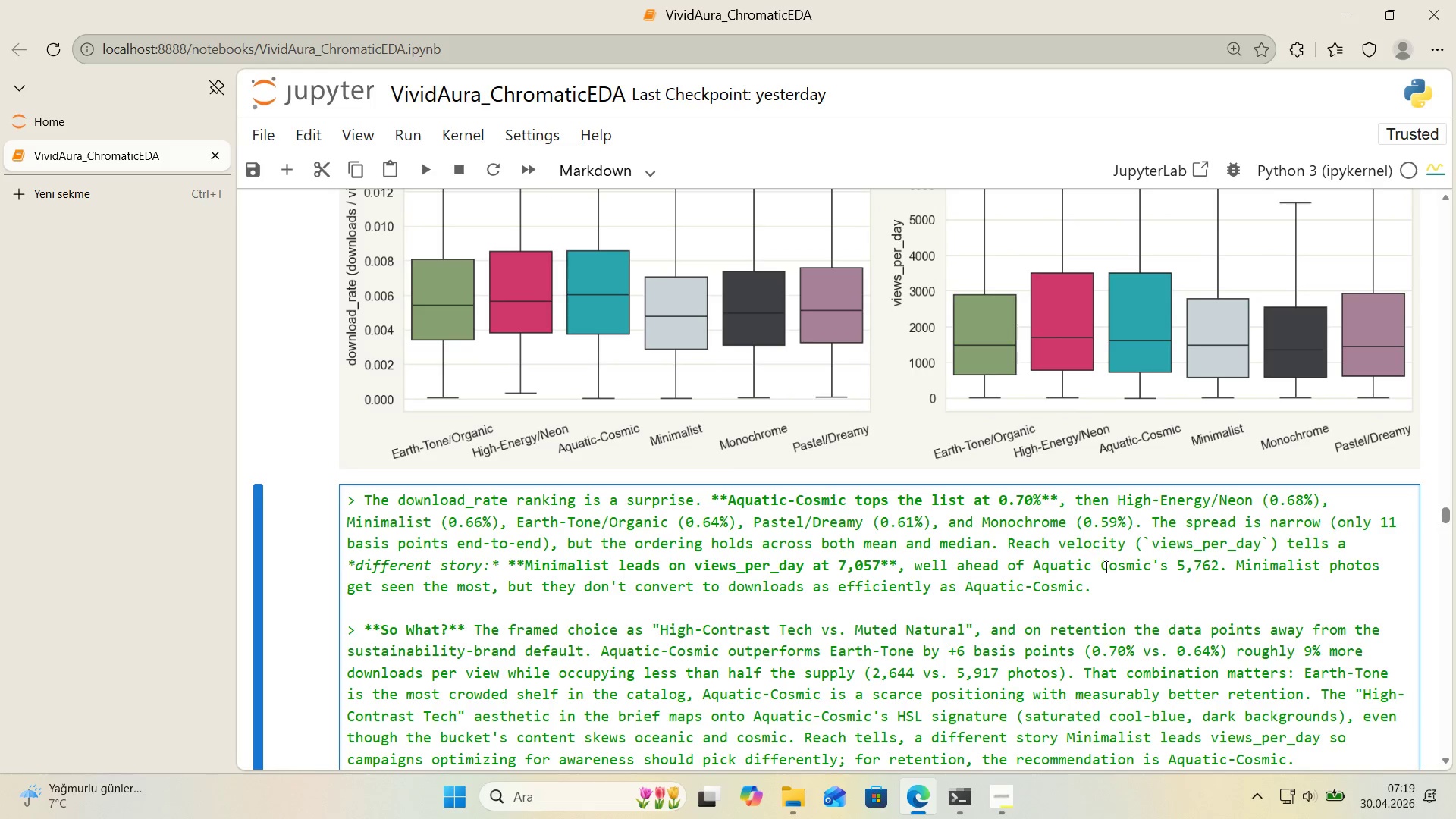 
key(Backspace)
 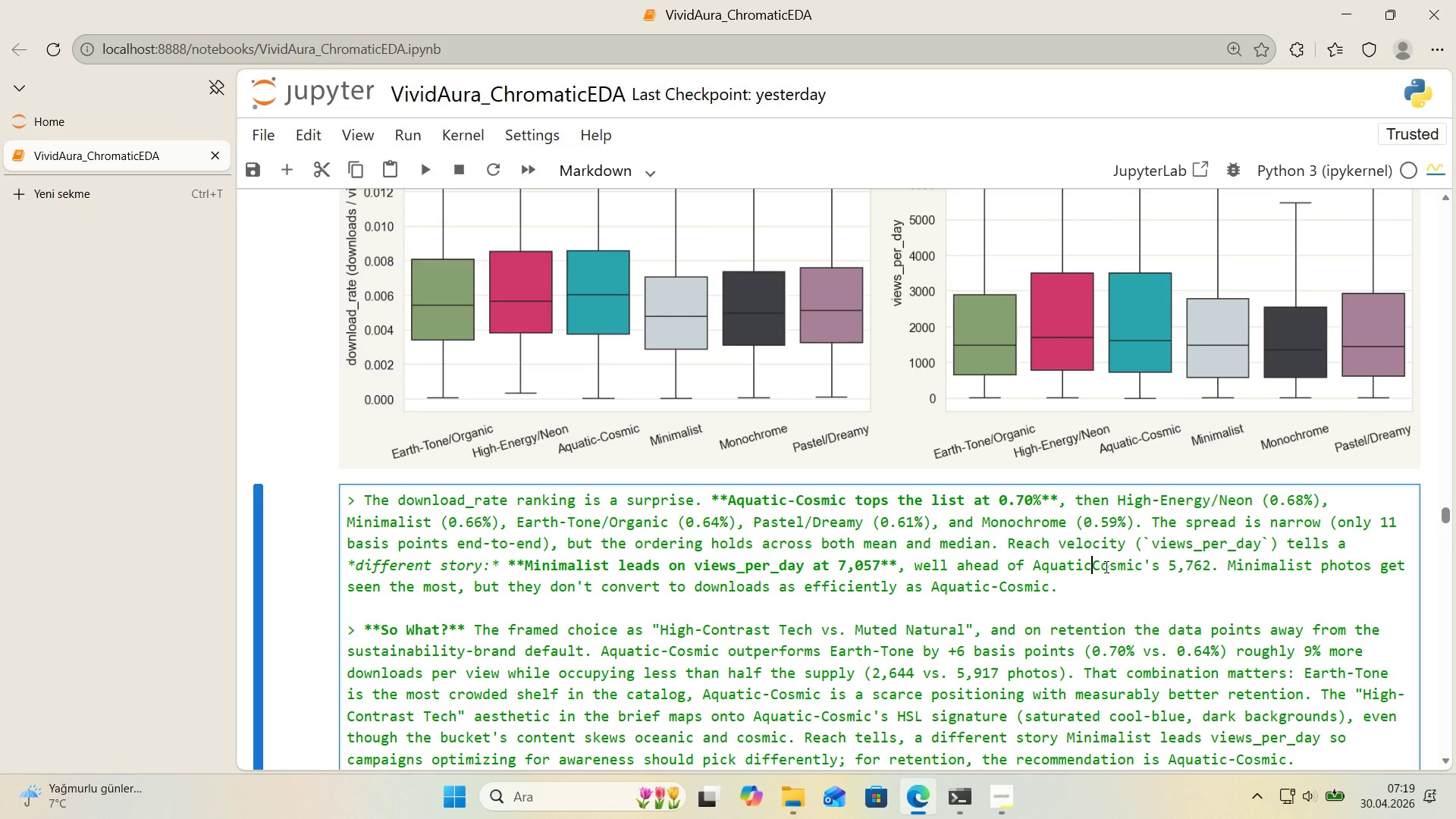 
key(Shift+ShiftLeft)
 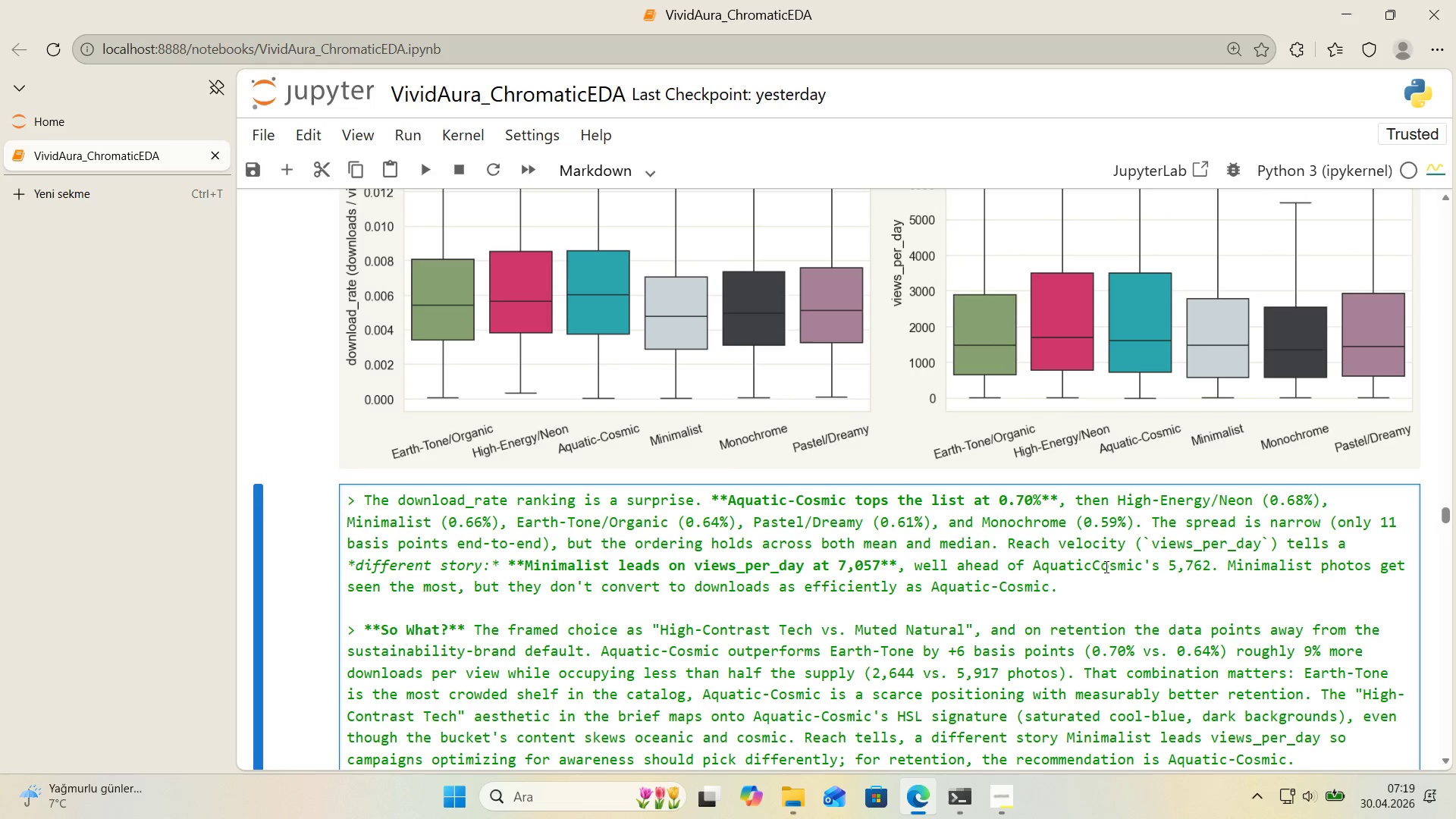 
key(NumpadSubtract)
 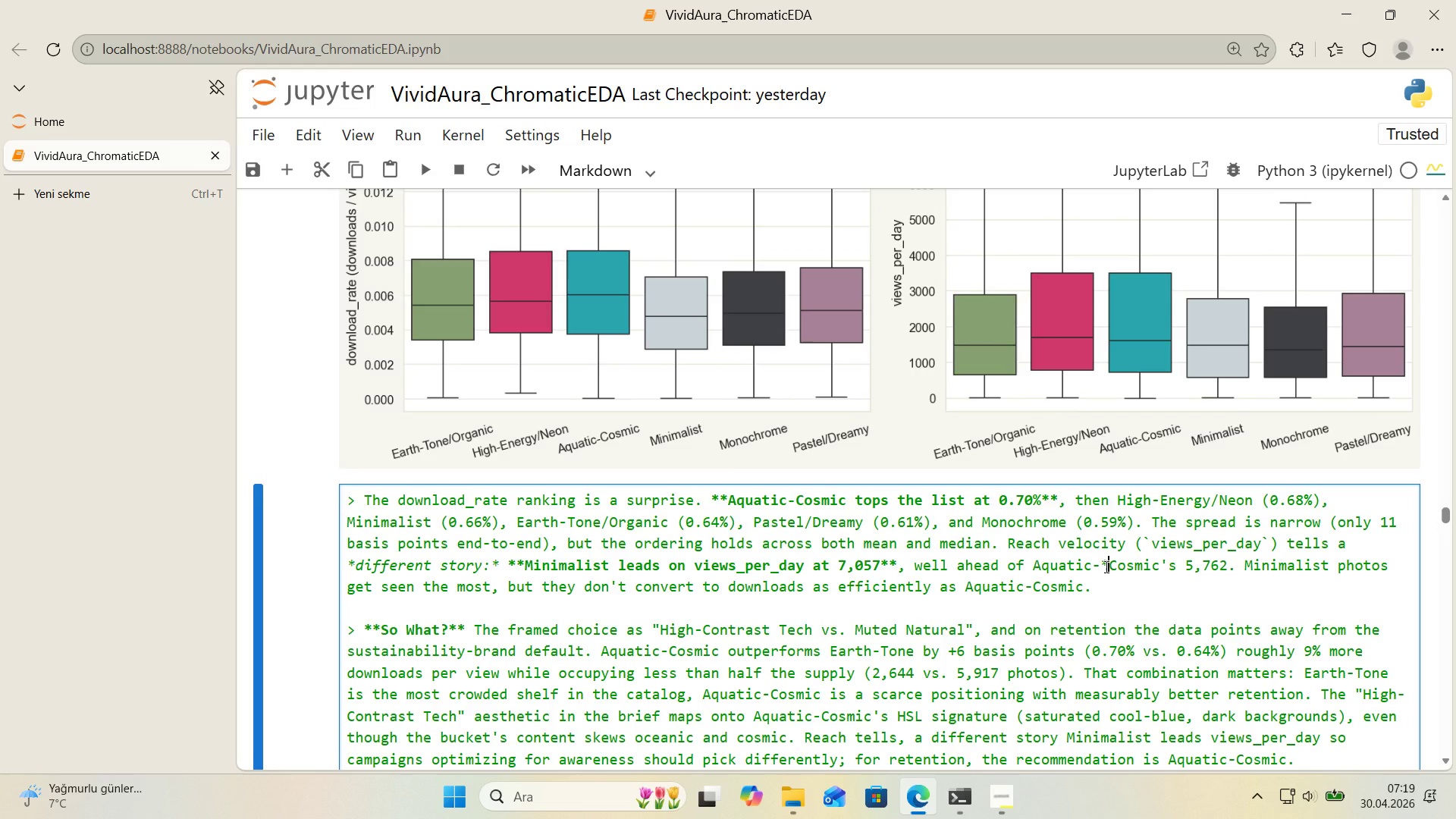 
key(NumpadMultiply)
 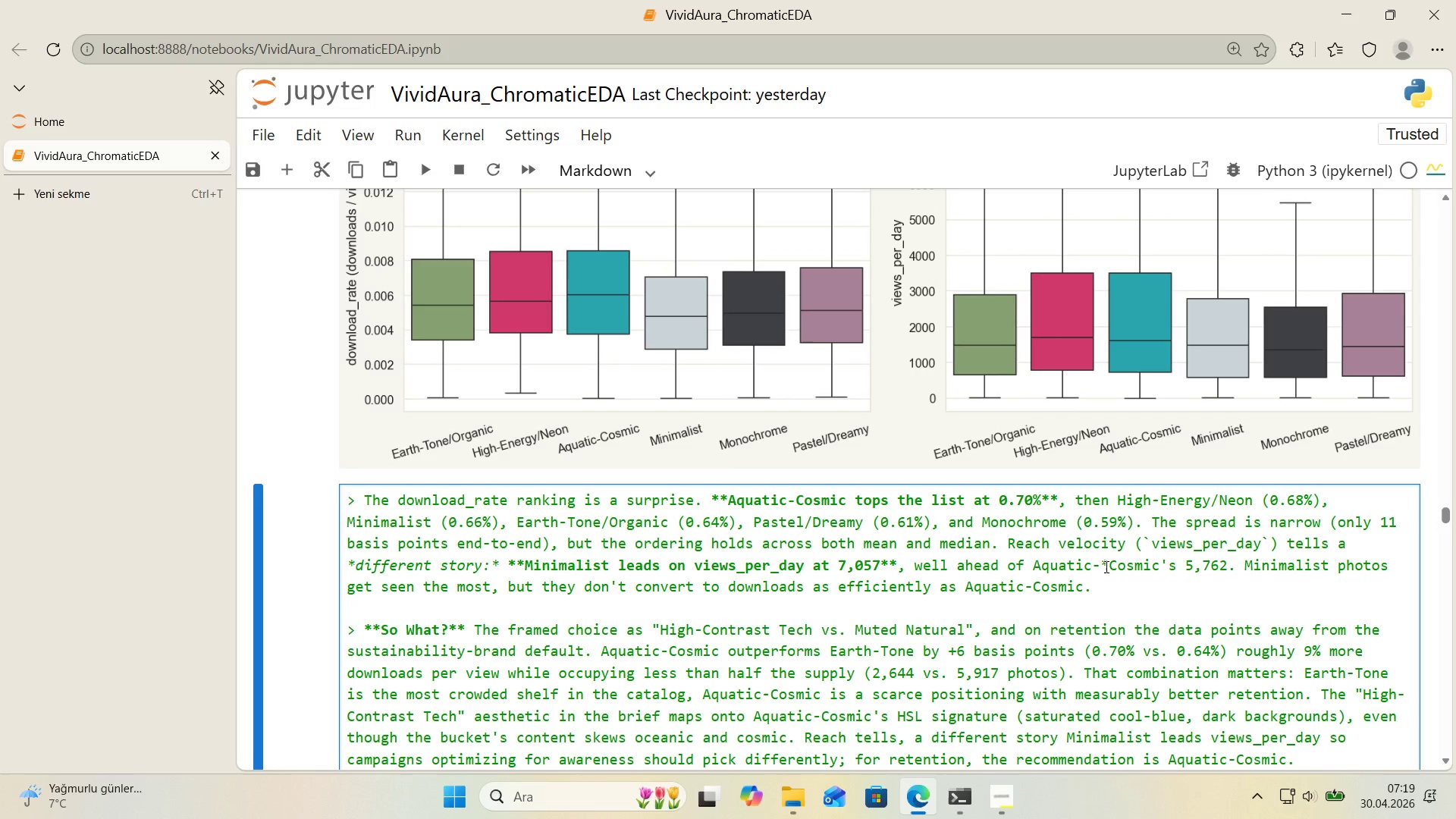 
key(Backspace)
 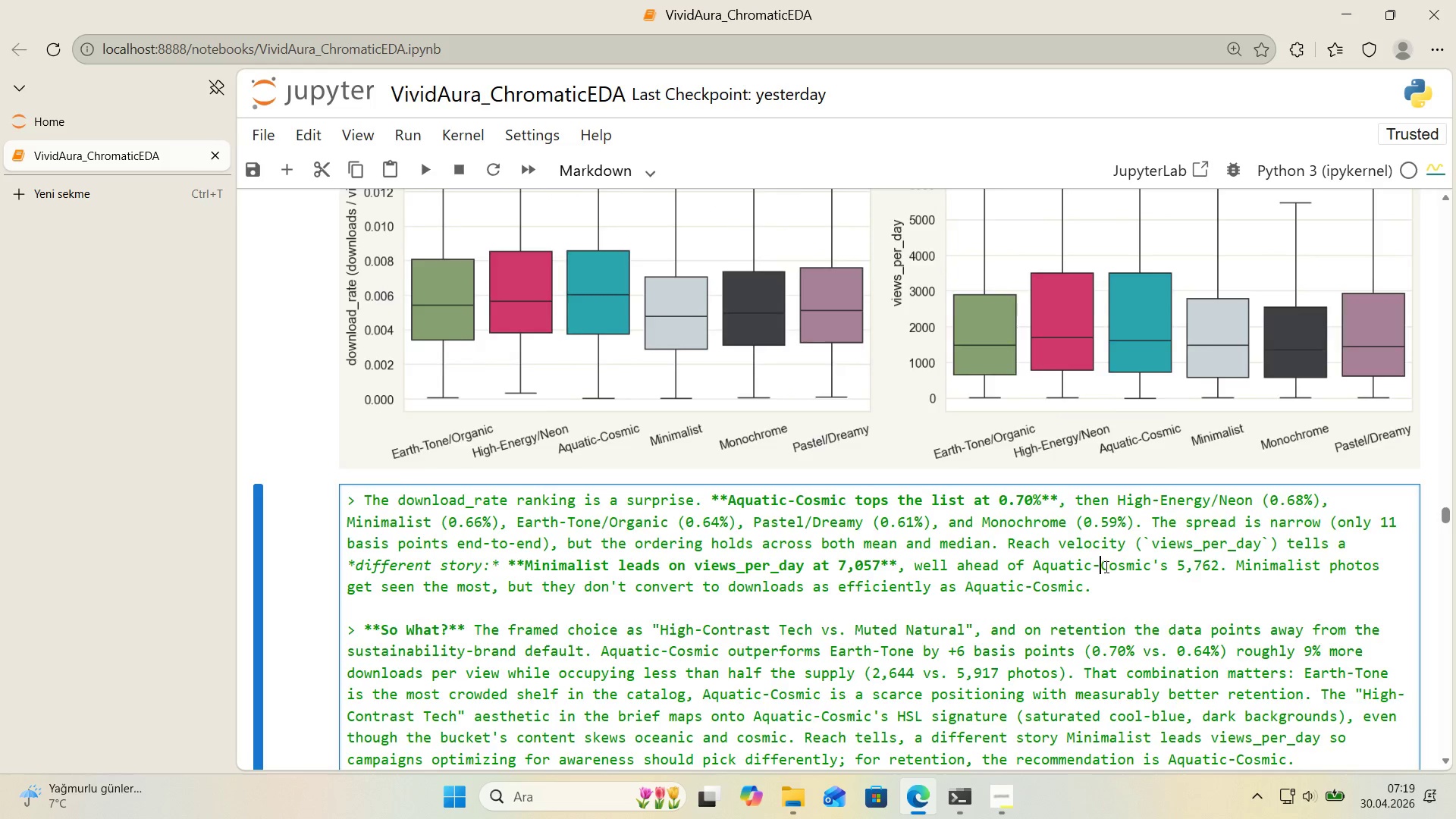 
key(Shift+Enter)
 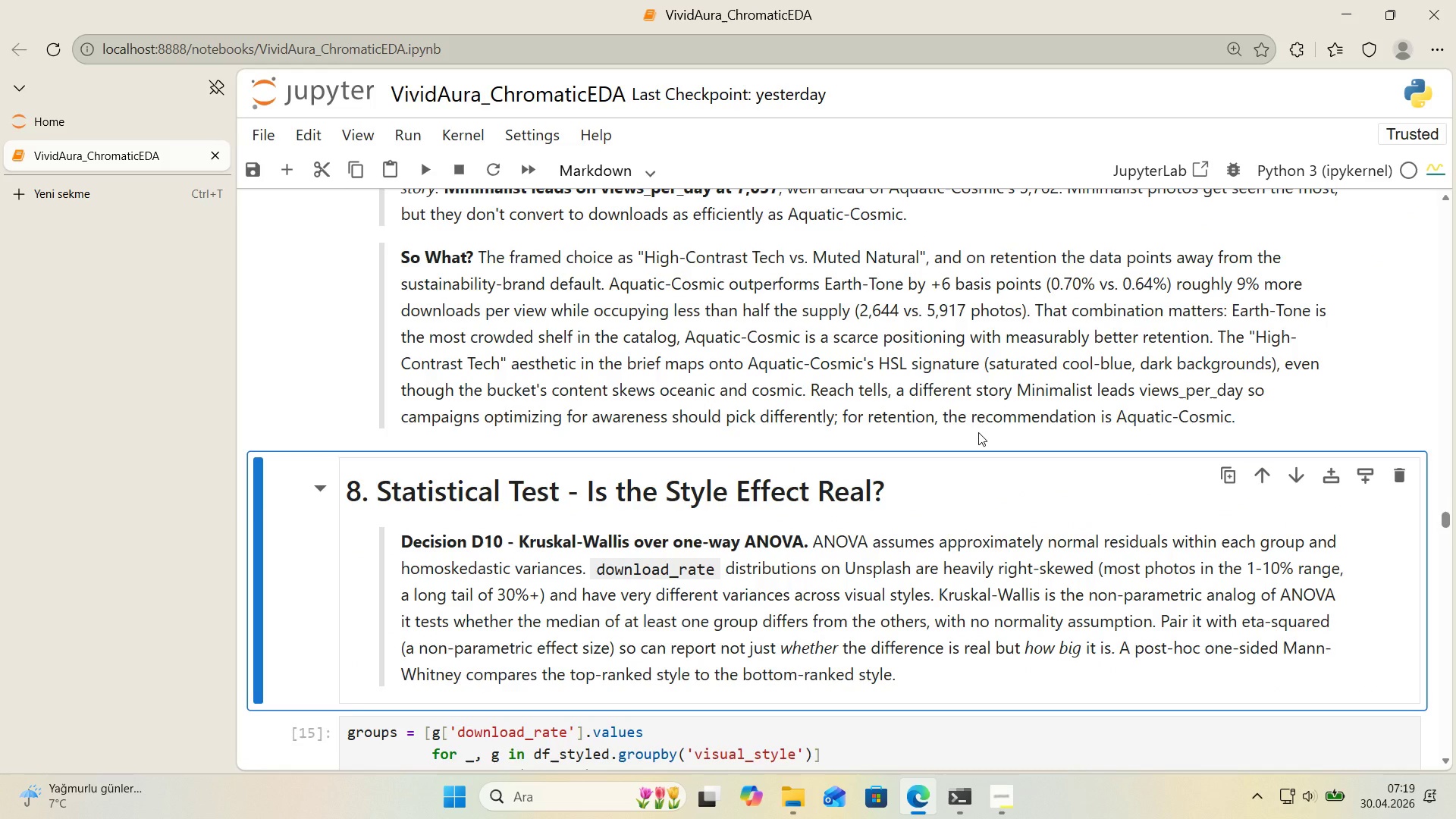 
wait(8.99)
 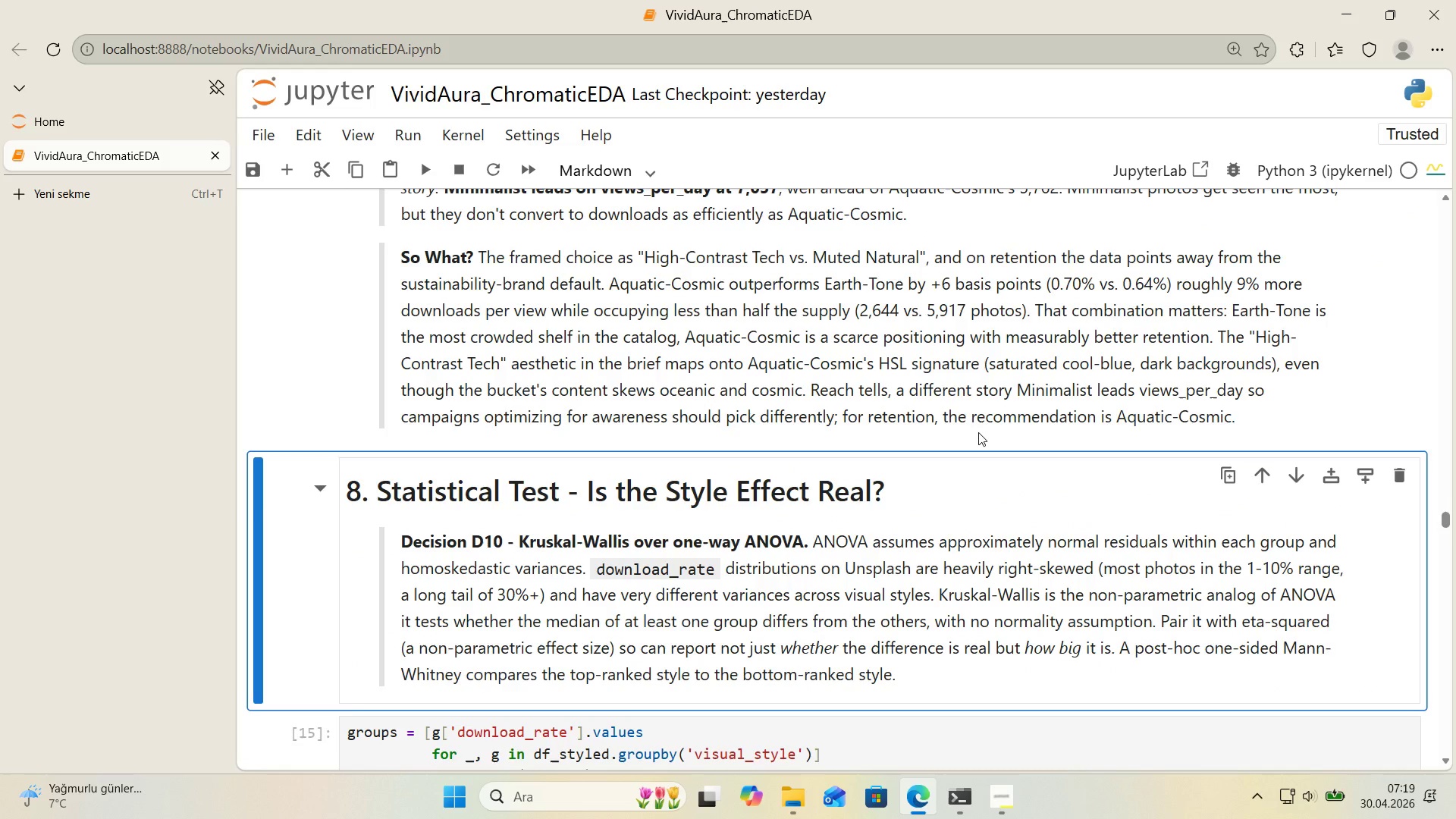 
key(Control+F)
 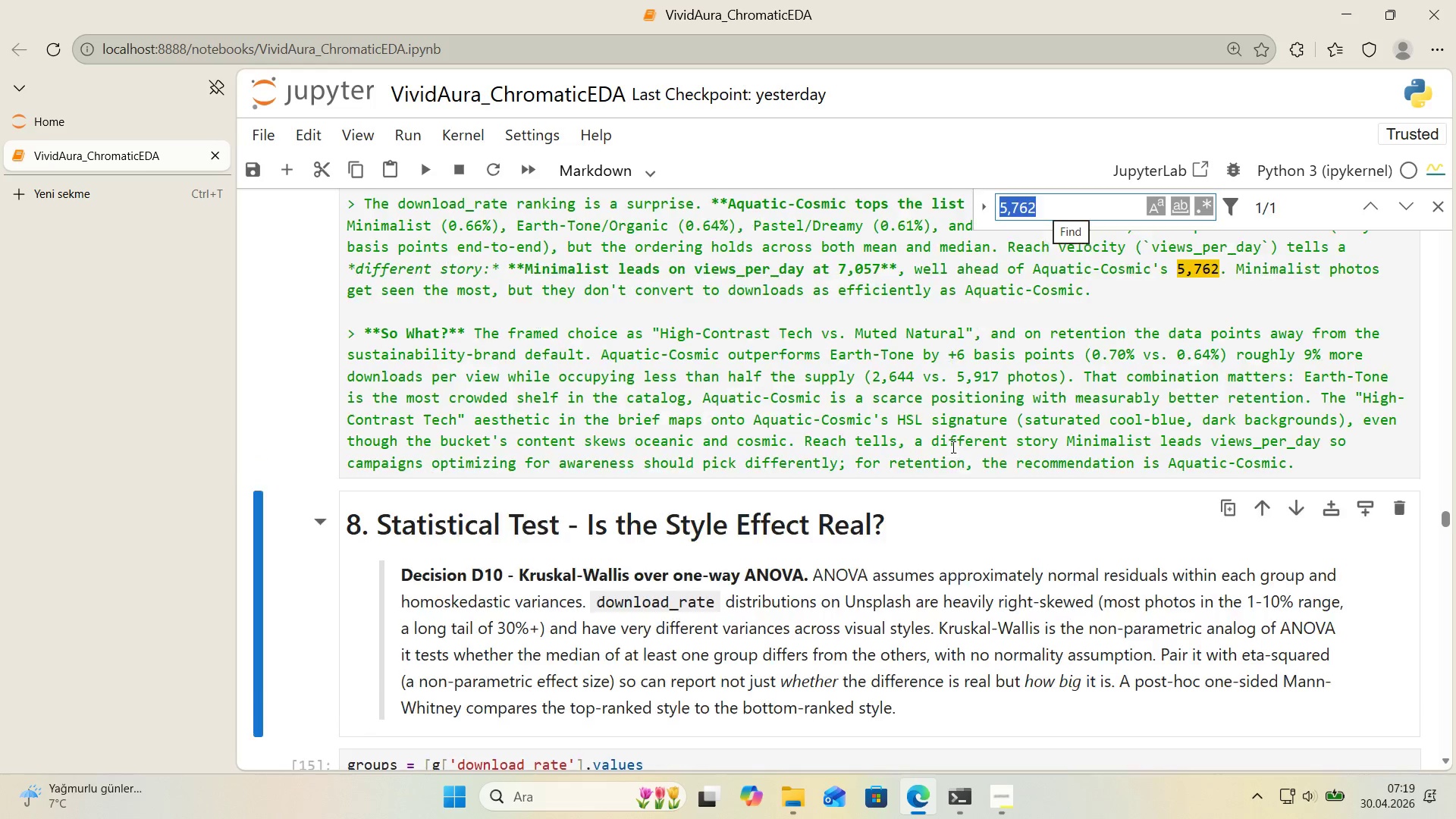 
type(reach teels)
key(Backspace)
key(Backspace)
key(Backspace)
key(Backspace)
key(Backspace)
key(Backspace)
key(Backspace)
key(Backspace)
key(Backspace)
type(m'n'ma)
key(Backspace)
 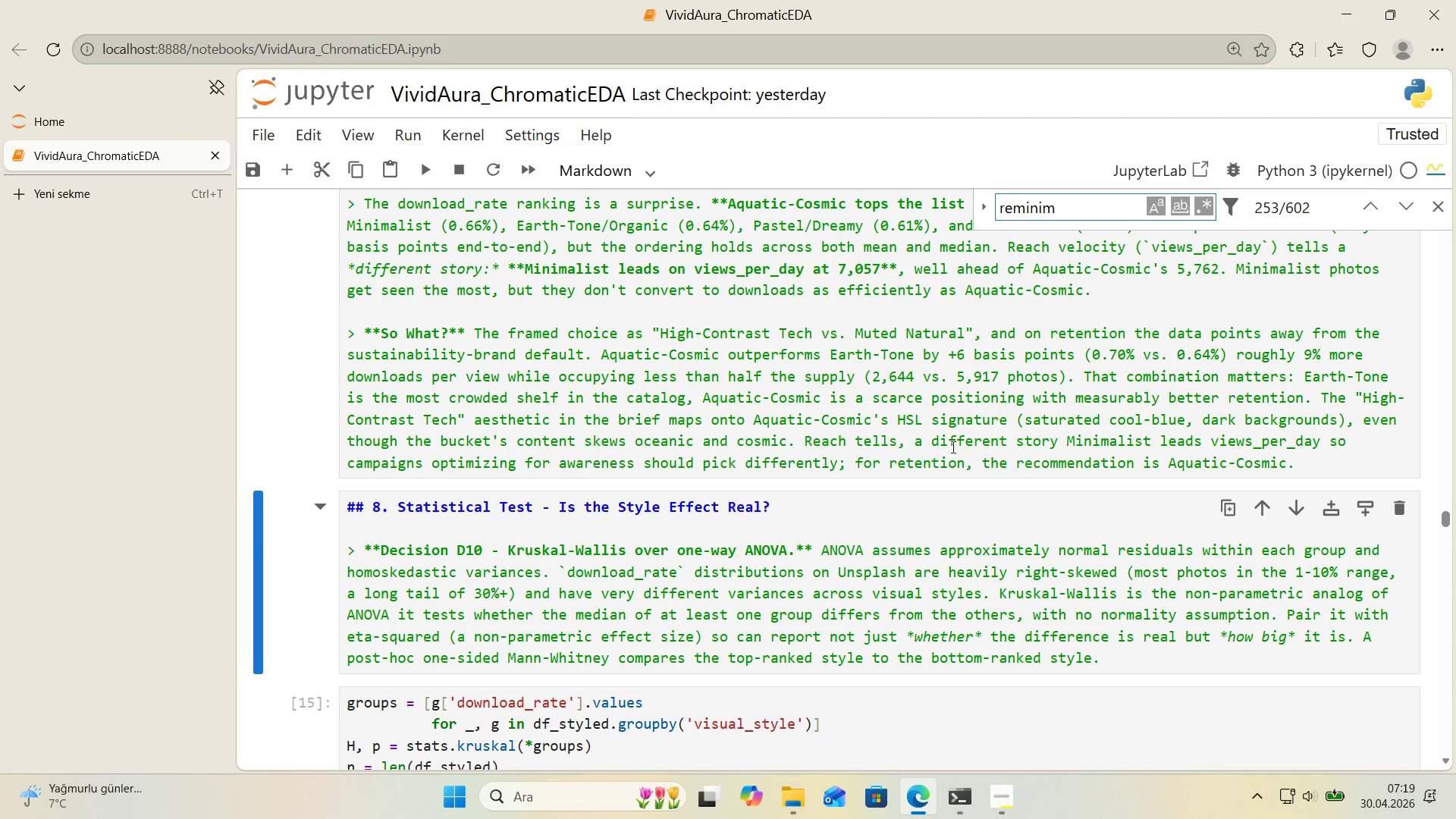 
key(Control+A)
 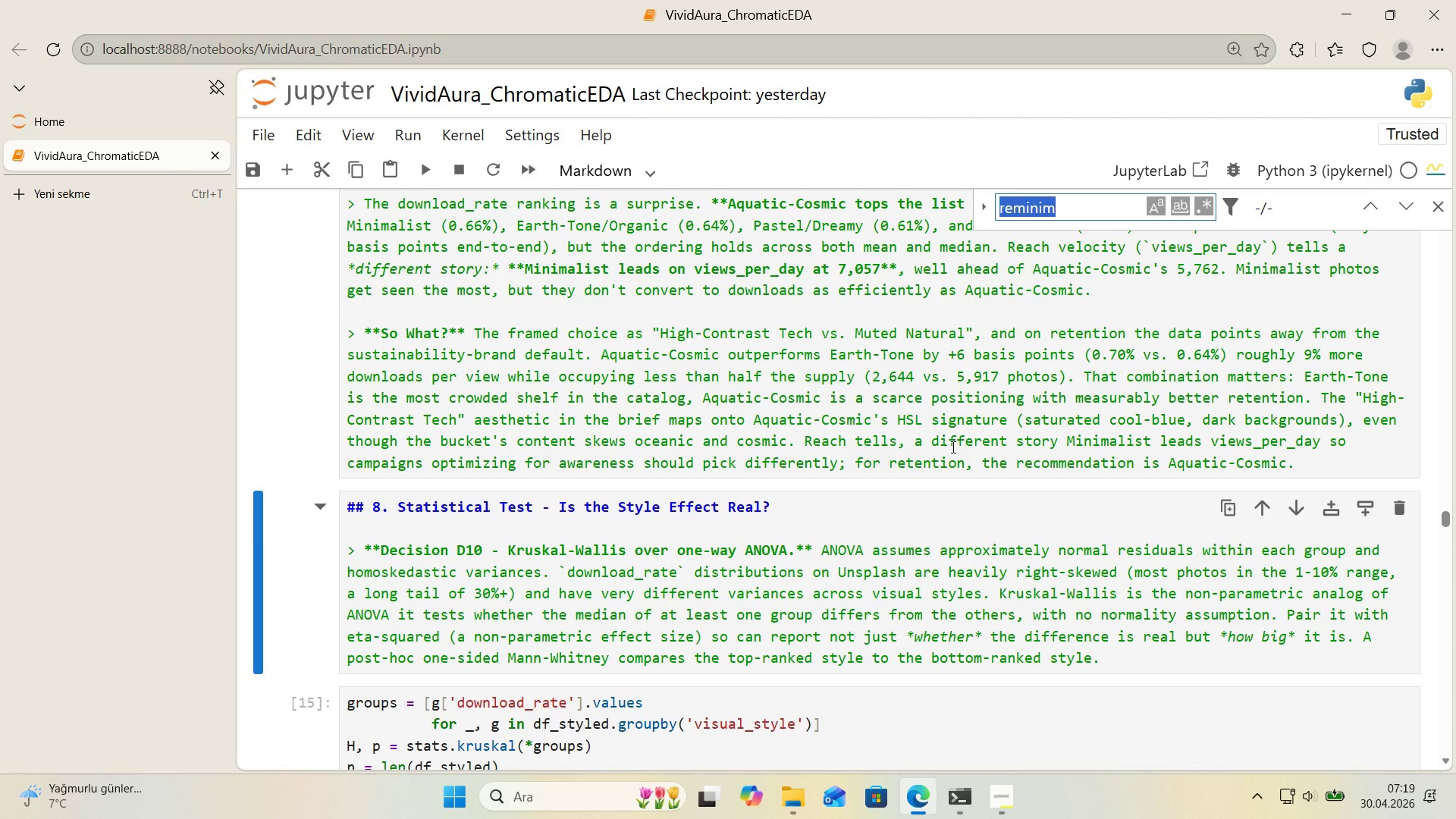 
key(Control+X)
 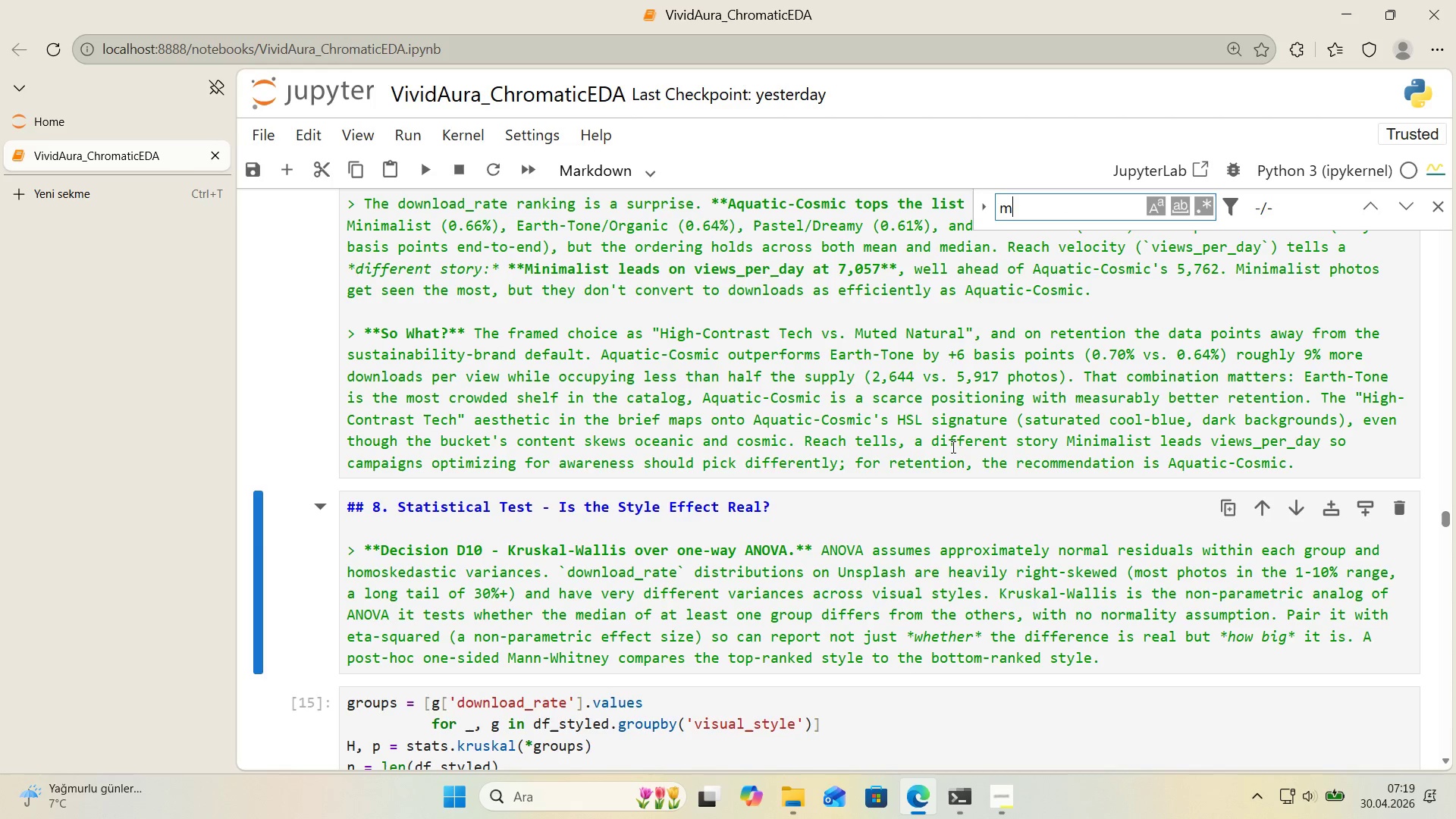 
type(m'n'mal'st)
 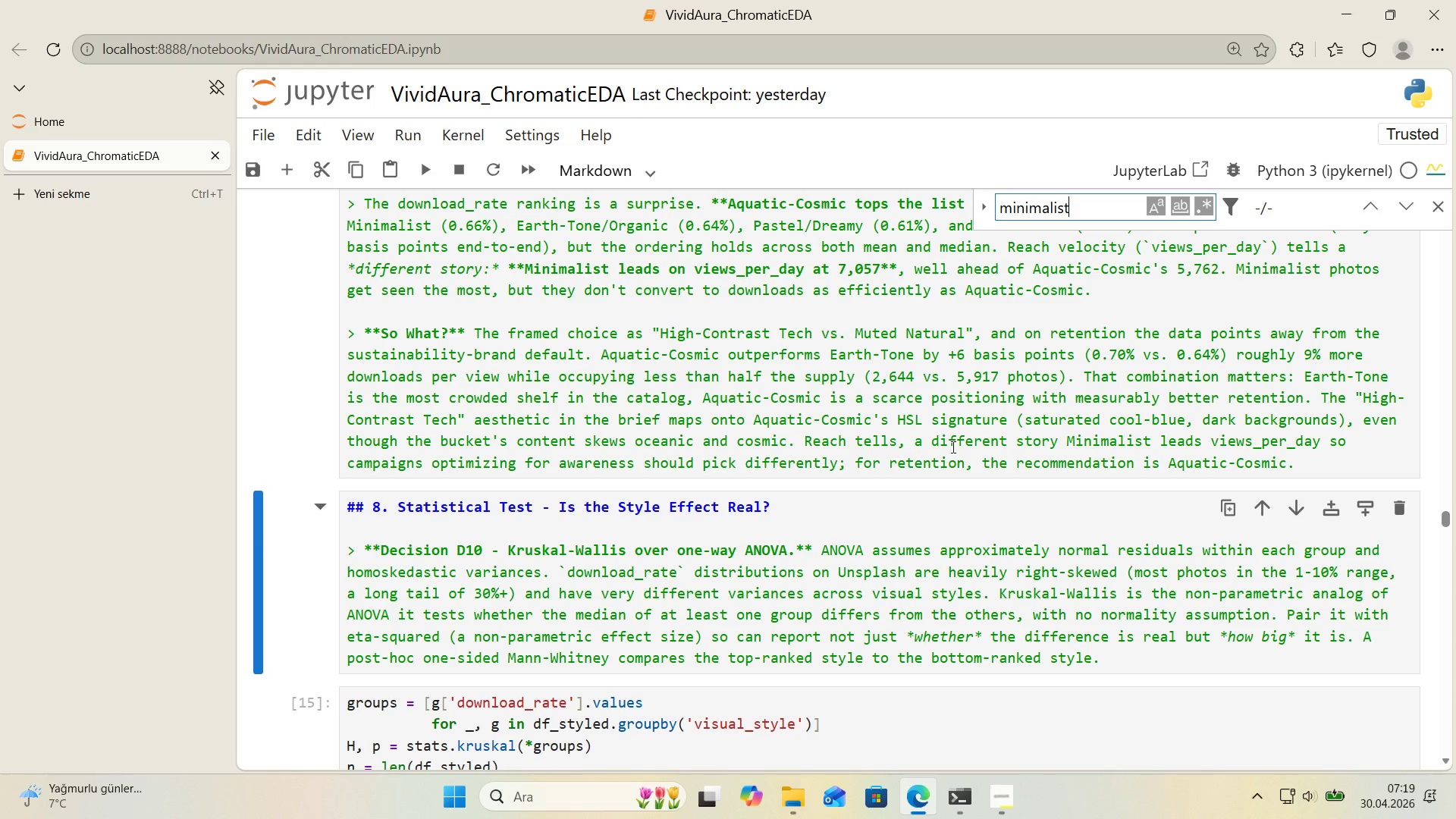 
key(Enter)
 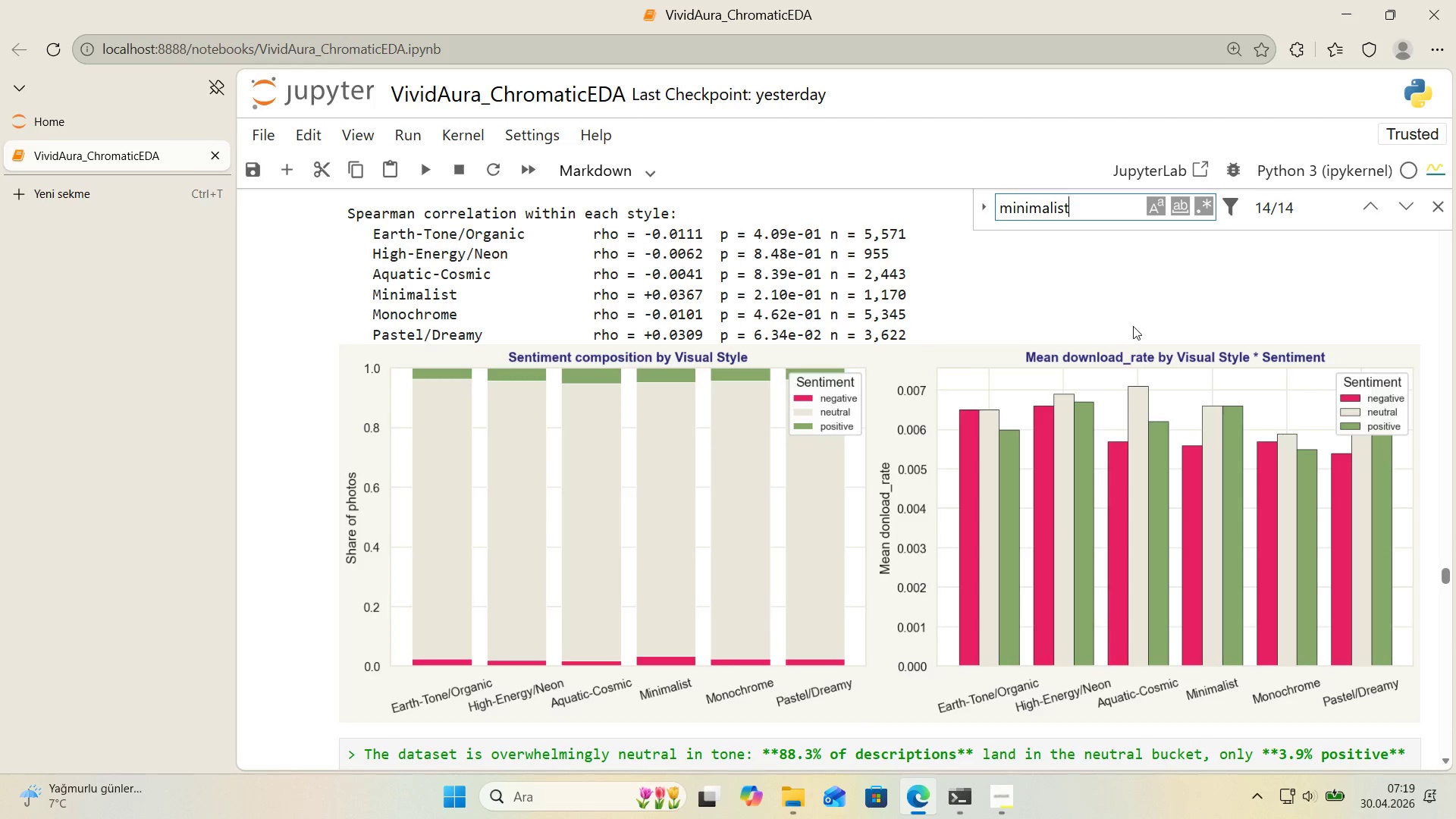 
scroll: coordinate [1108, 378], scroll_direction: down, amount: 2.0
 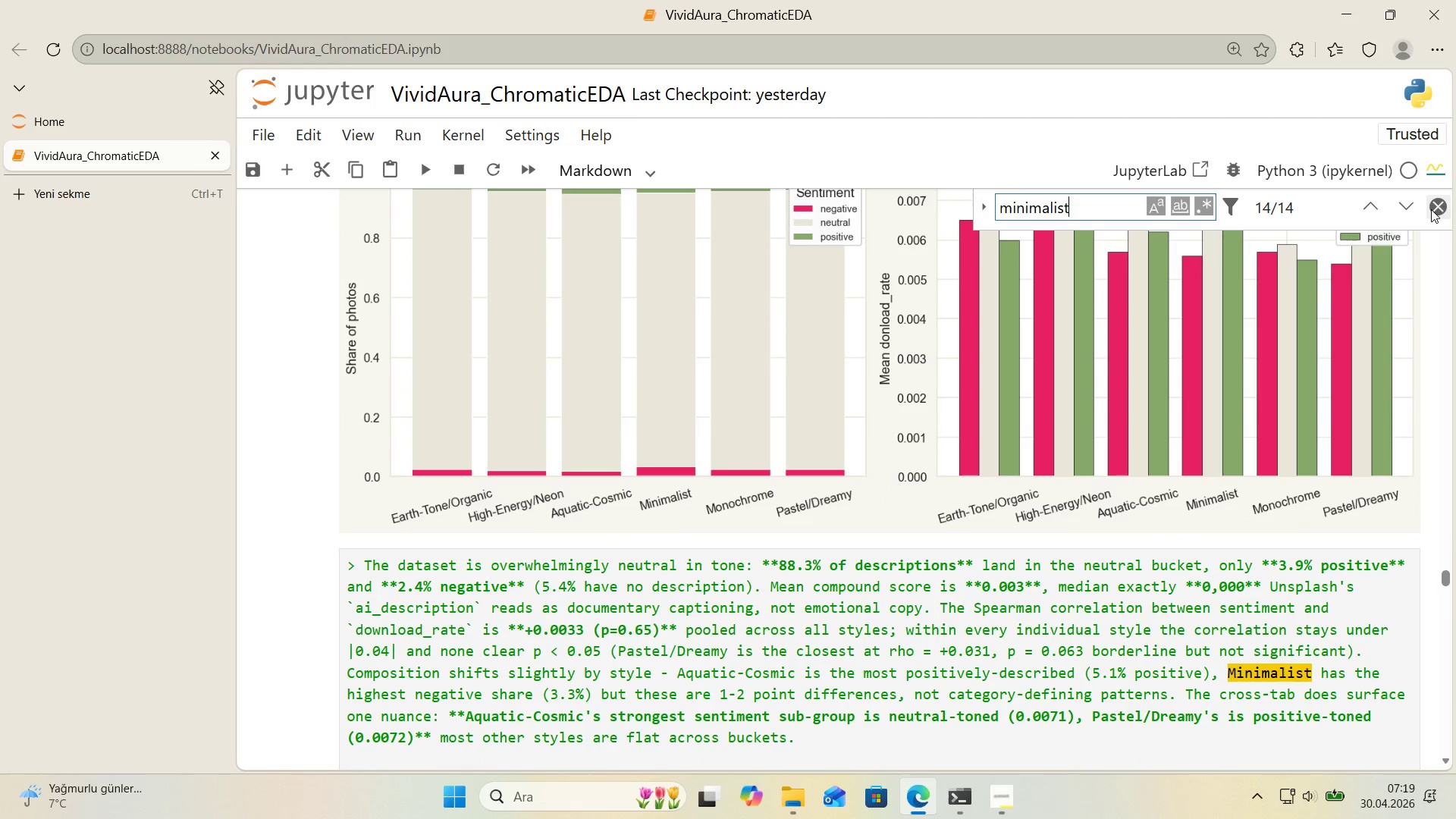 
left_click([1436, 209])
 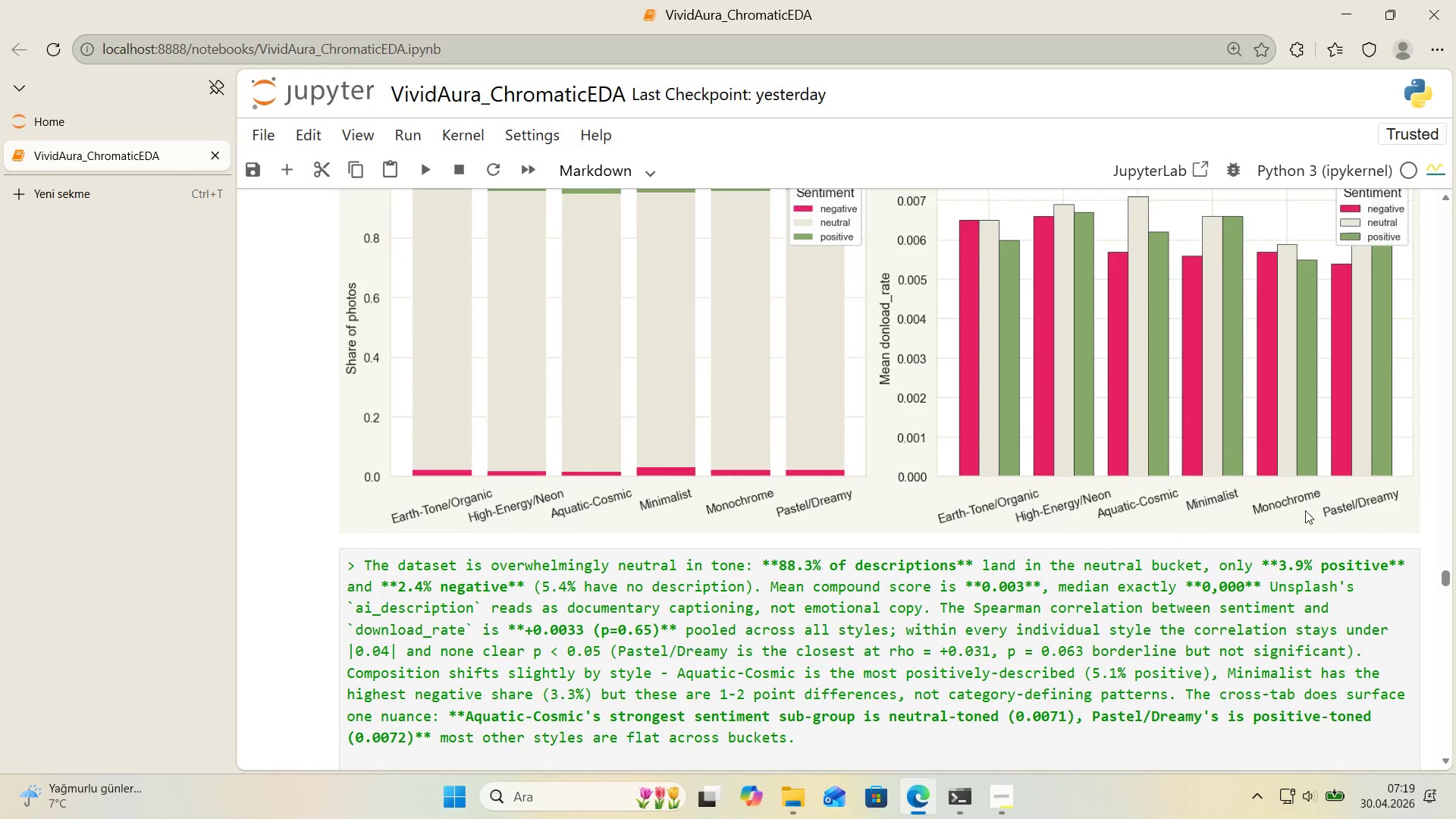 
scroll: coordinate [1305, 510], scroll_direction: down, amount: 1.0
 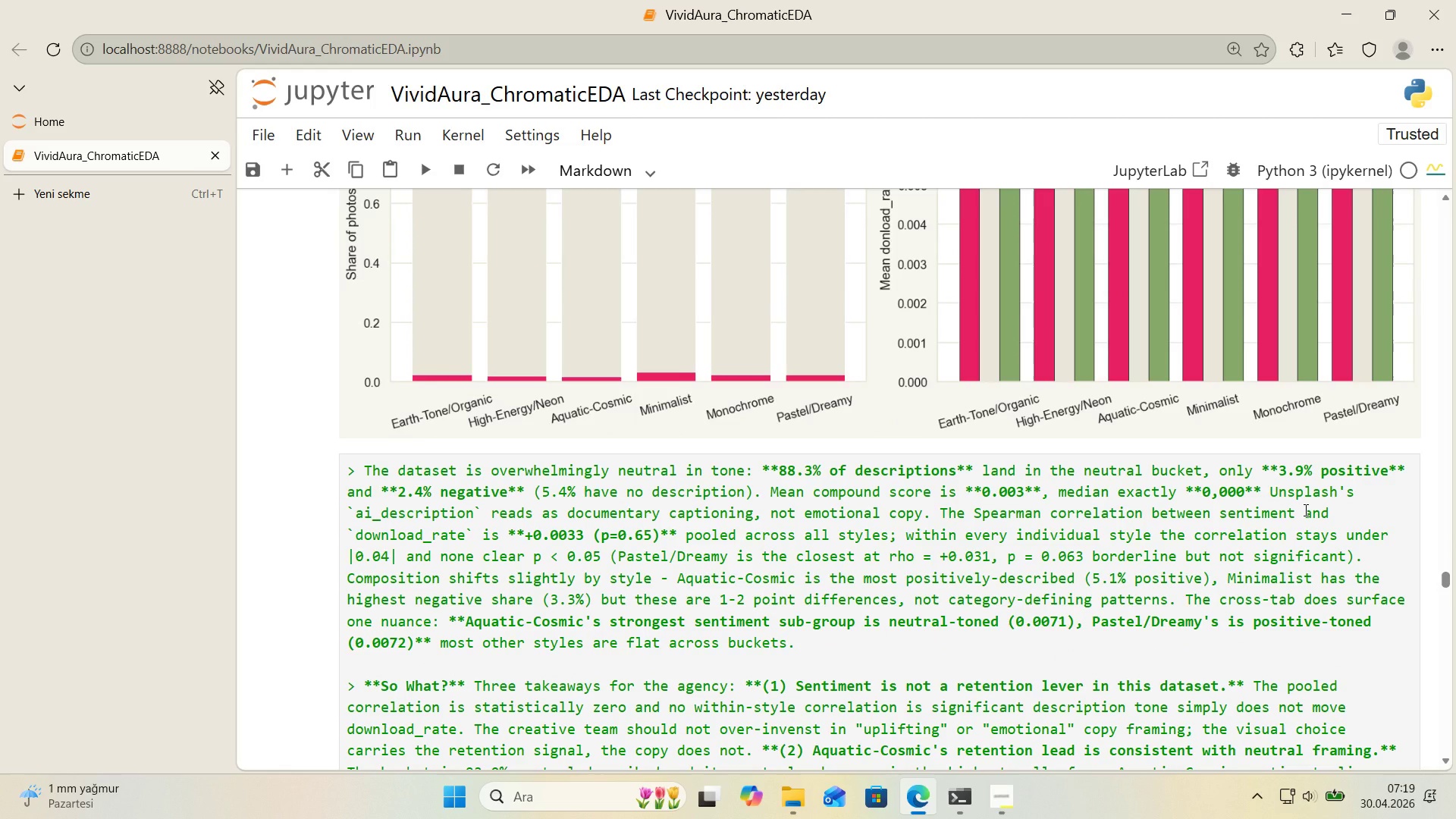 
key(Control+F)
 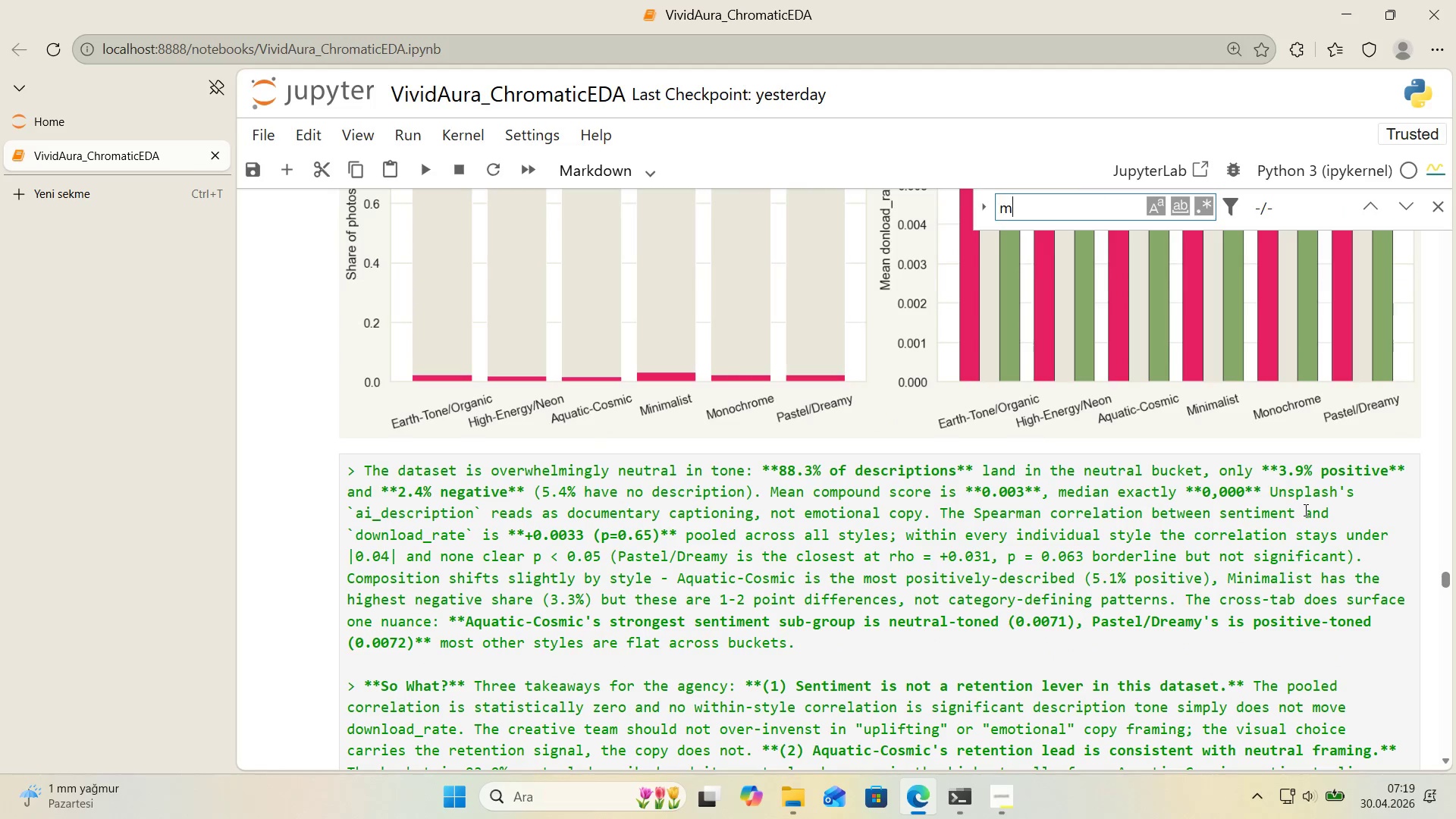 
type(m'n'mal'st)
 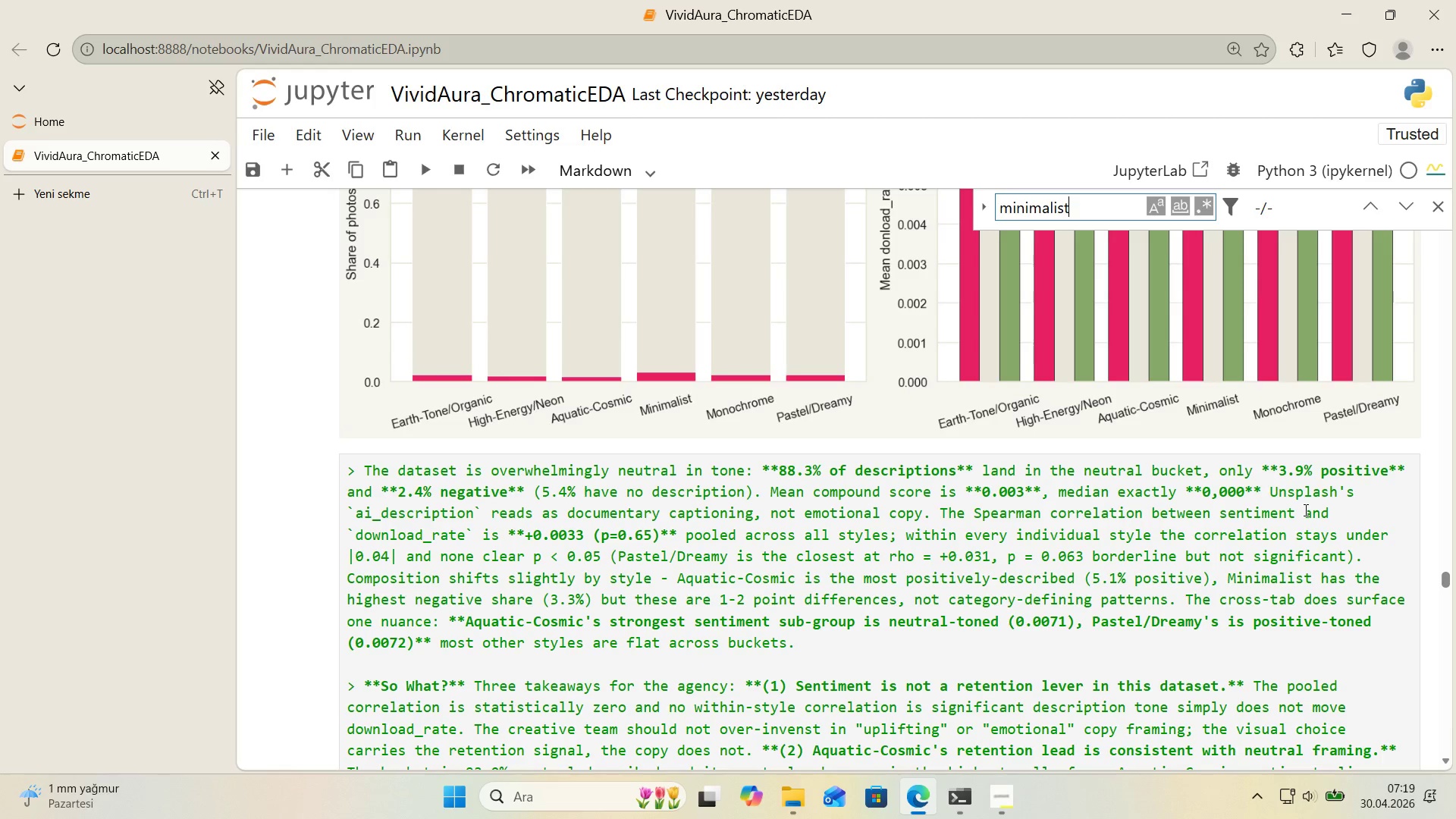 
key(Enter)
 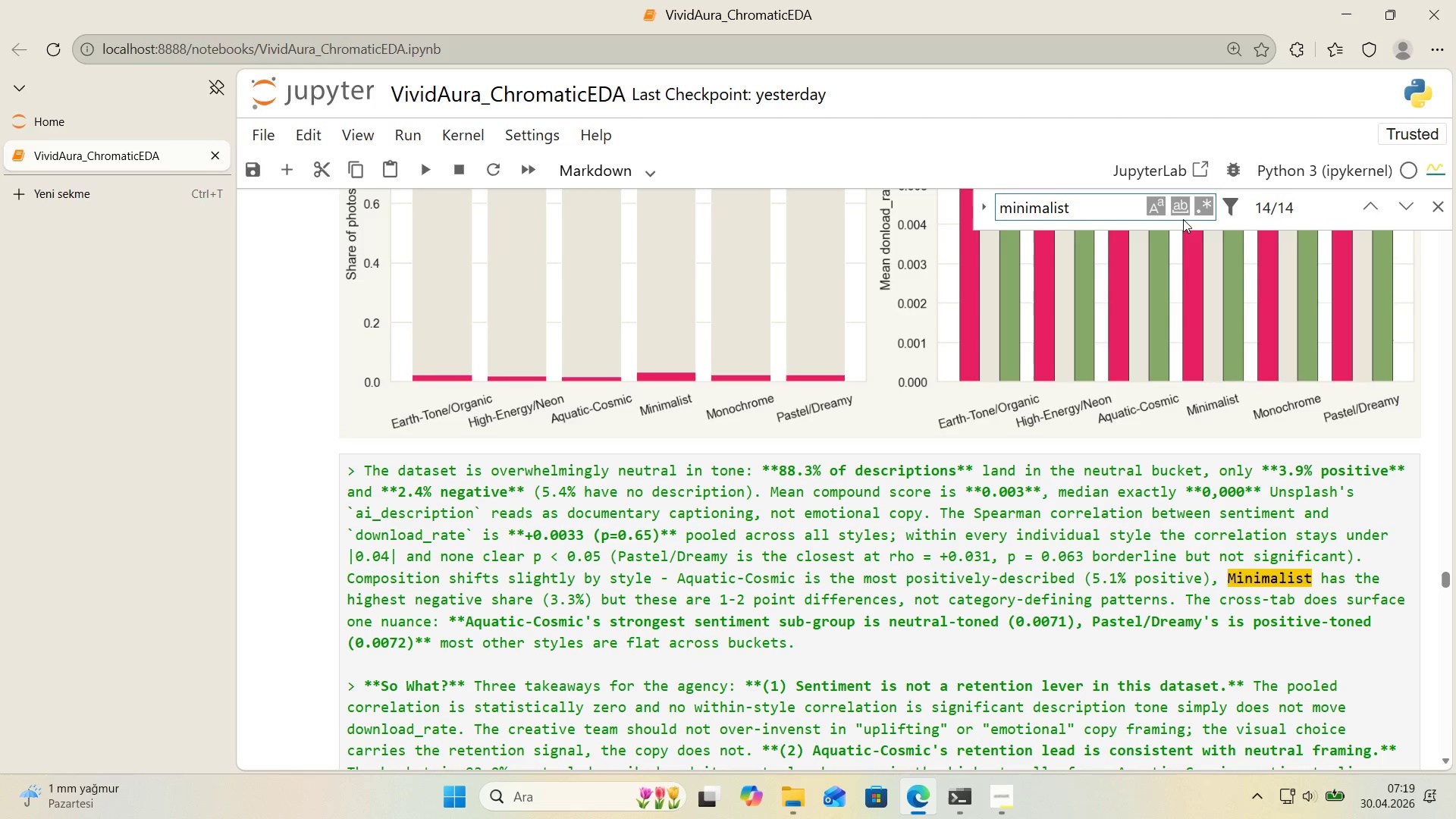 
type( leads)
 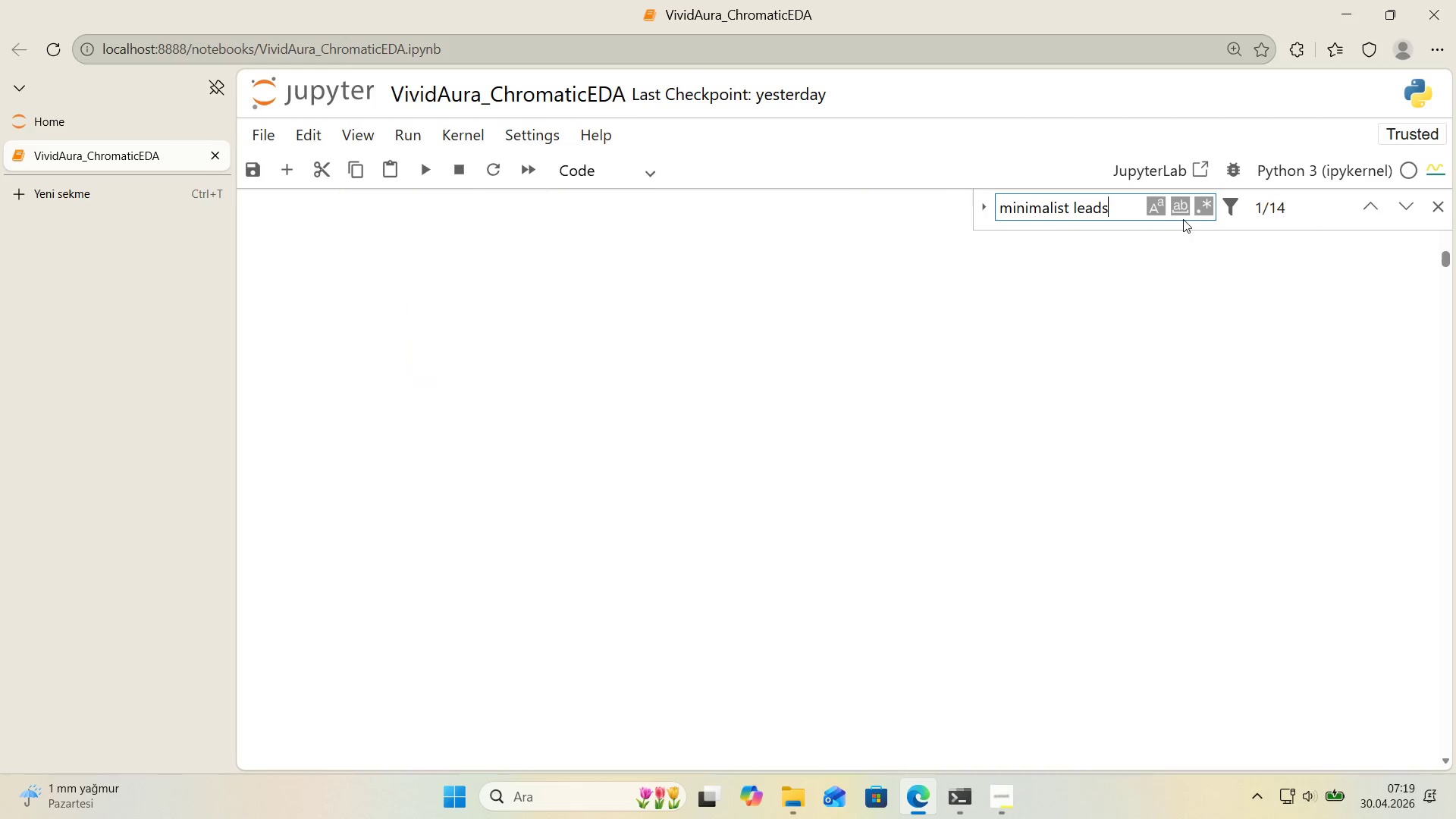 
key(Enter)
 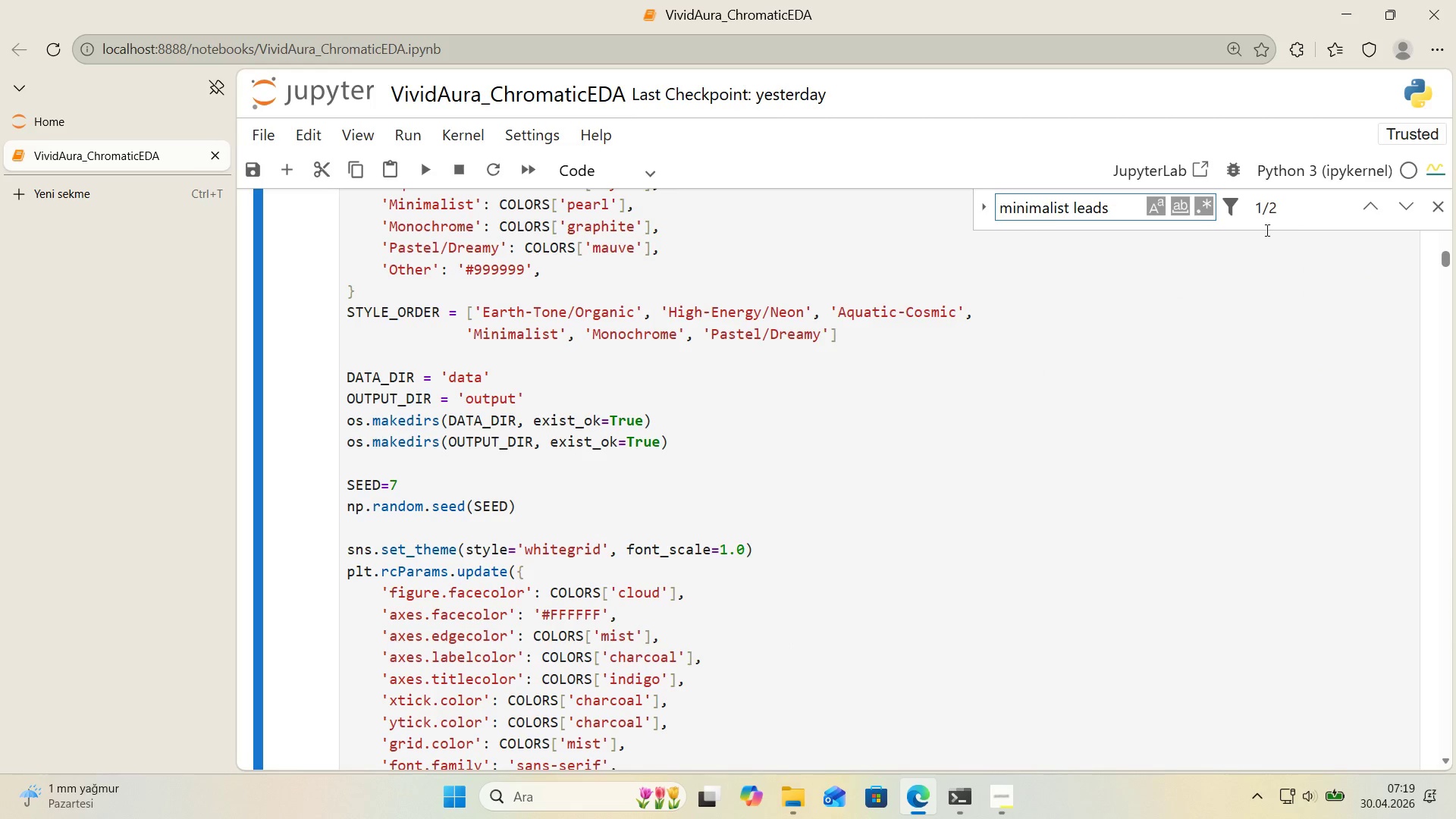 
left_click([1363, 205])
 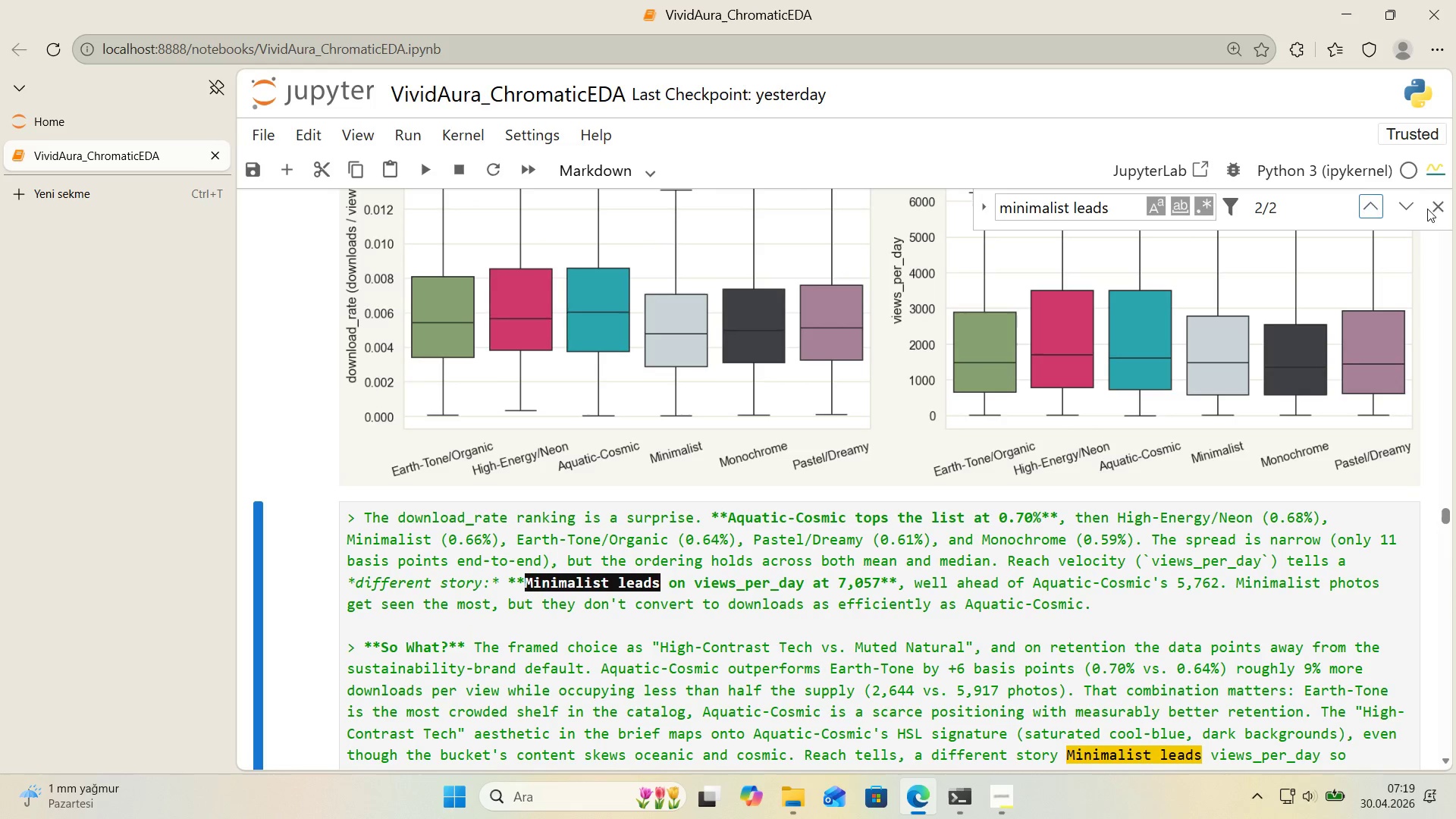 
left_click([1429, 209])
 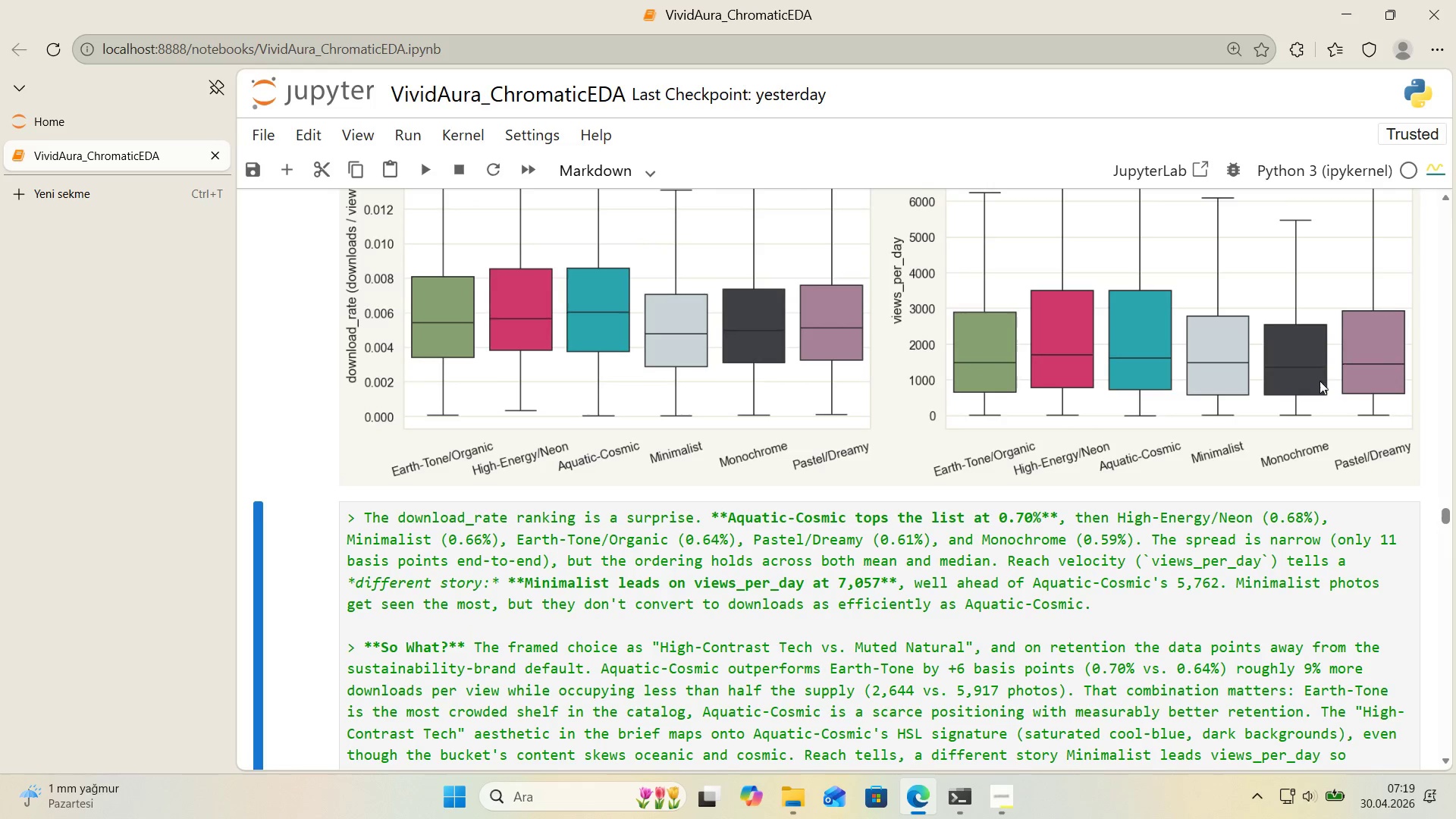 
scroll: coordinate [1313, 389], scroll_direction: down, amount: 2.0
 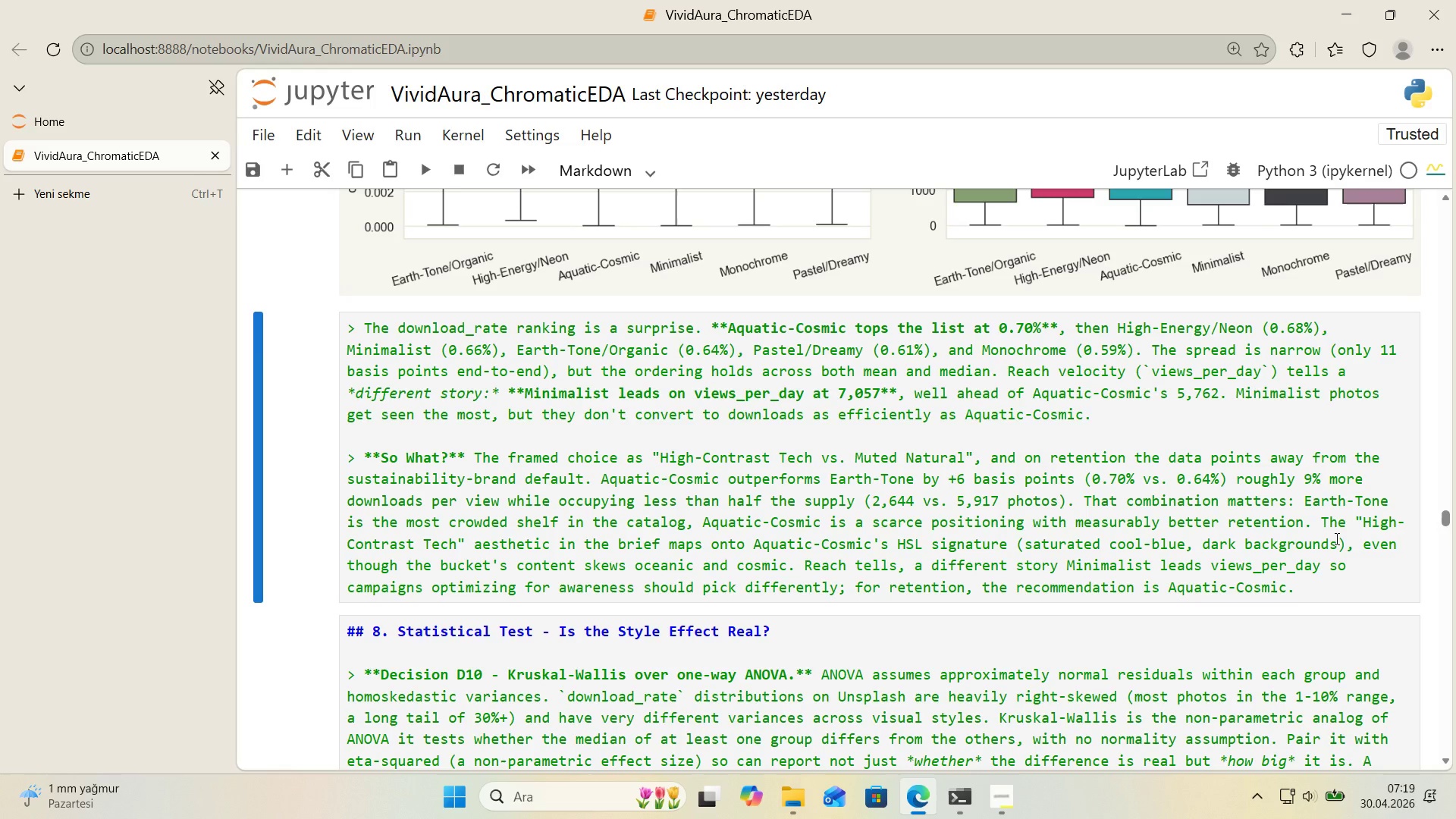 
wait(5.05)
 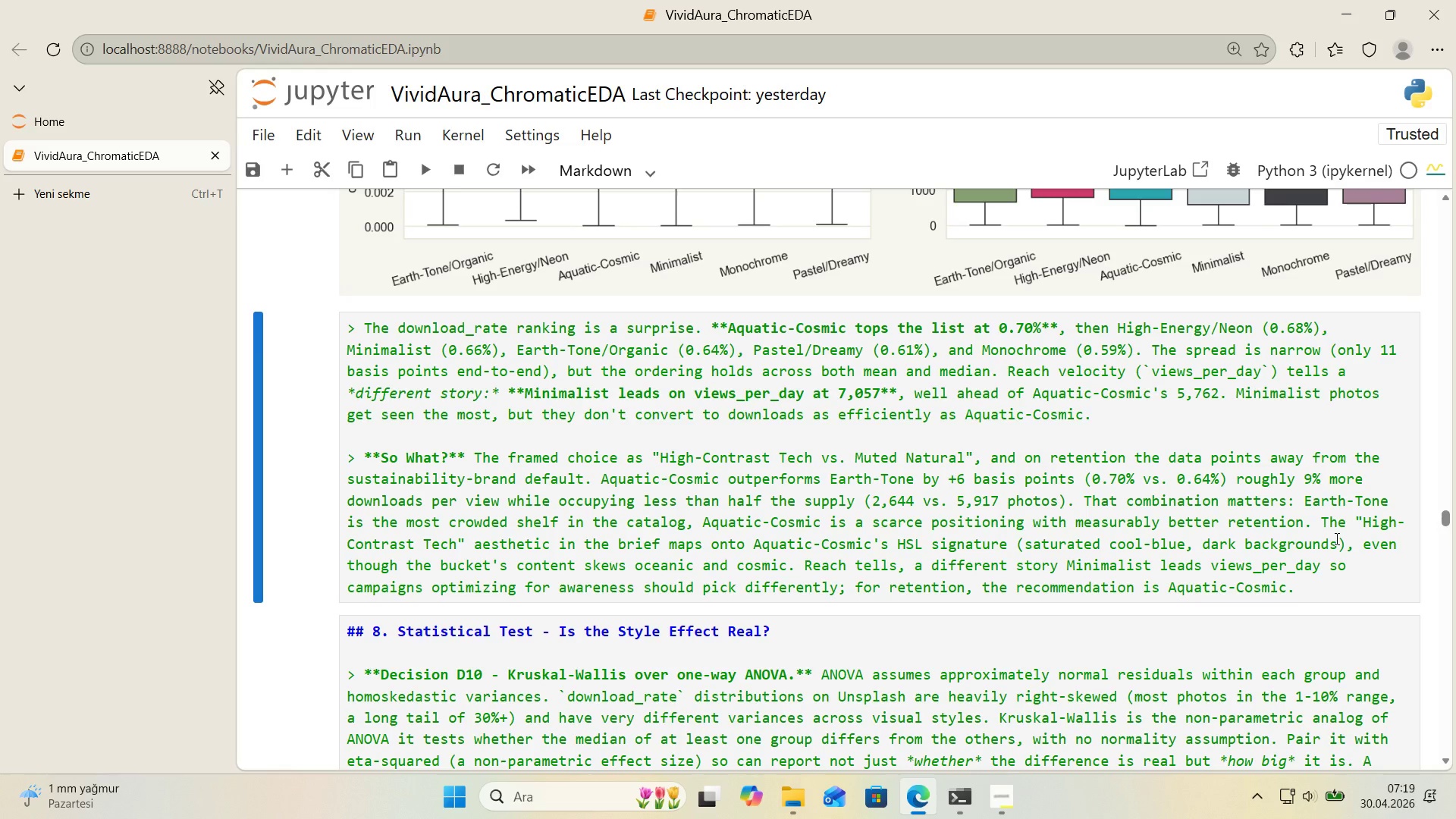 
left_click([910, 568])
 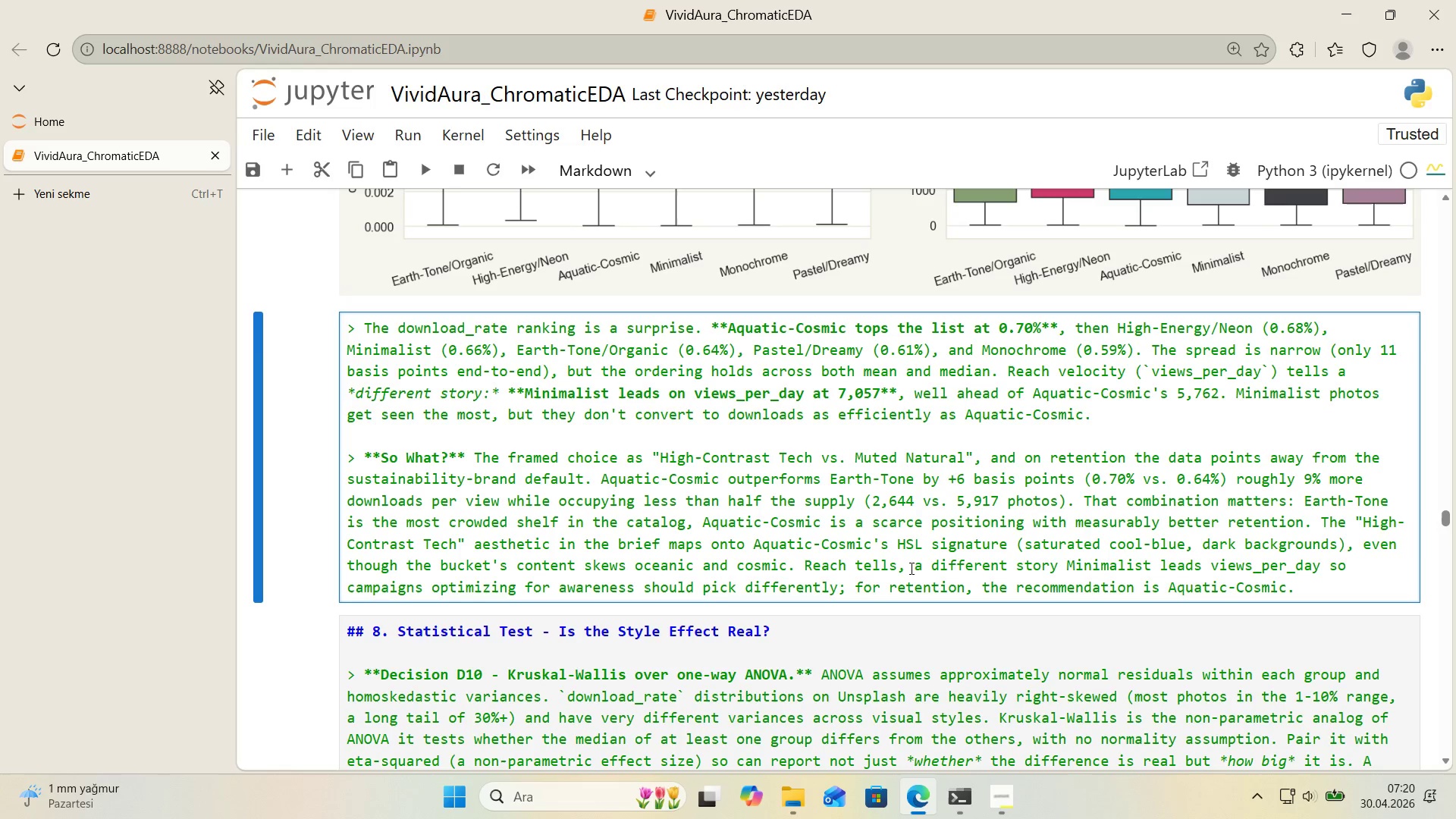 
key(Delete)
 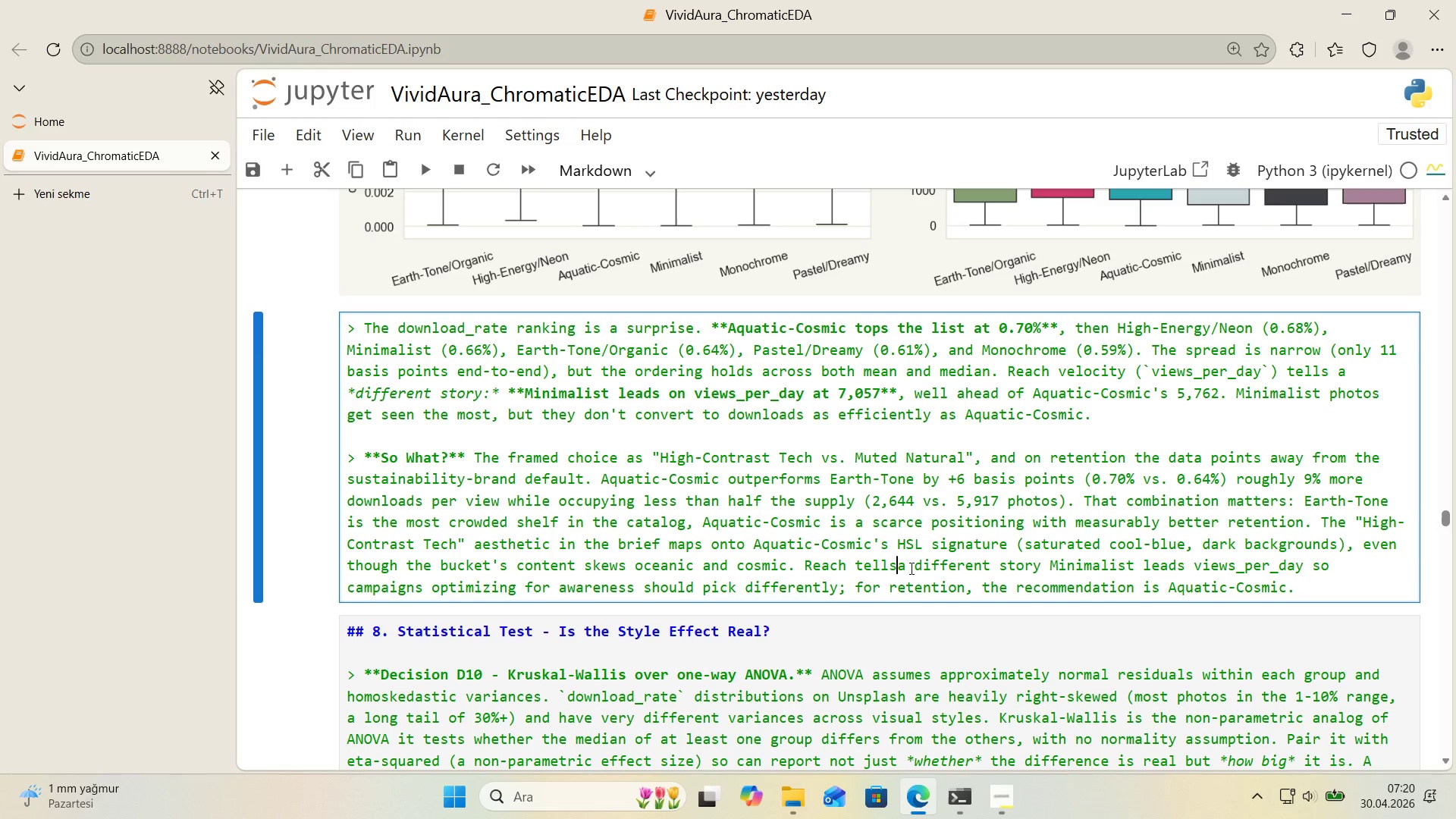 
key(Backspace)
 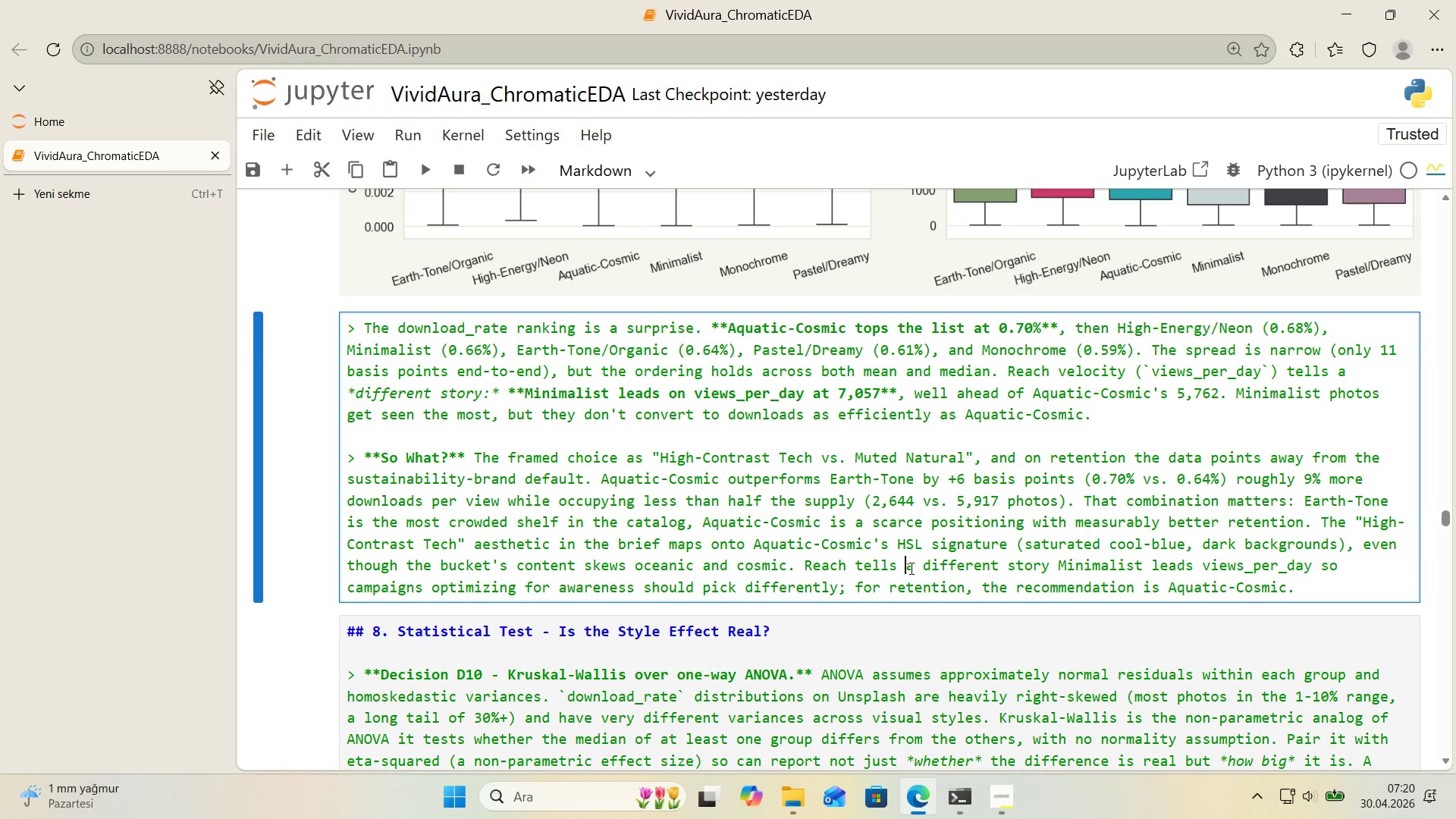 
key(Space)
 